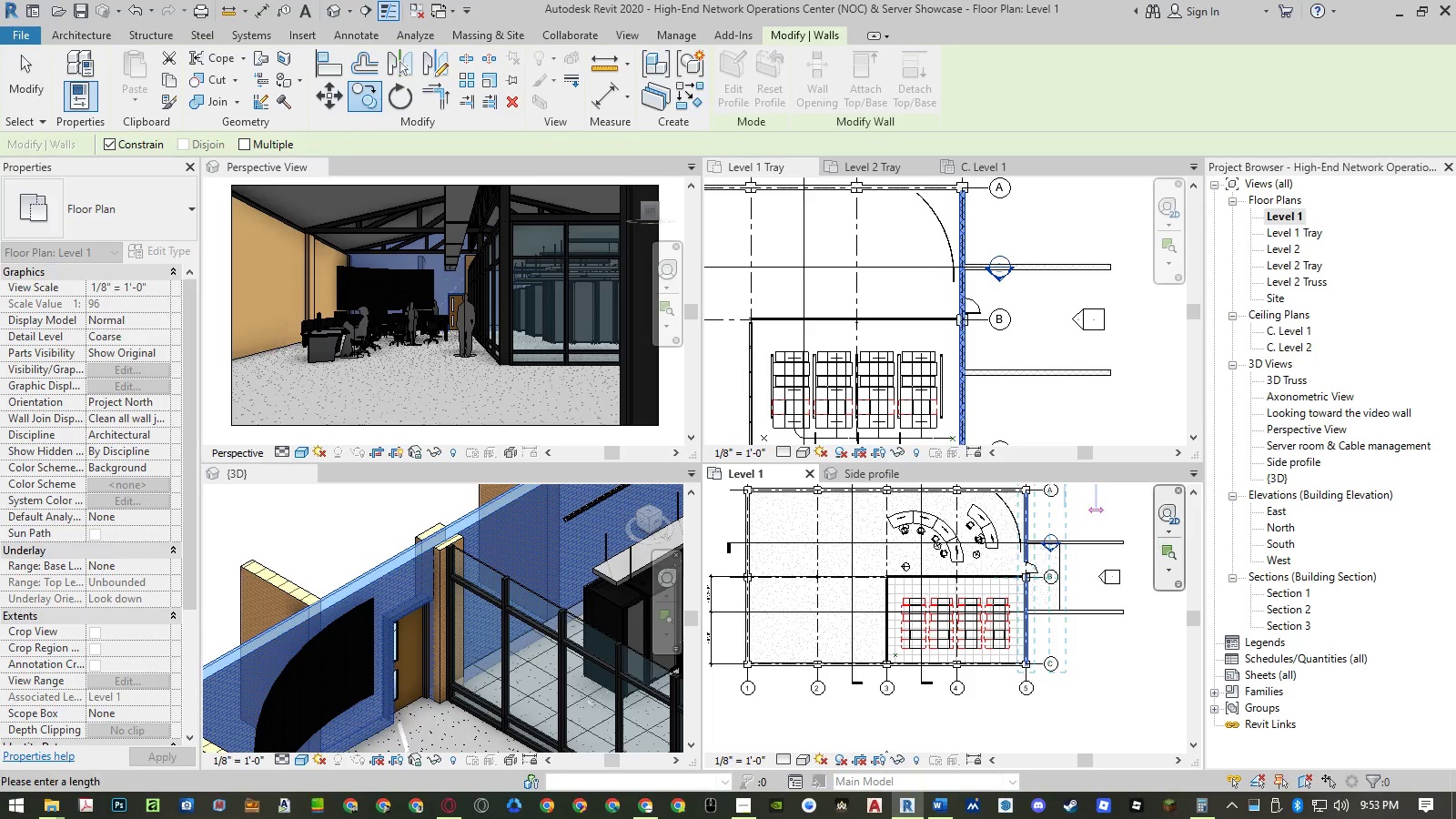 
key(Numpad0)
 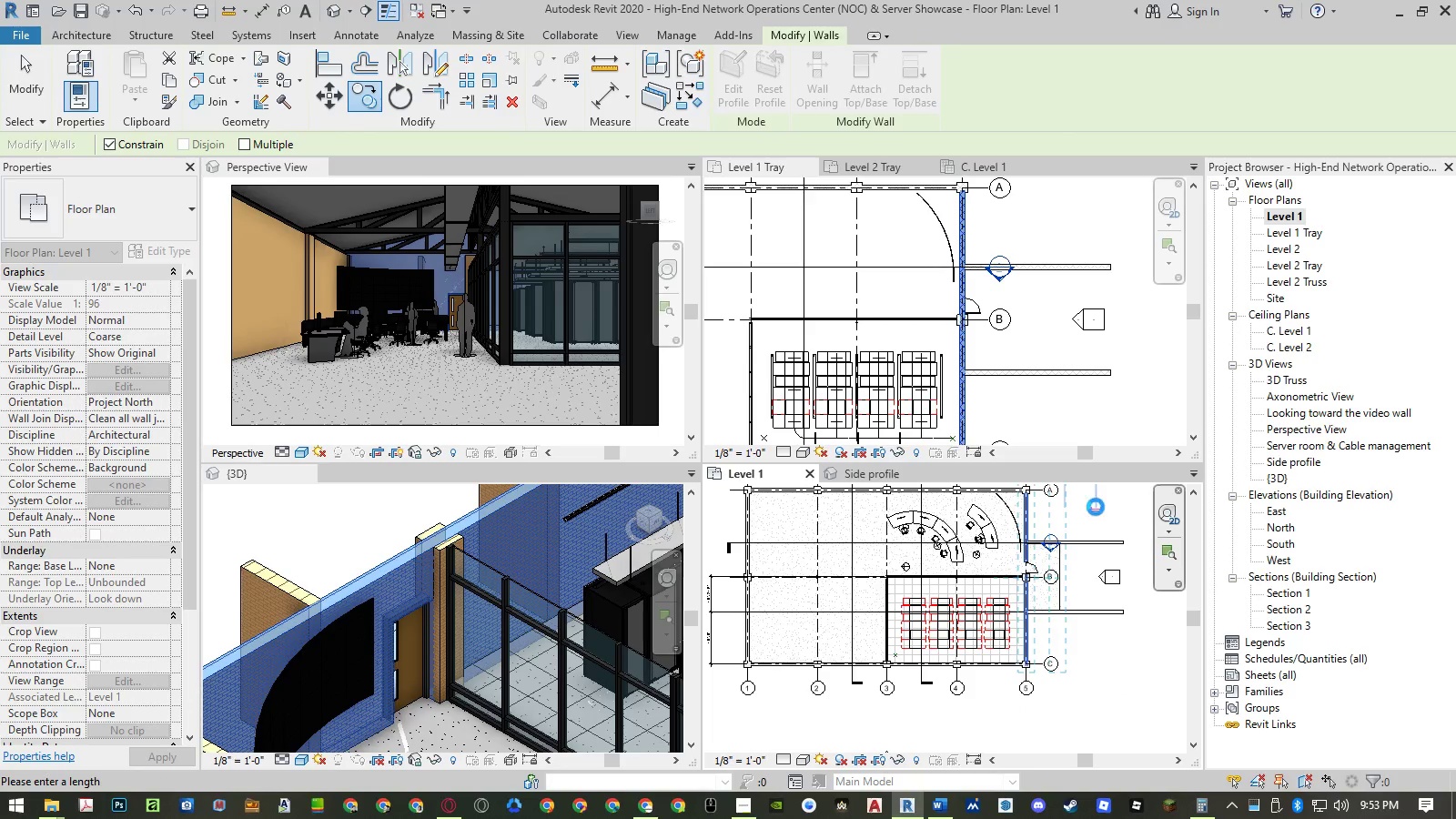 
key(NumpadEnter)
 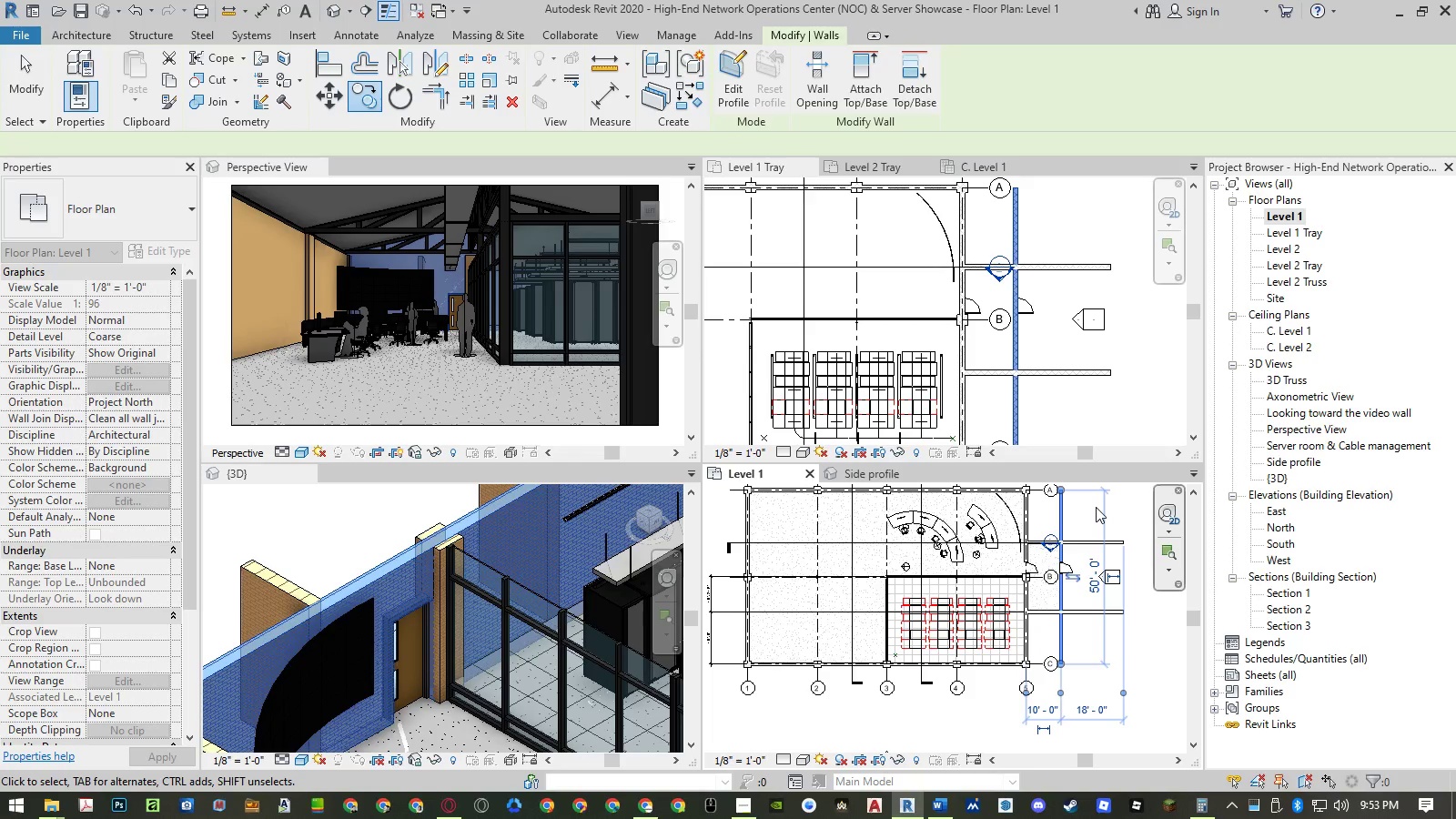 
key(Escape)
 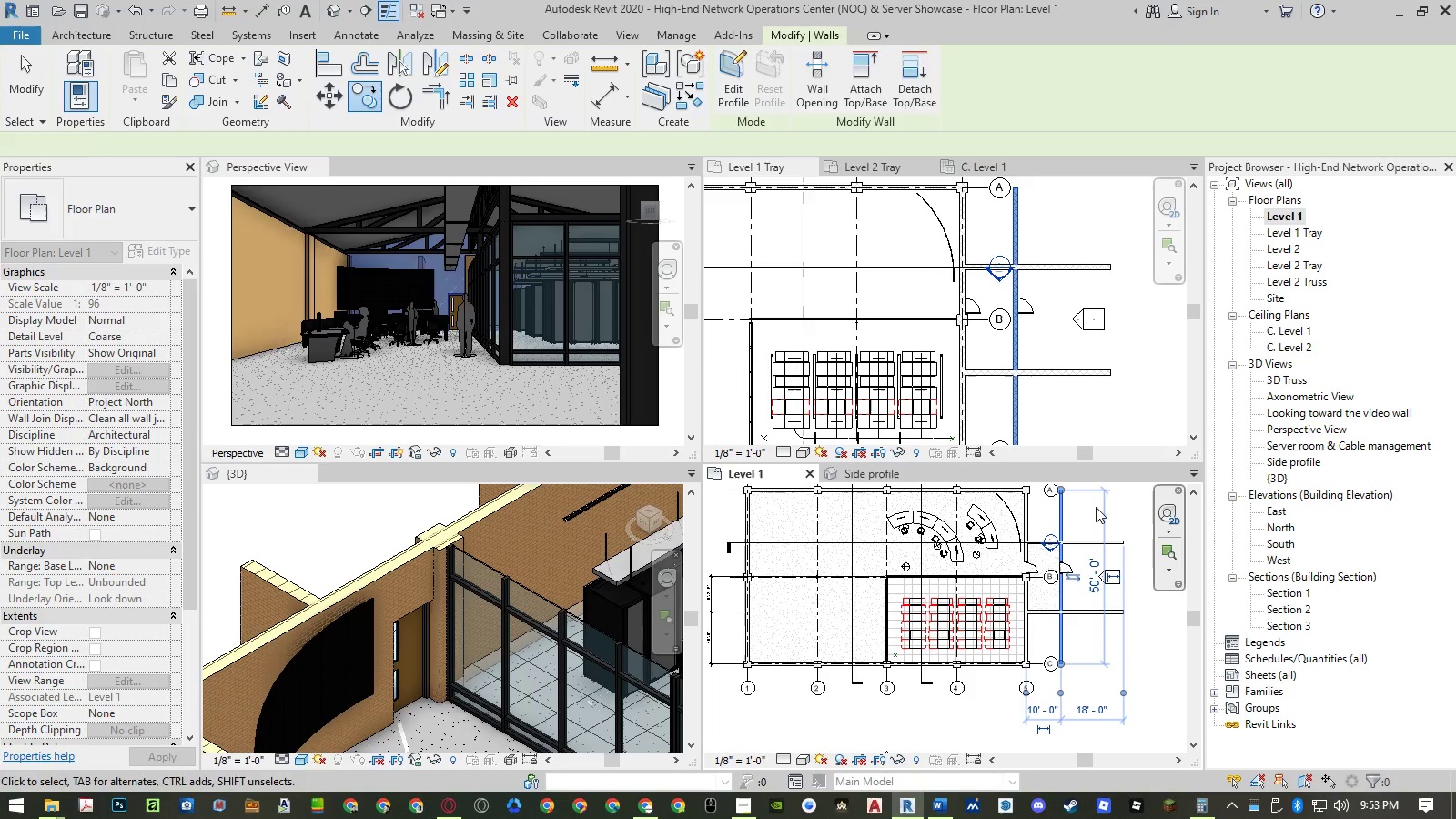 
key(Escape)
 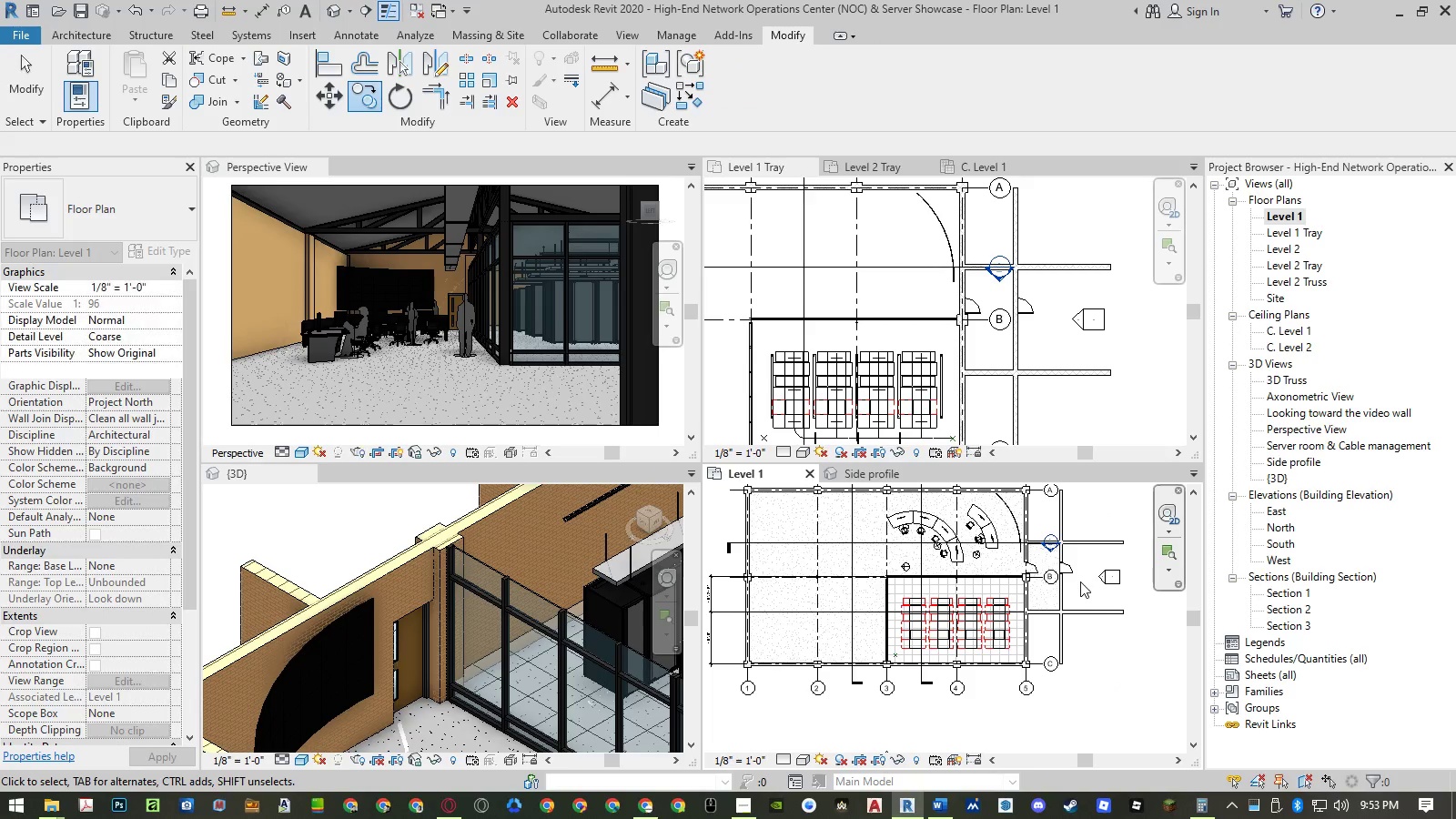 
type(tr)
 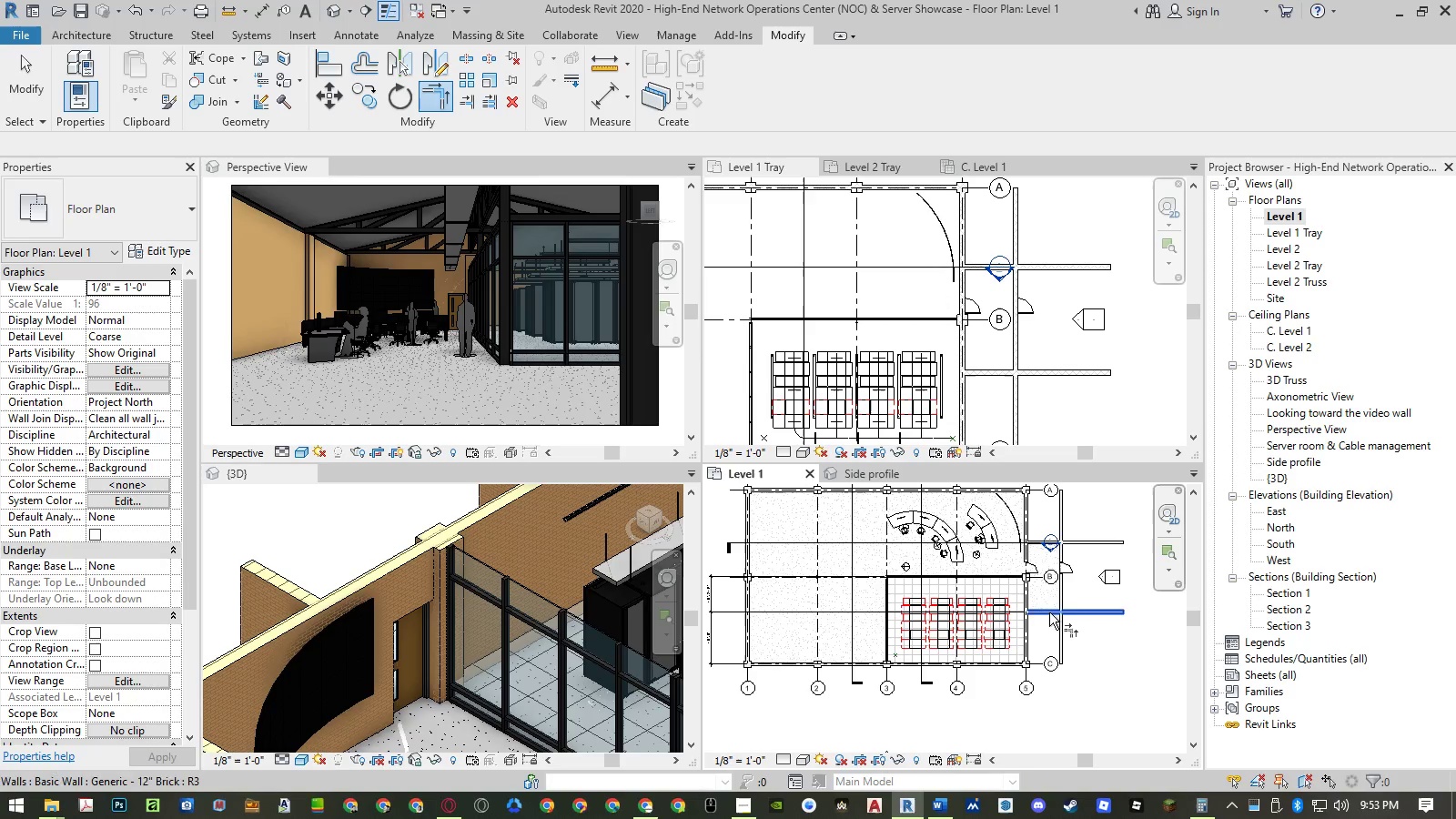 
double_click([1061, 598])
 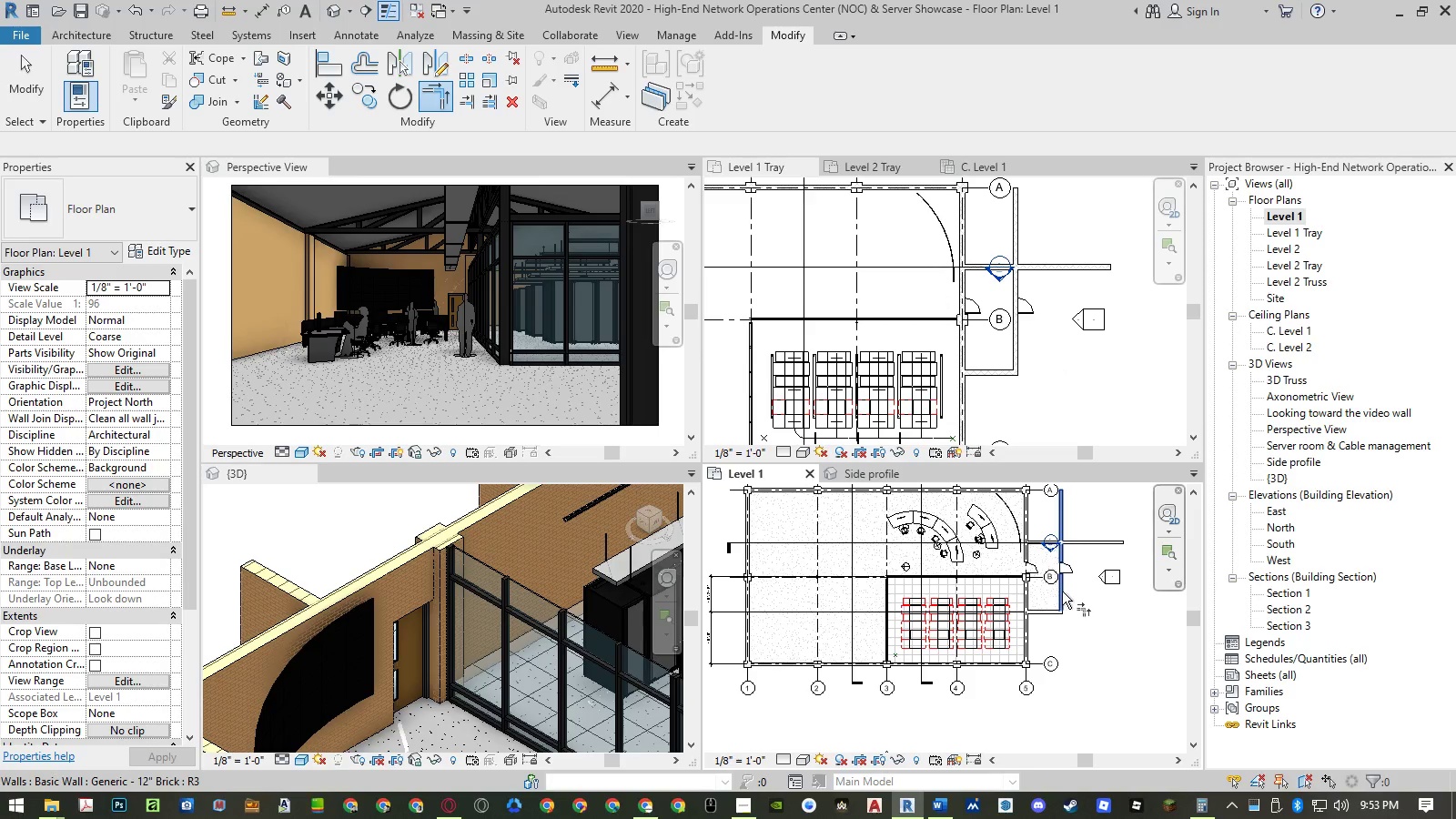 
triple_click([1062, 592])
 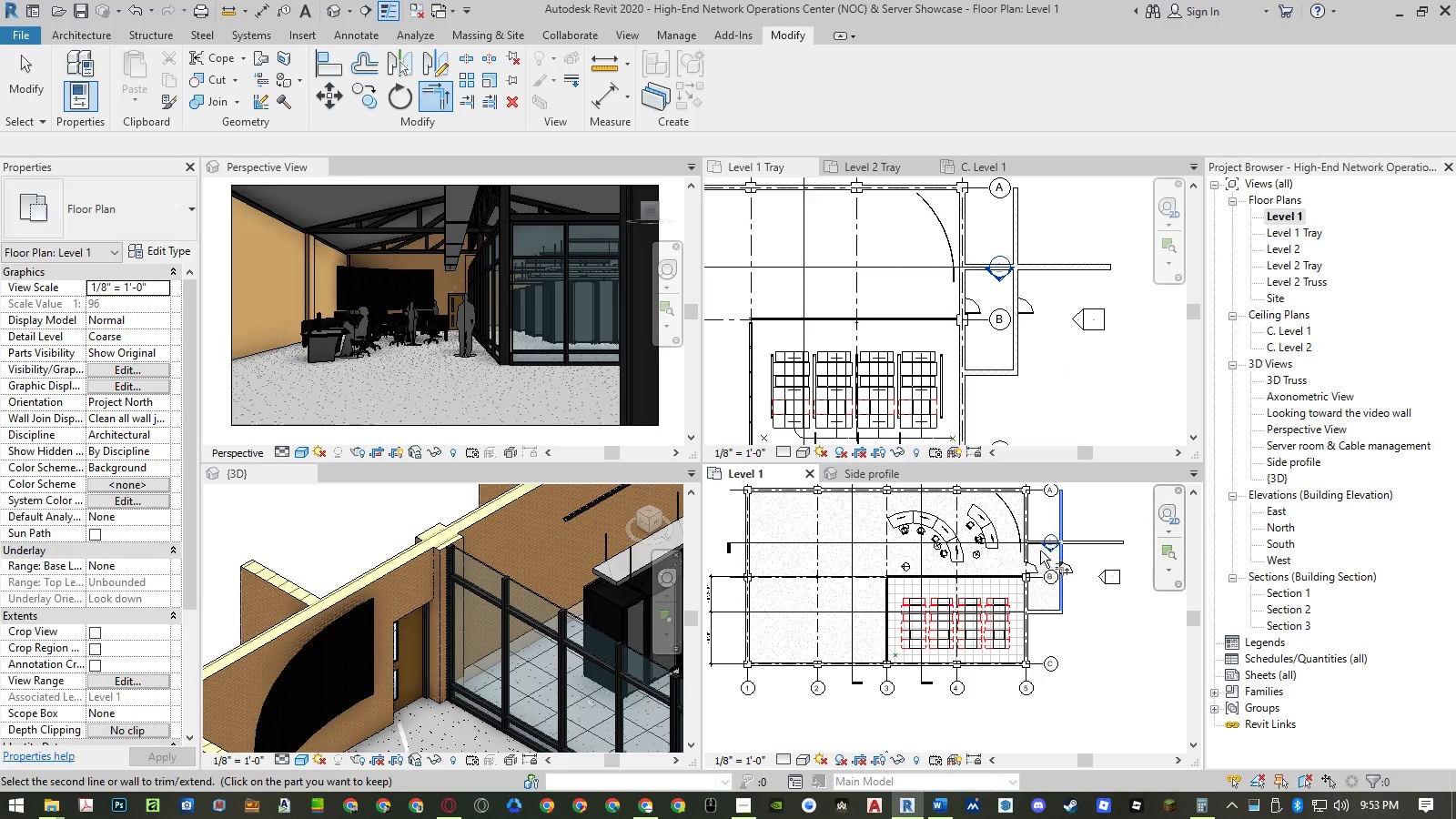 
scroll: coordinate [1039, 547], scroll_direction: up, amount: 5.0
 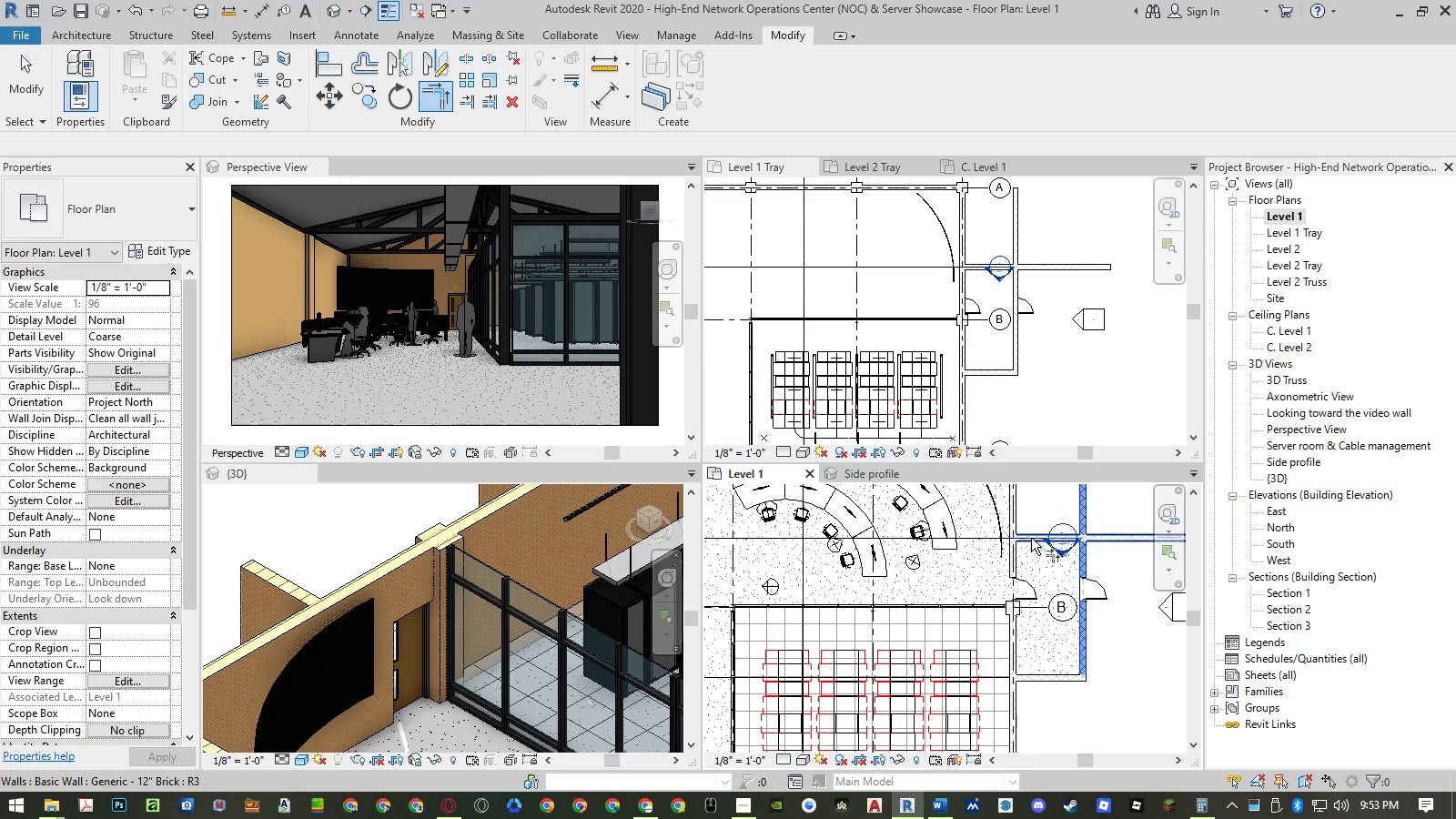 
left_click([1031, 537])
 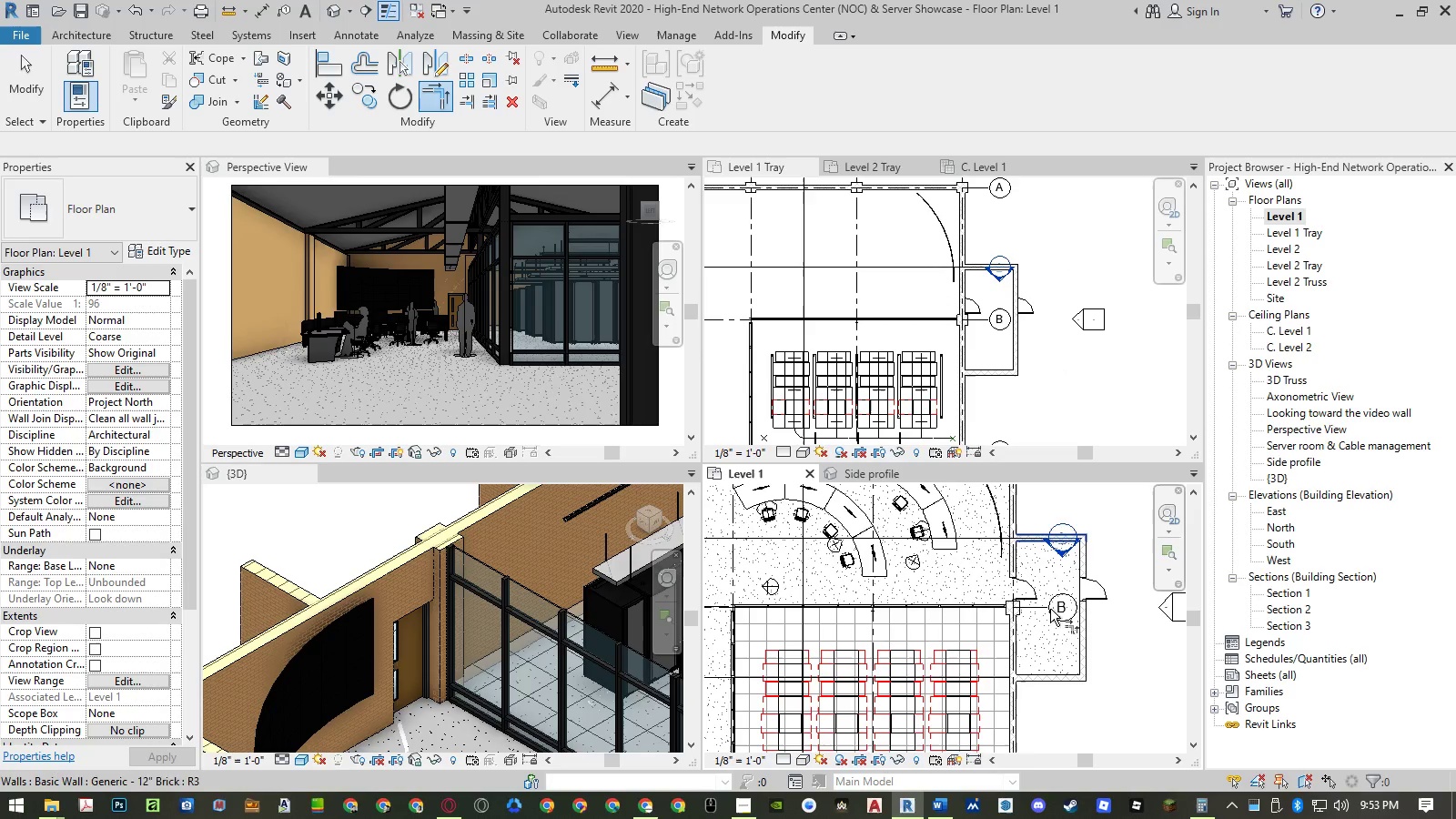 
key(Escape)
 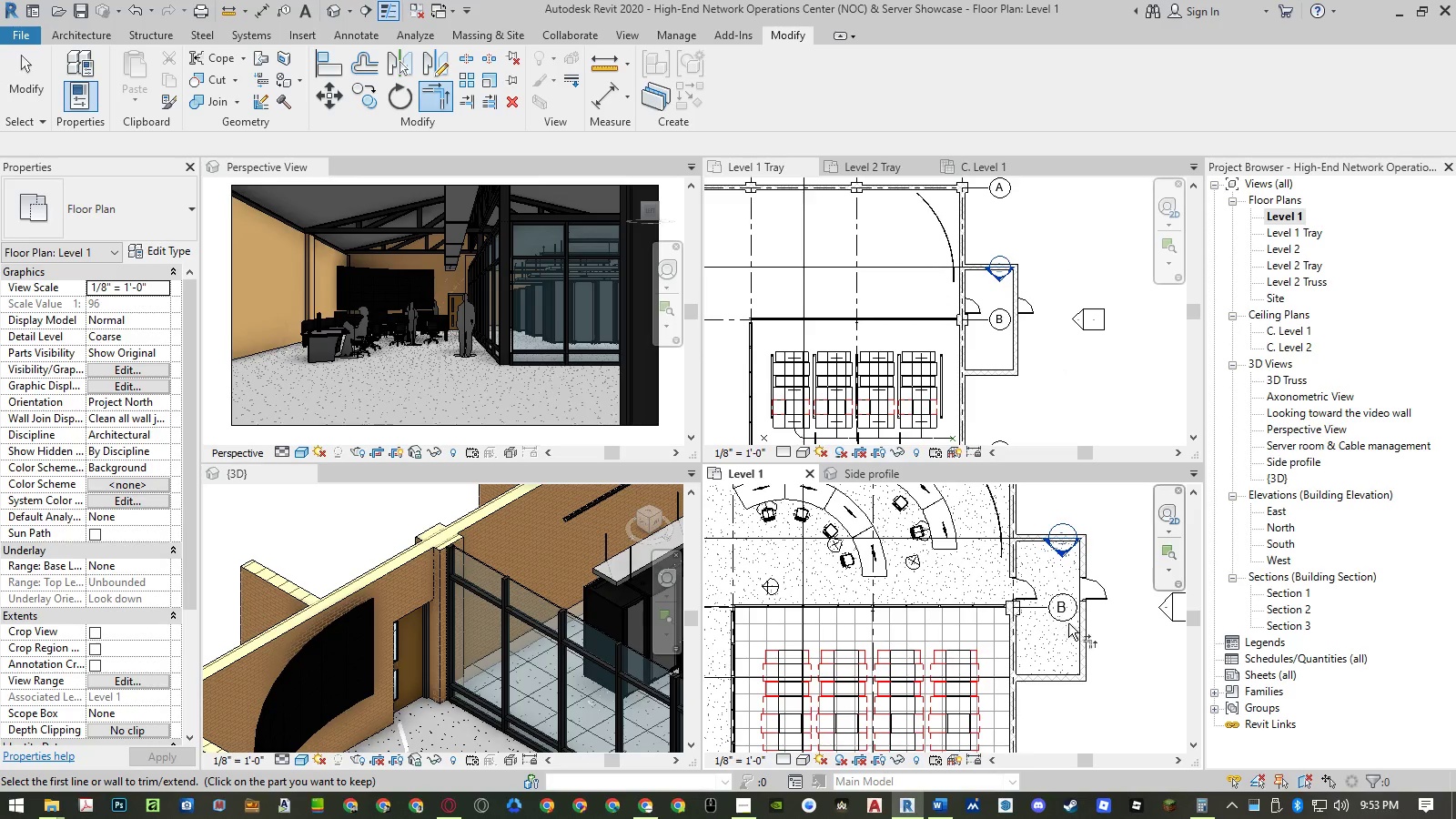 
key(Escape)
 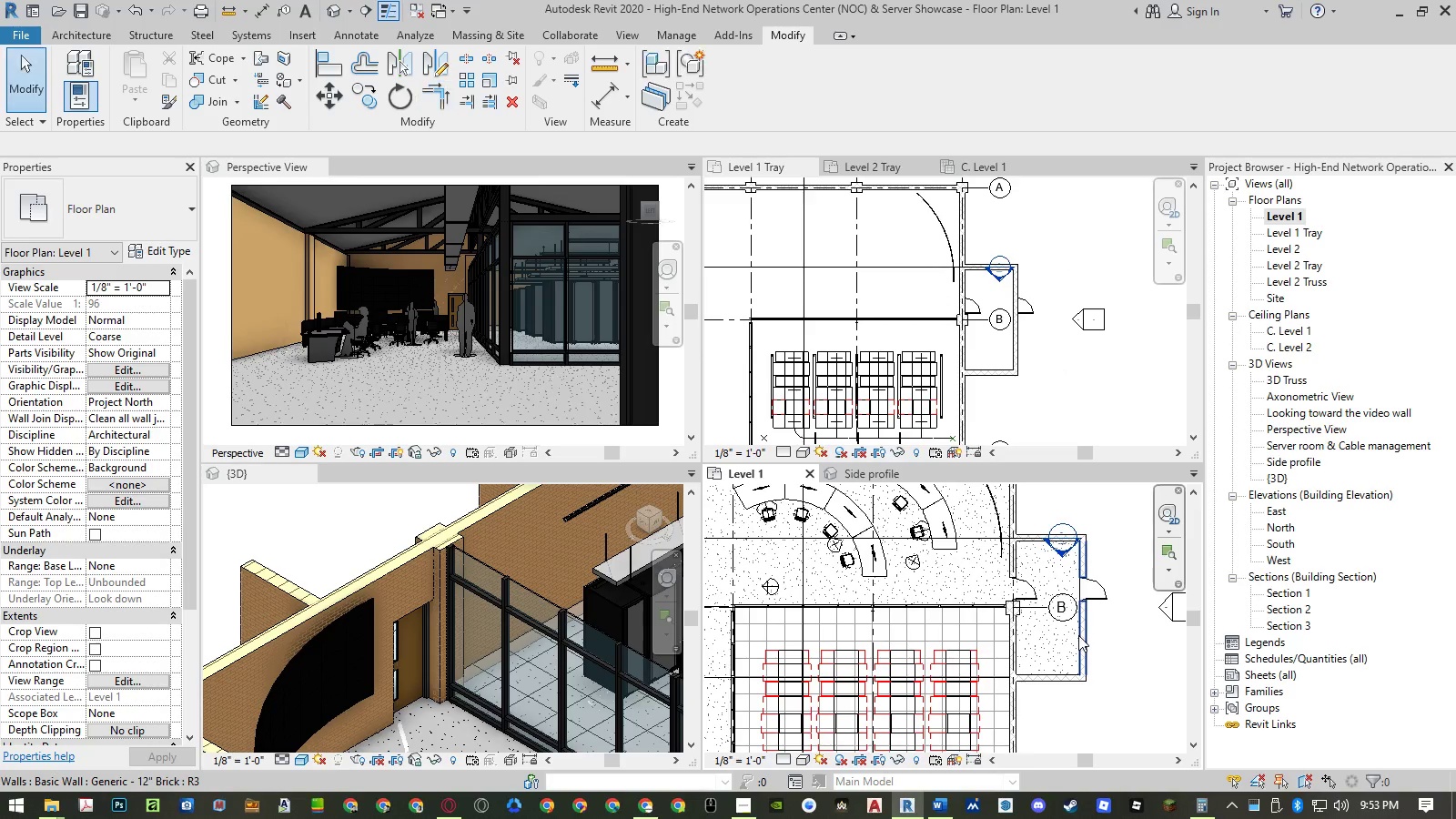 
key(Escape)
 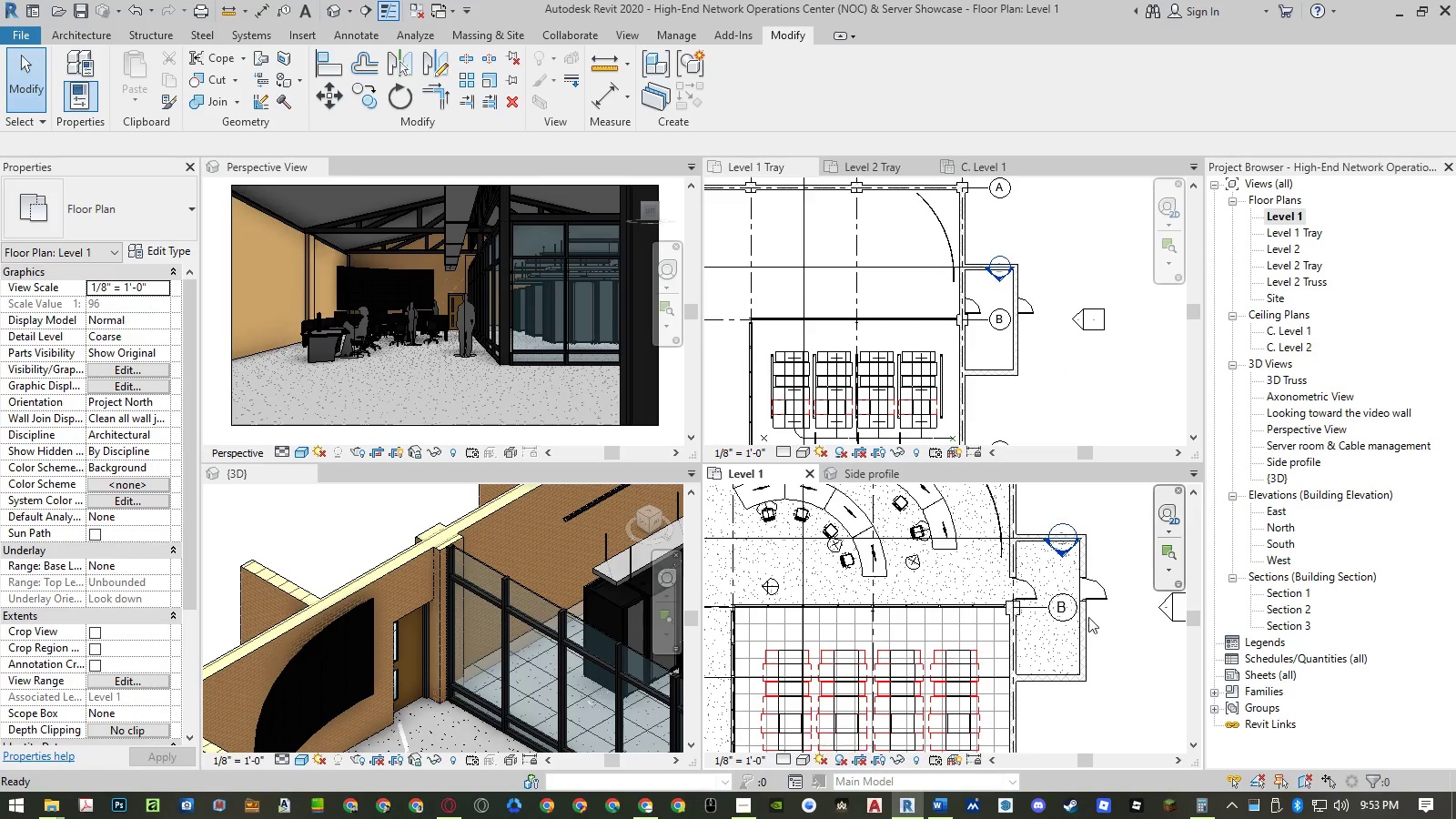 
key(Escape)
 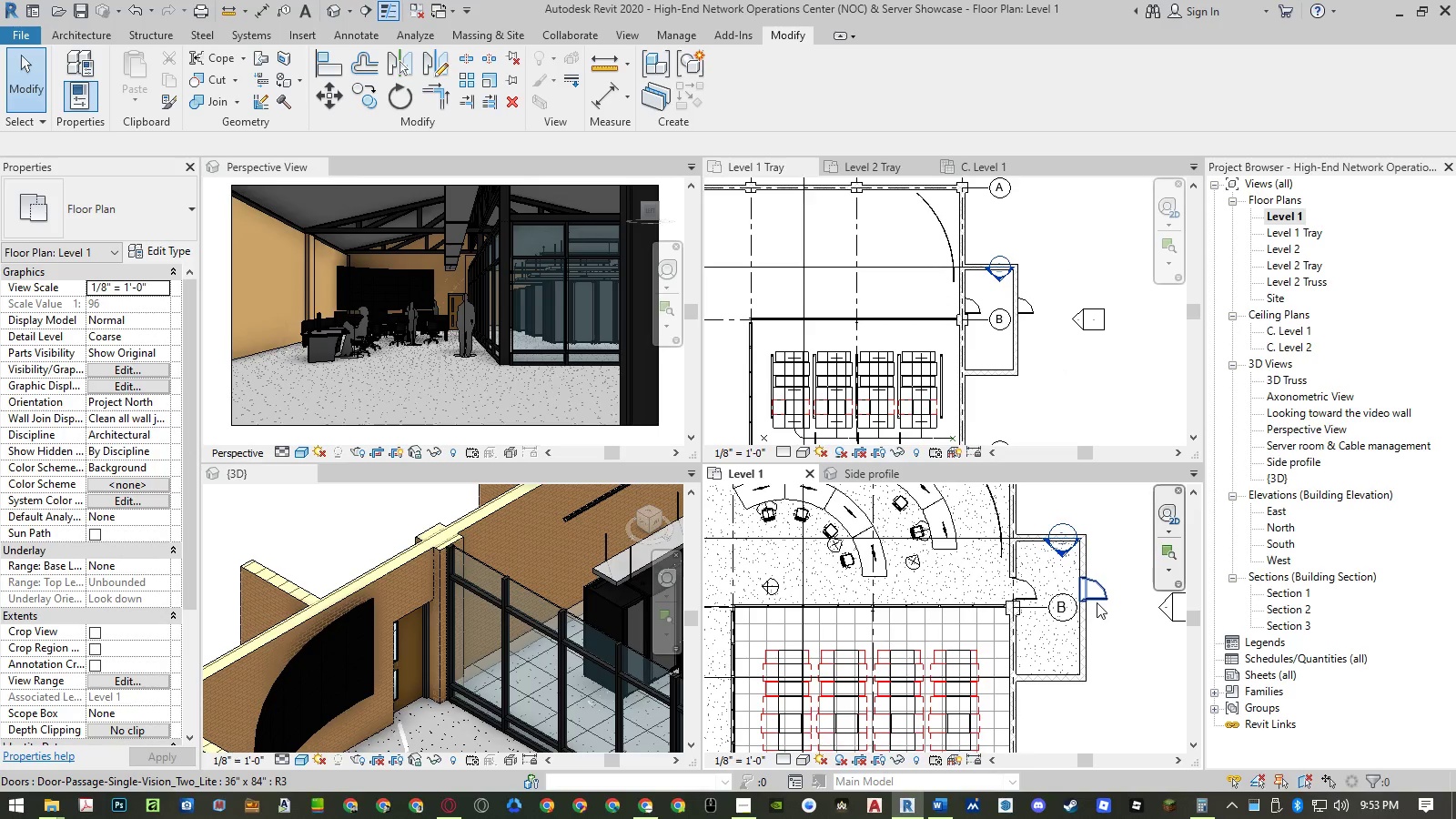 
left_click([1097, 602])
 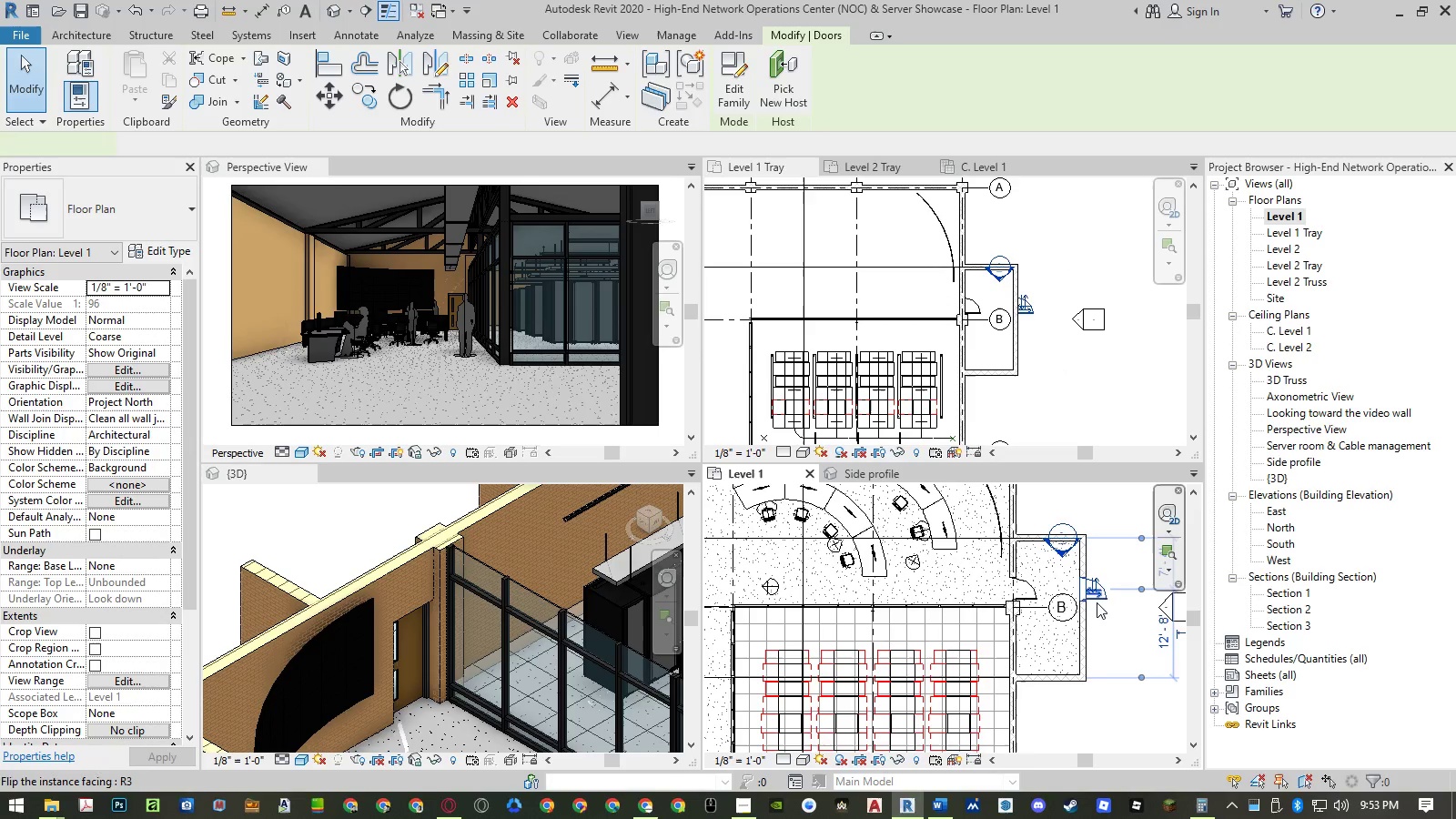 
key(Delete)
 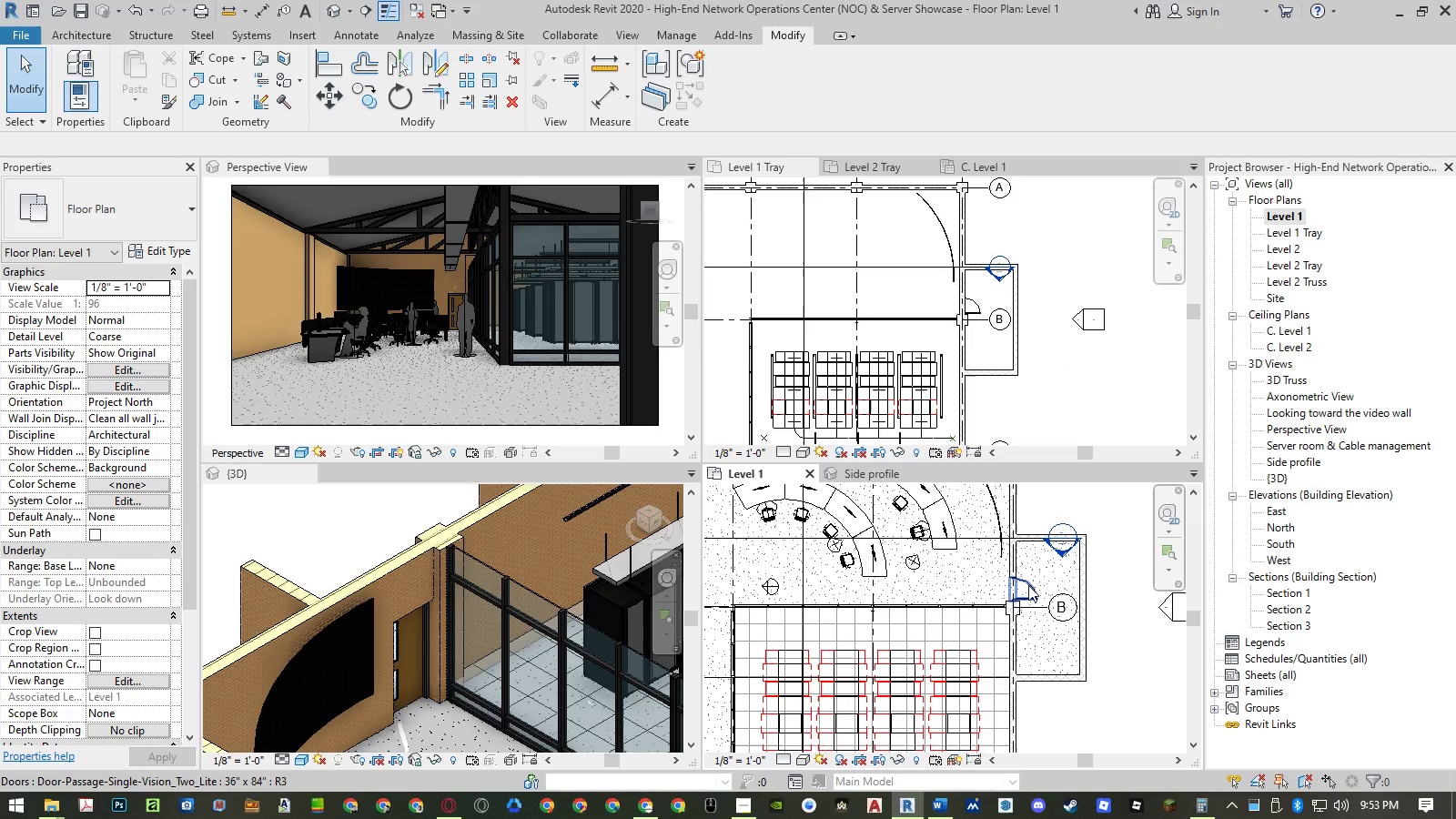 
left_click([1027, 592])
 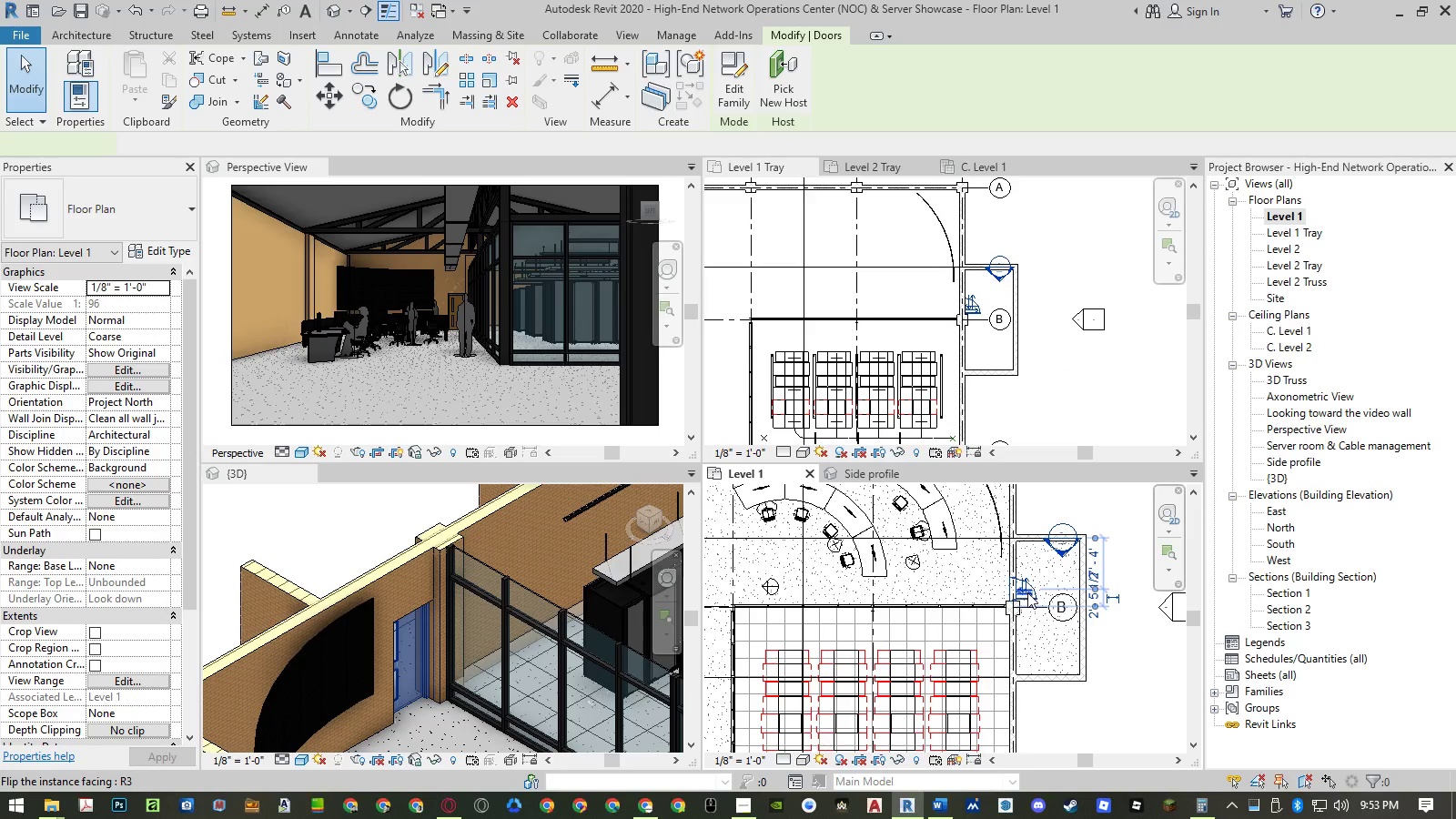 
type(mm)
 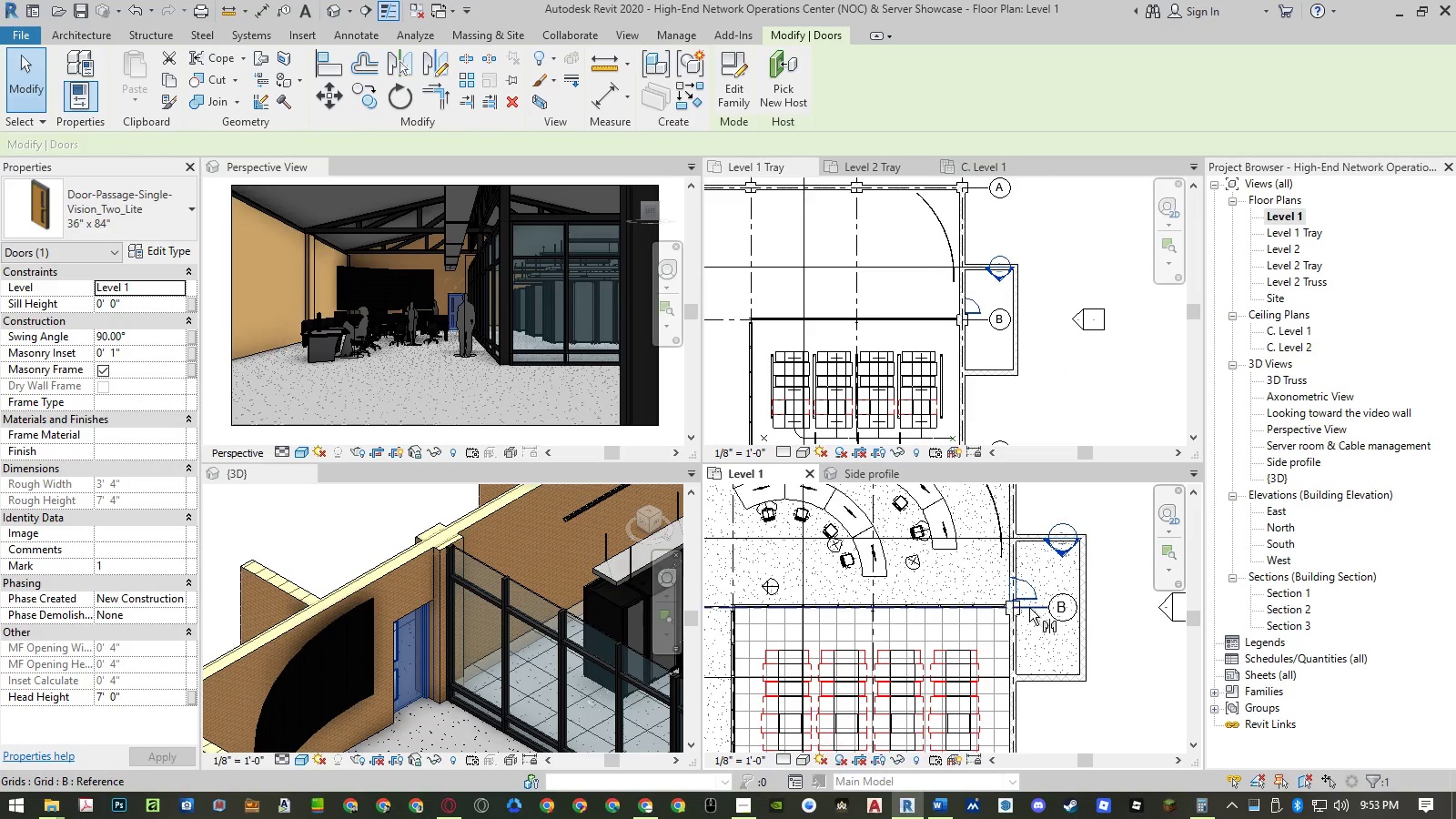 
scroll: coordinate [1029, 608], scroll_direction: up, amount: 4.0
 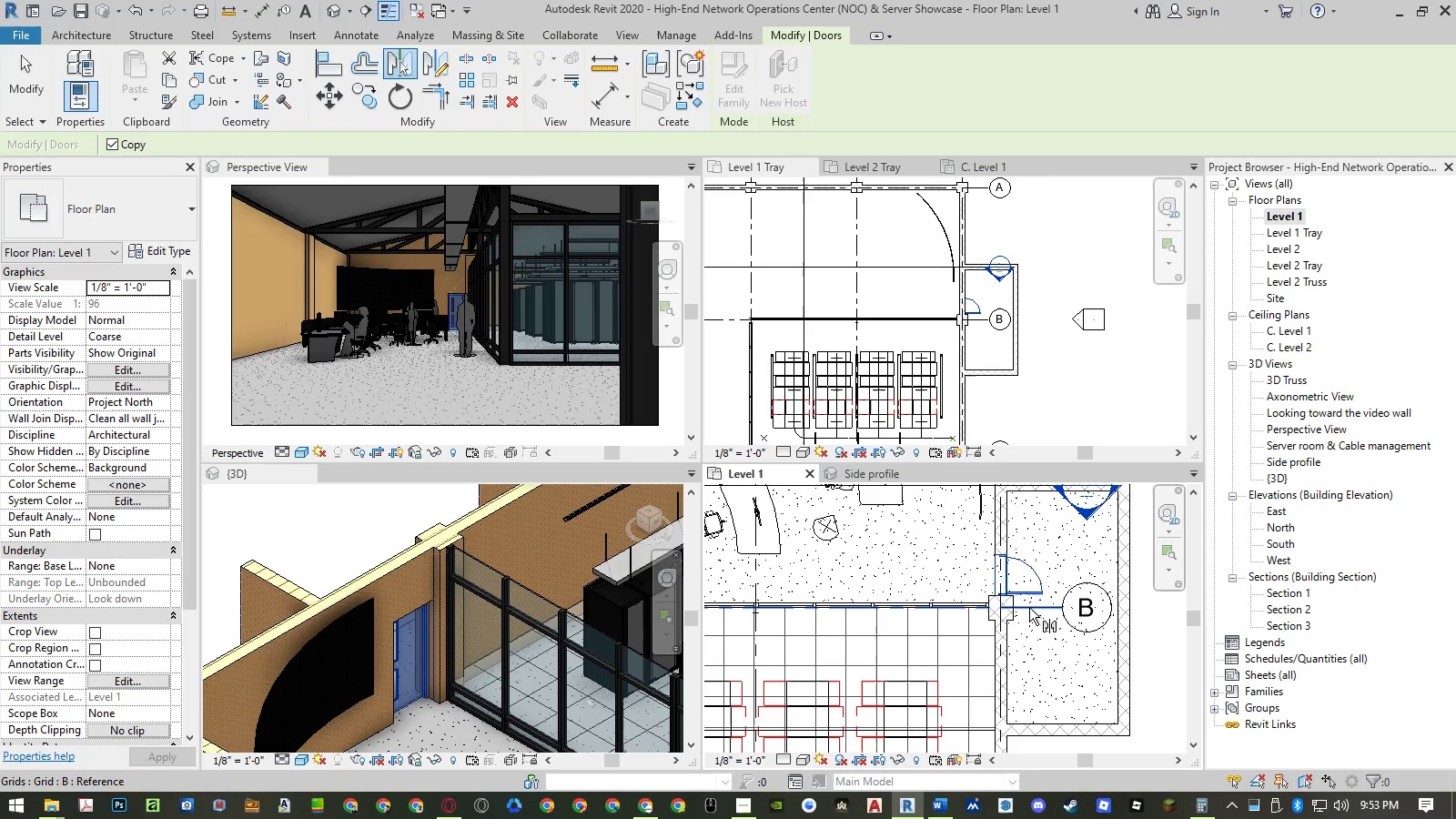 
left_click([1029, 608])
 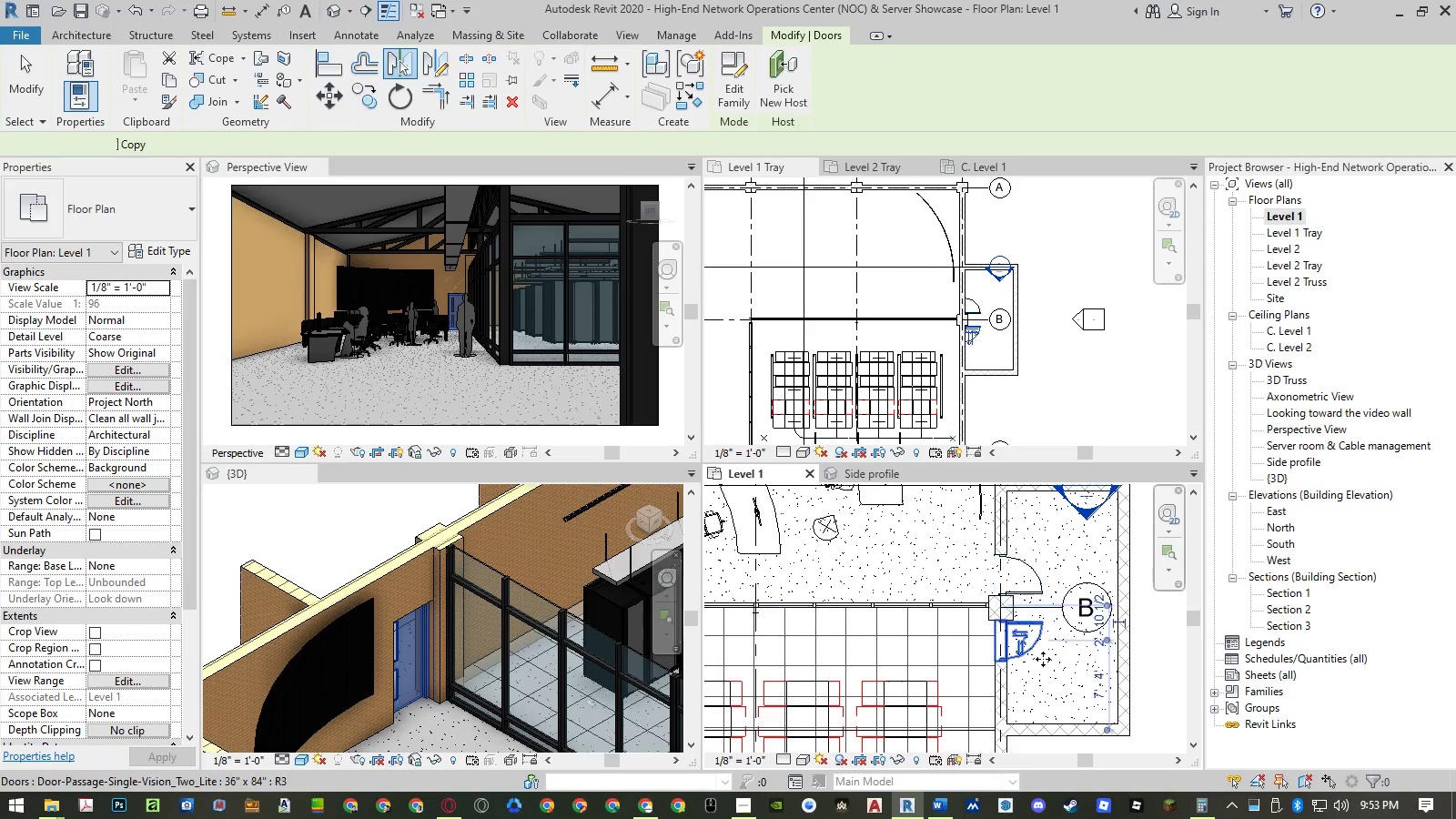 
key(Escape)
 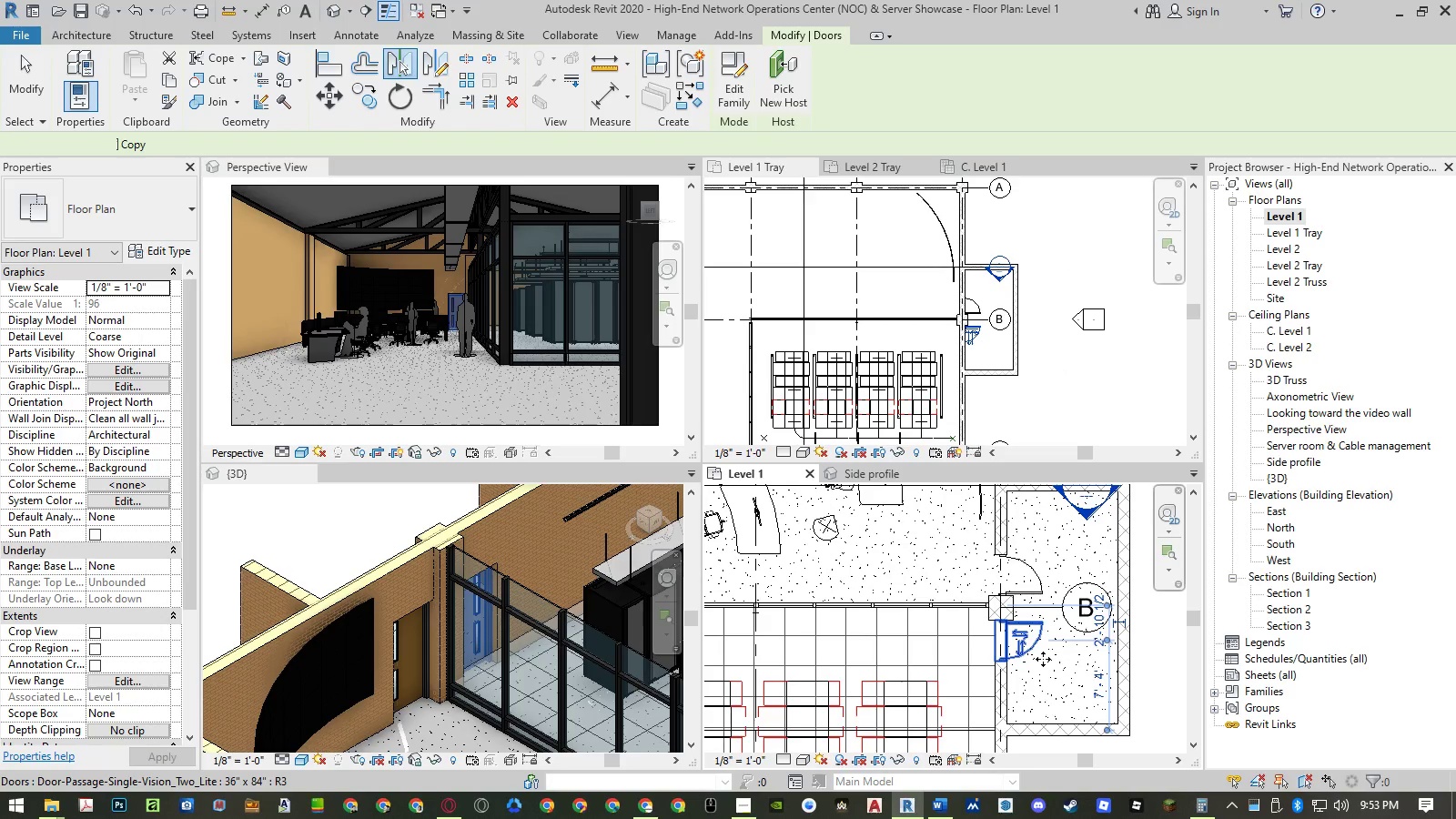 
key(Escape)
 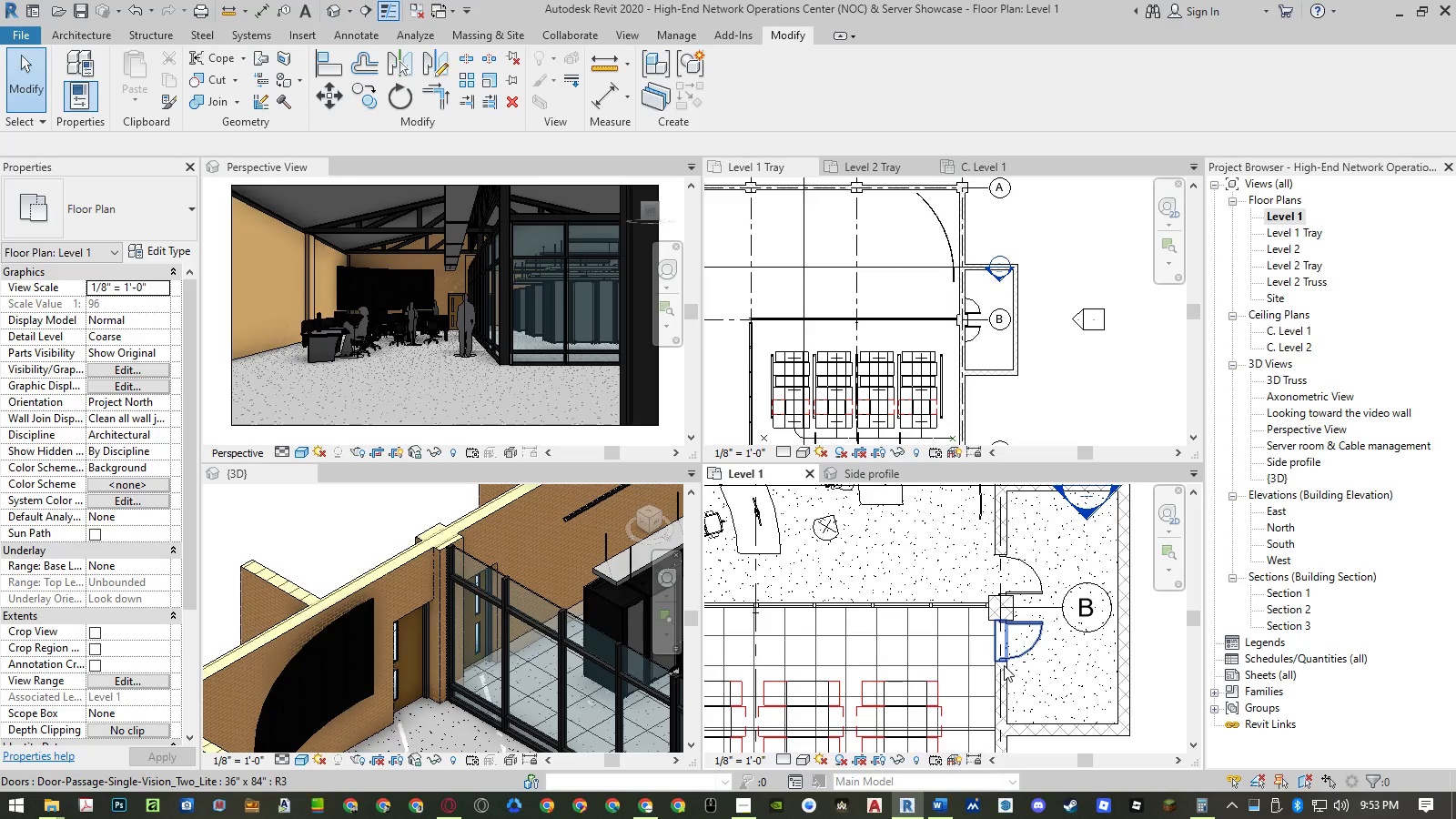 
wait(7.08)
 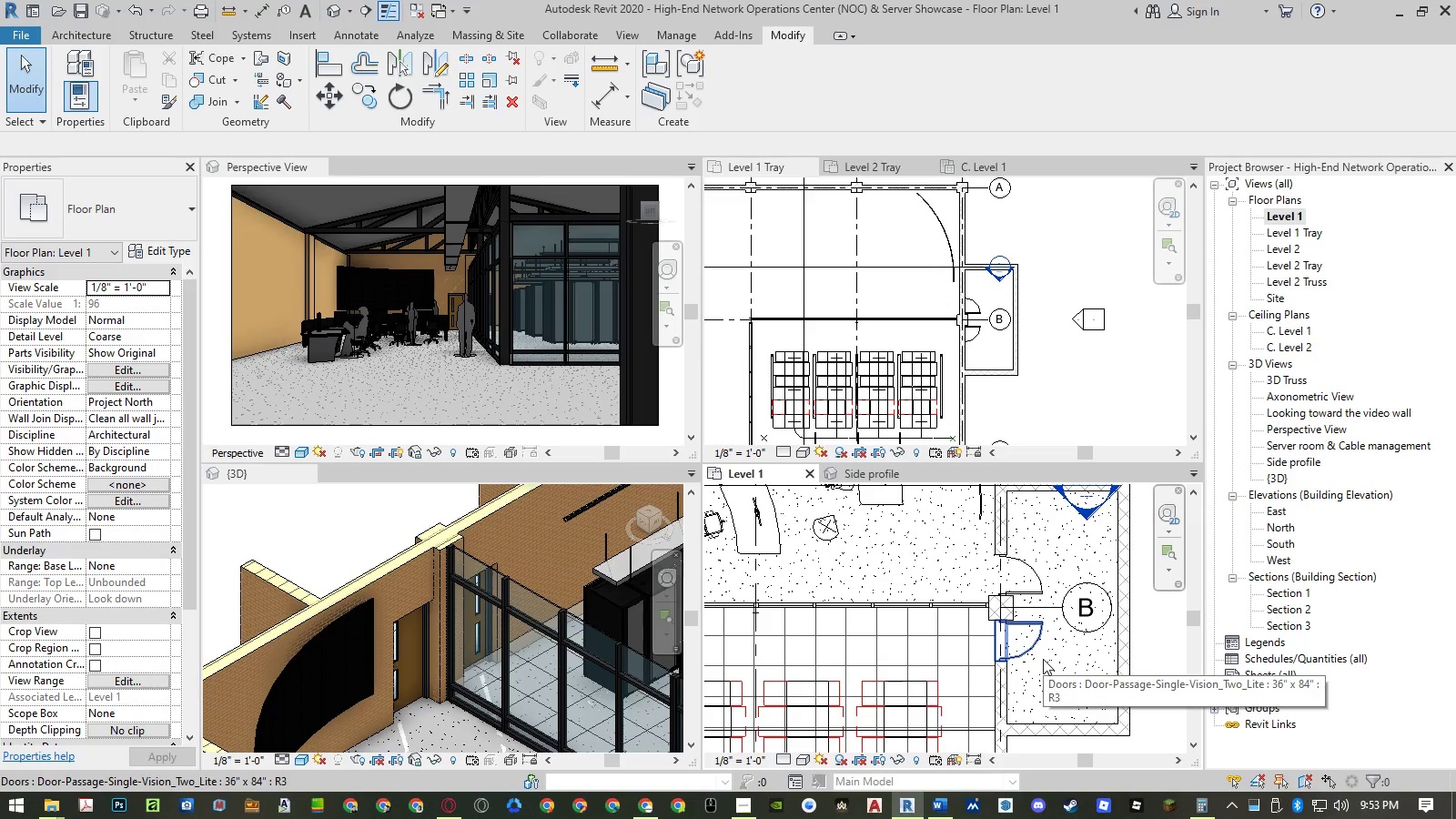 
scroll: coordinate [1006, 672], scroll_direction: down, amount: 4.0
 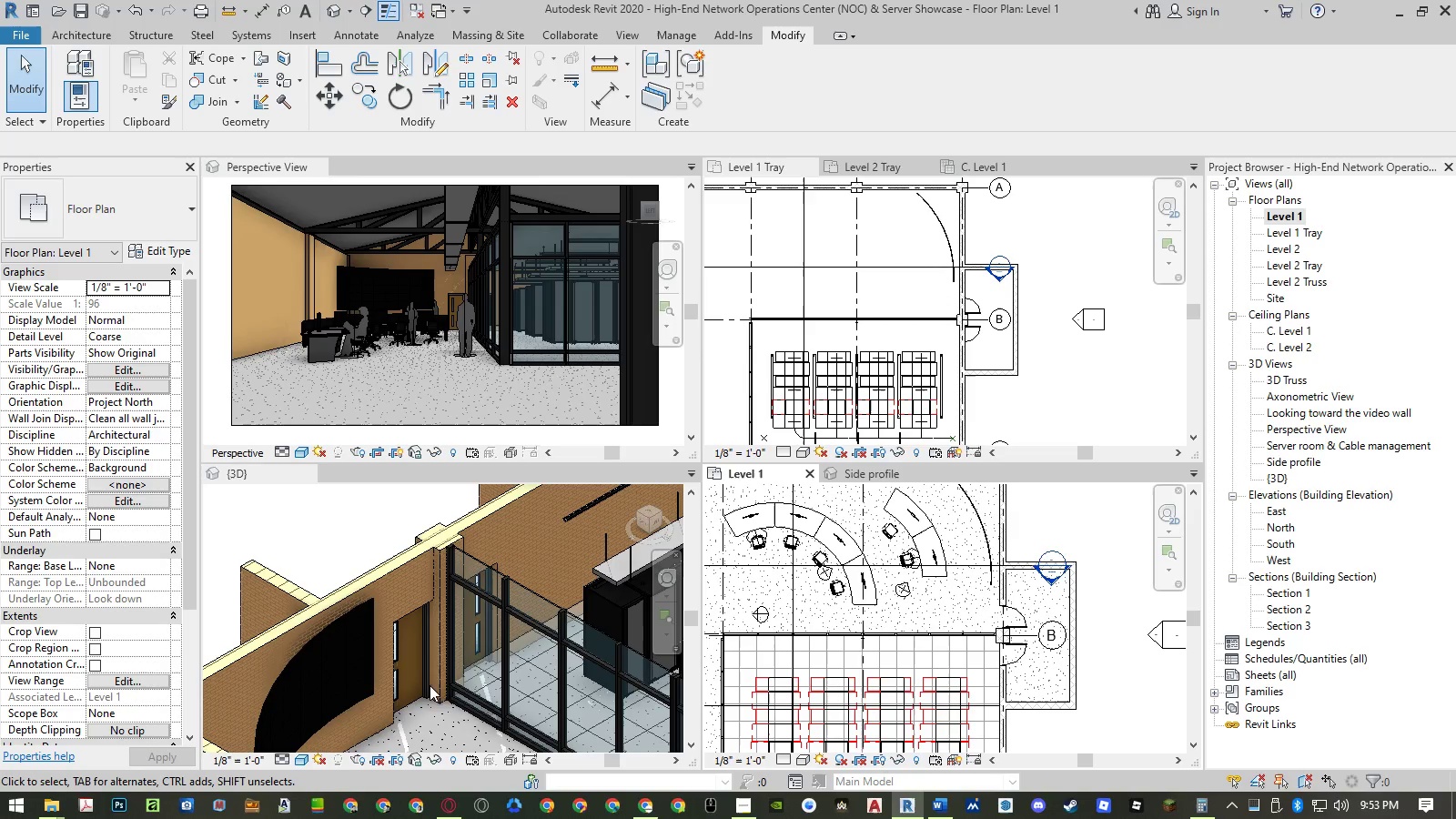 
left_click([414, 722])
 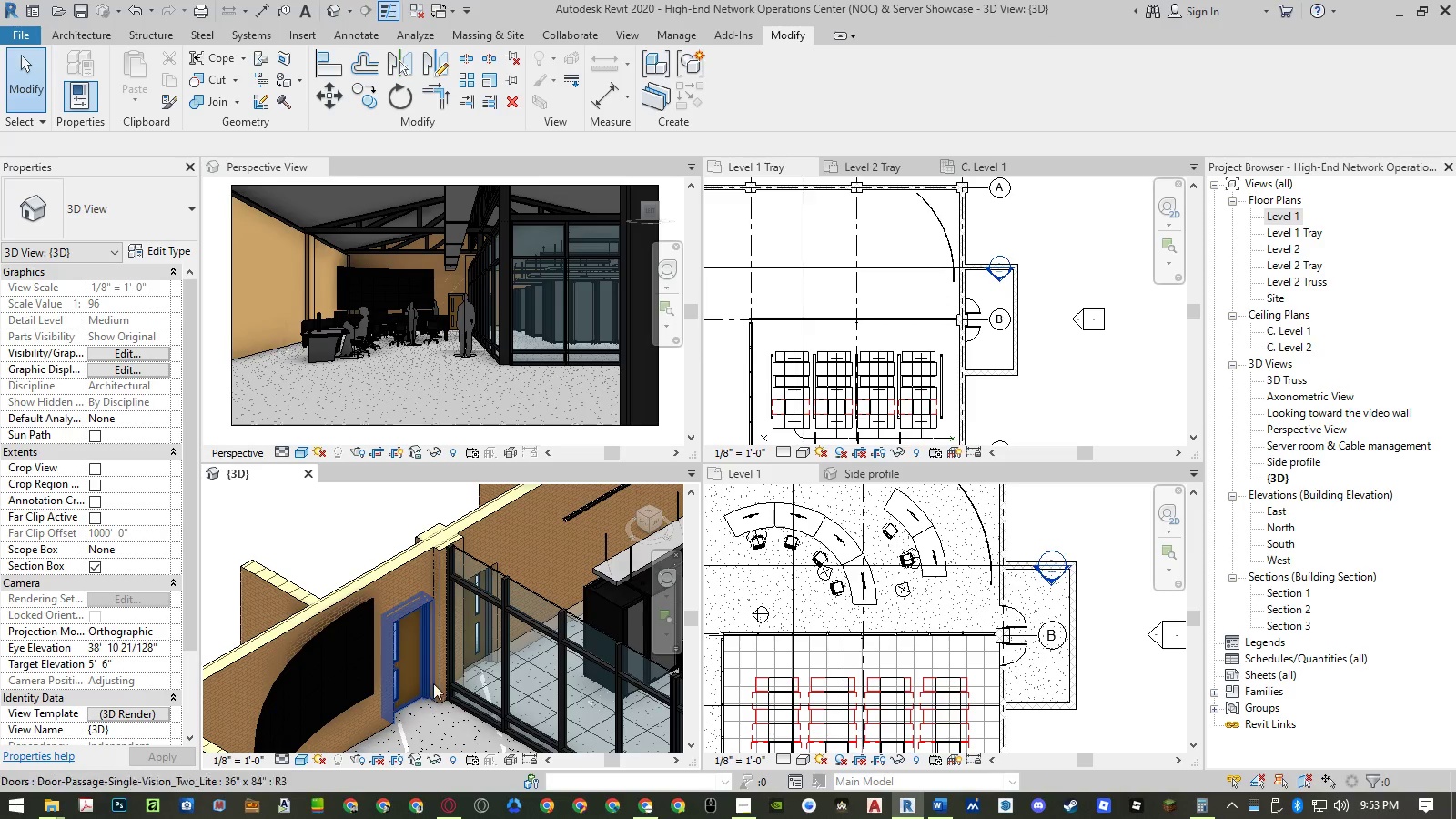 
scroll: coordinate [439, 670], scroll_direction: down, amount: 6.0
 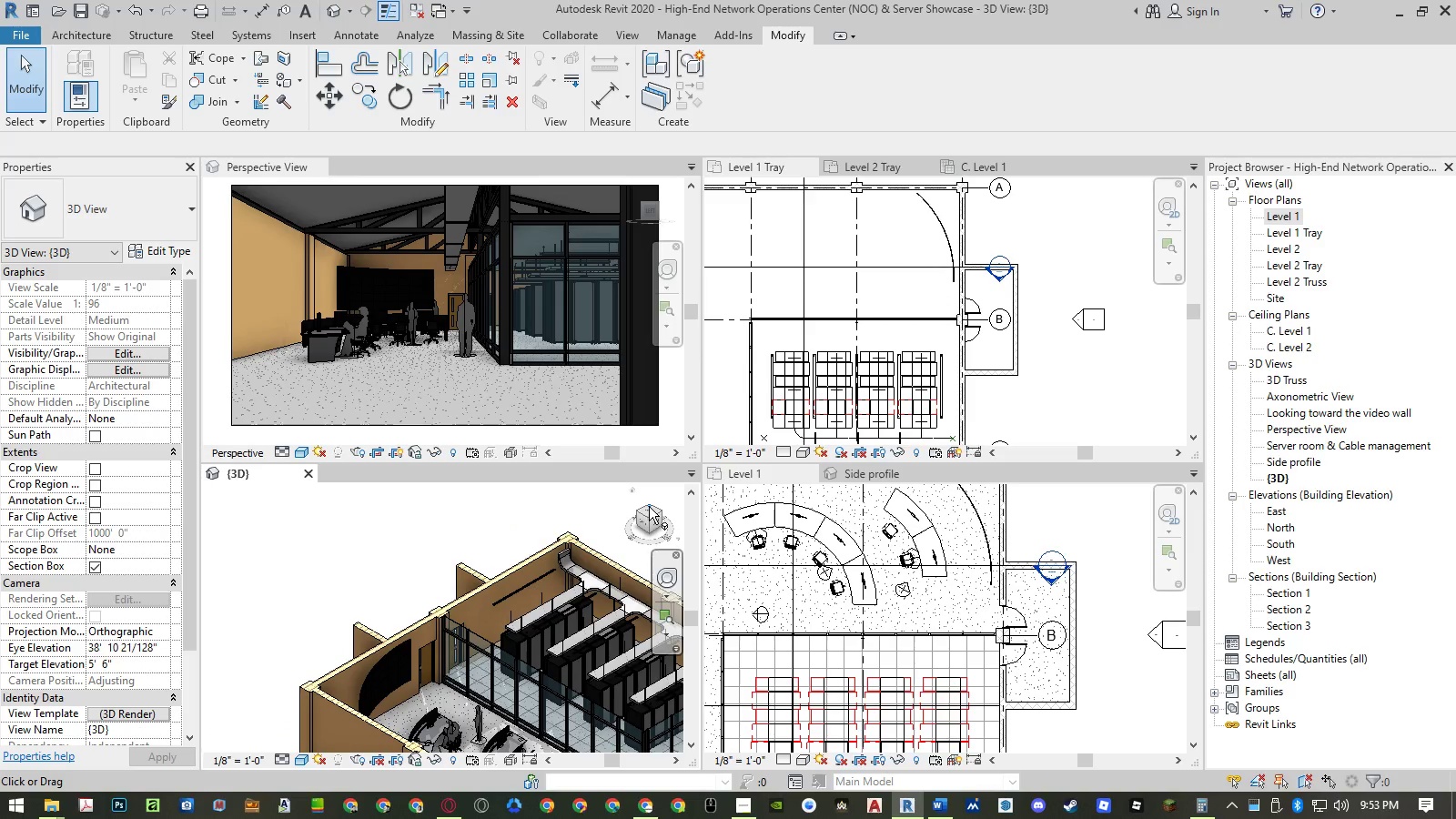 
left_click([649, 506])
 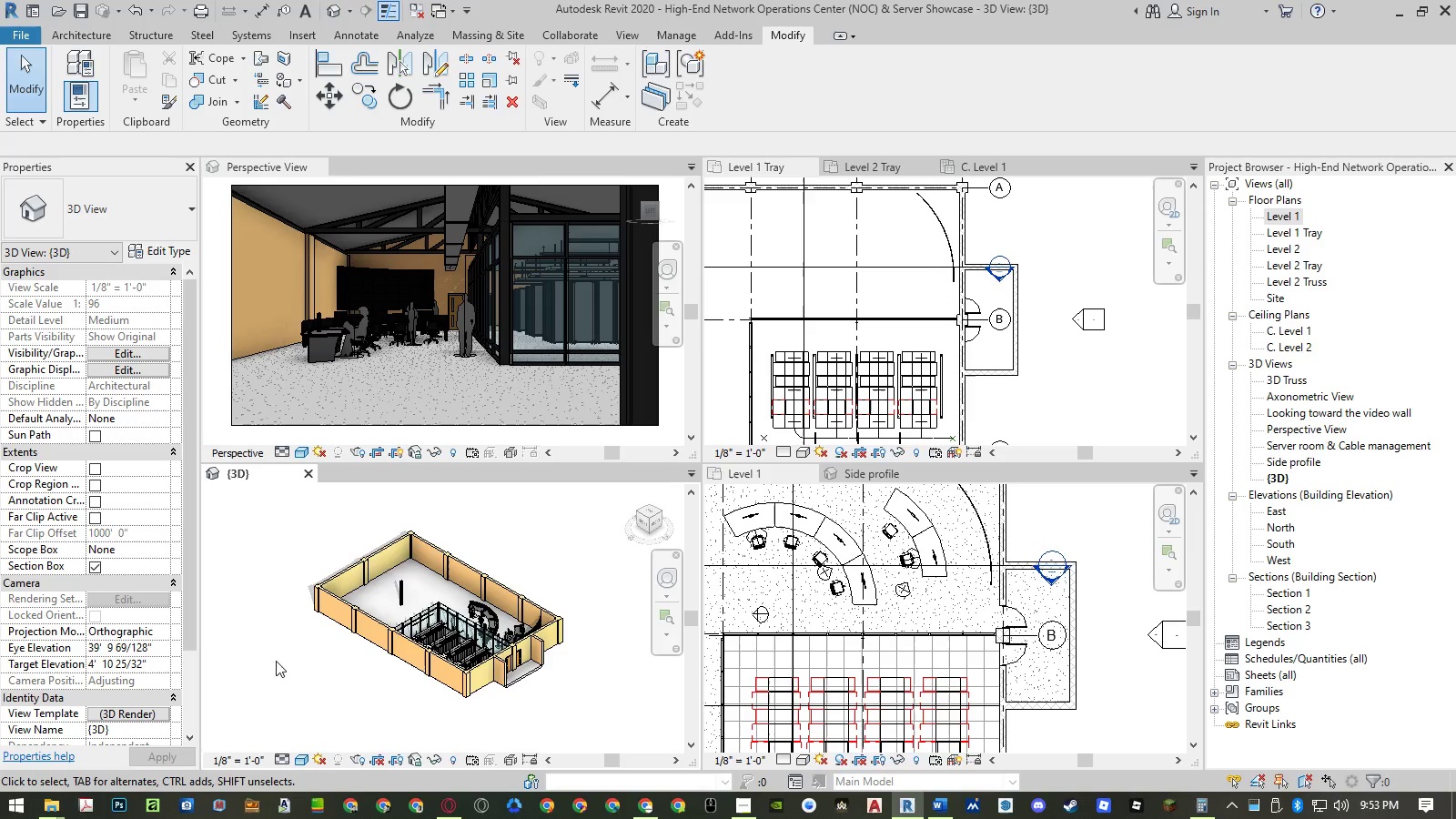 
wait(5.34)
 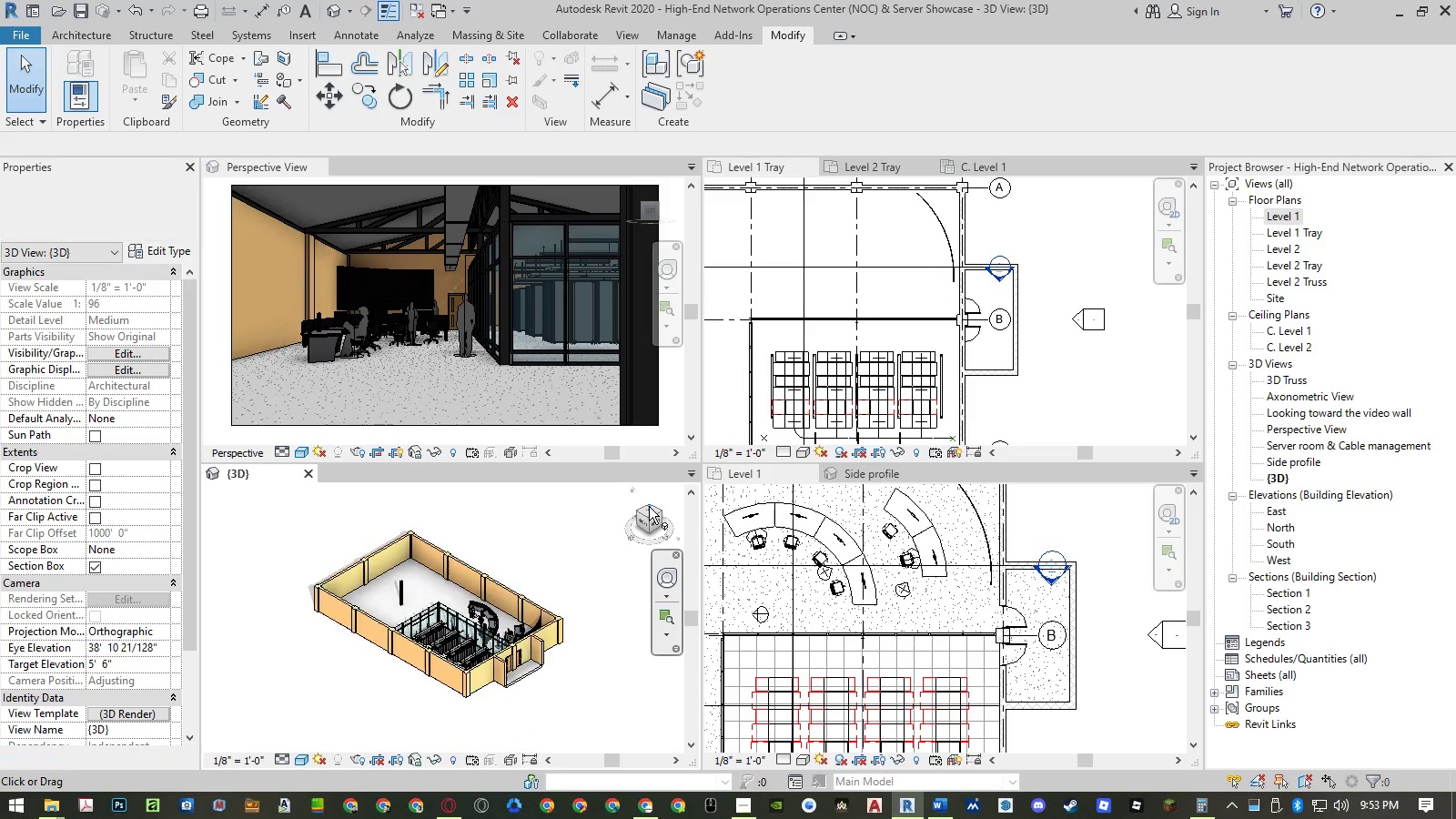 
left_click([96, 566])
 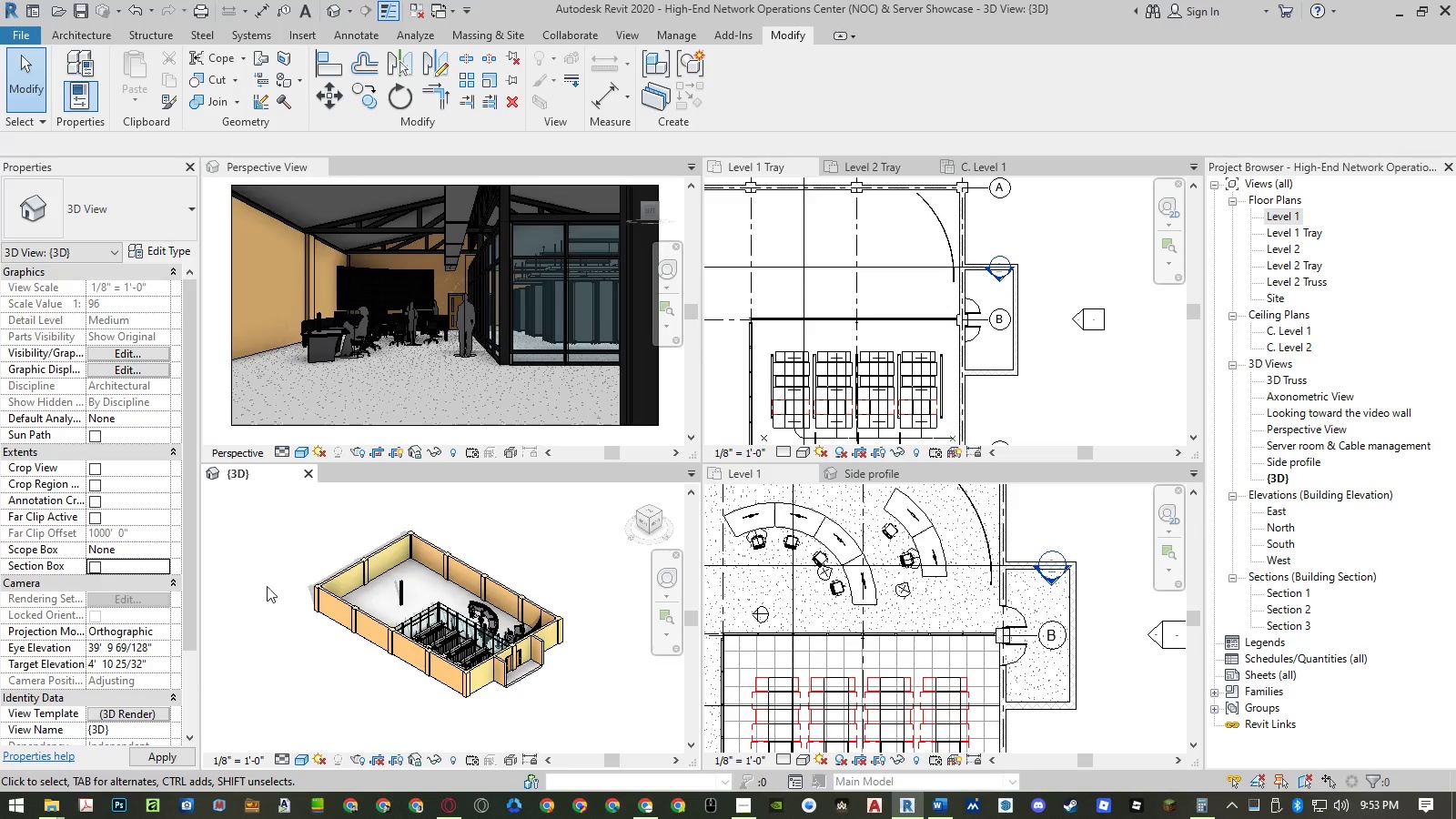 
wait(9.94)
 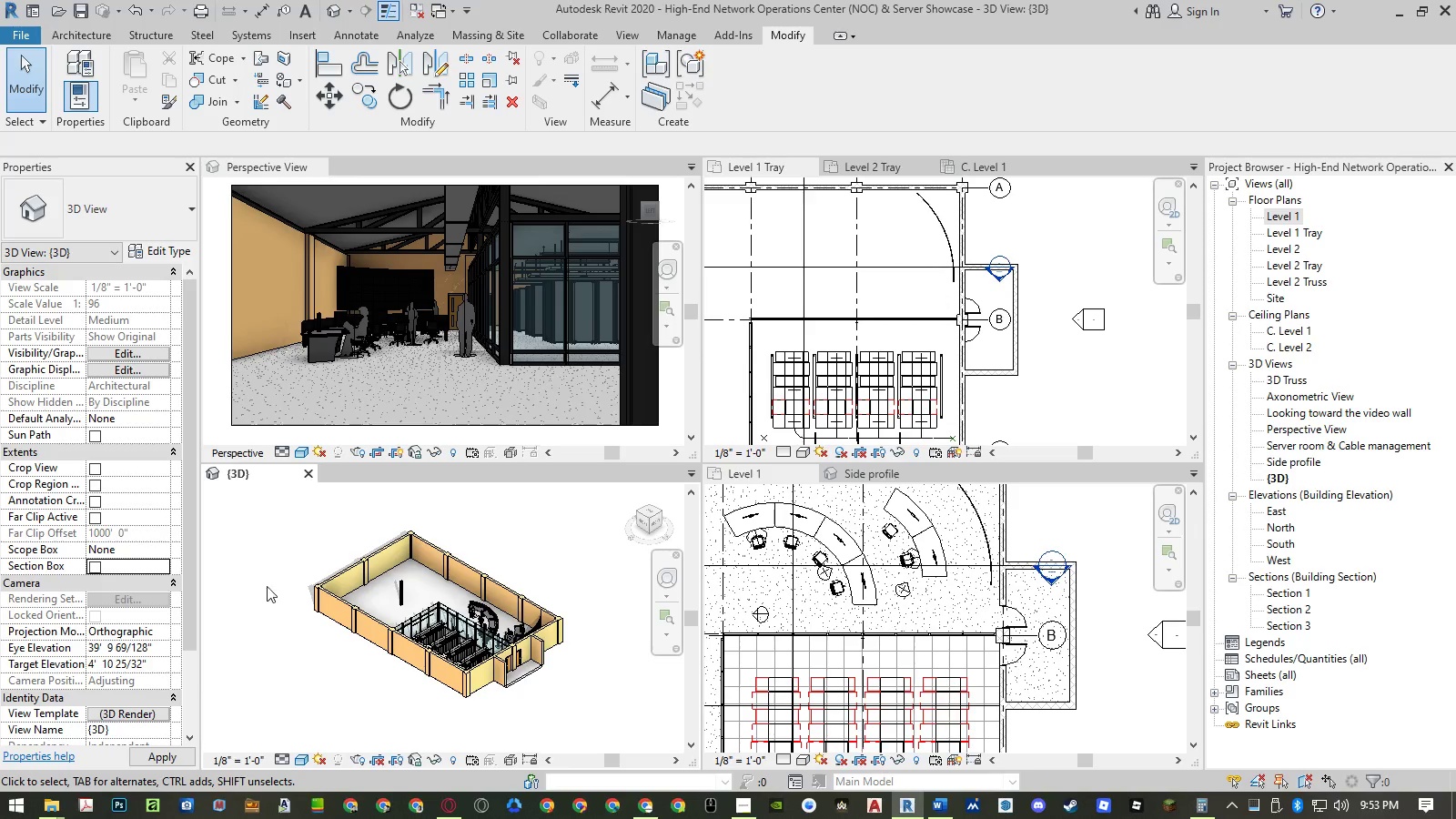 
left_click([246, 575])
 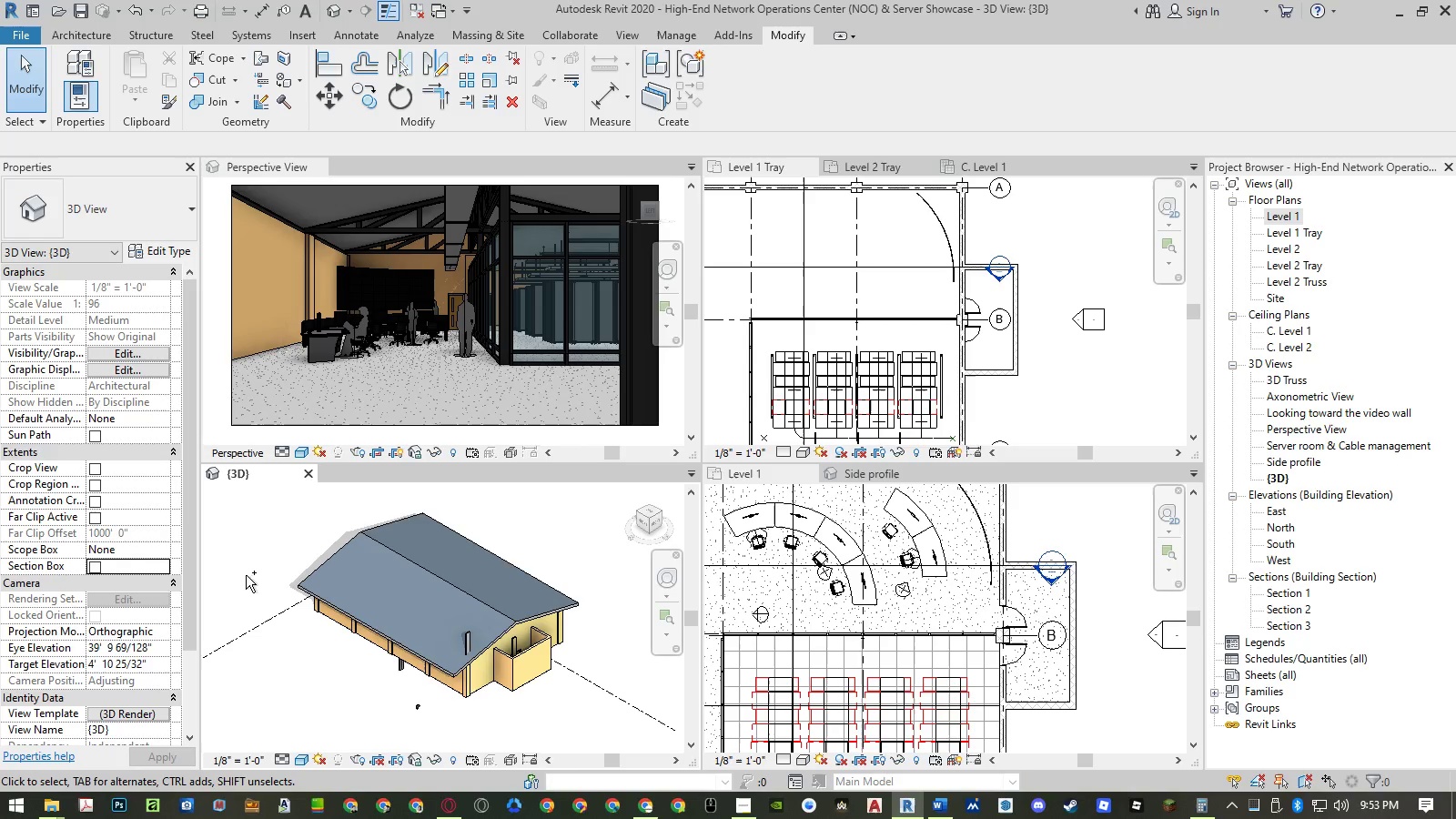 
key(Control+Z)
 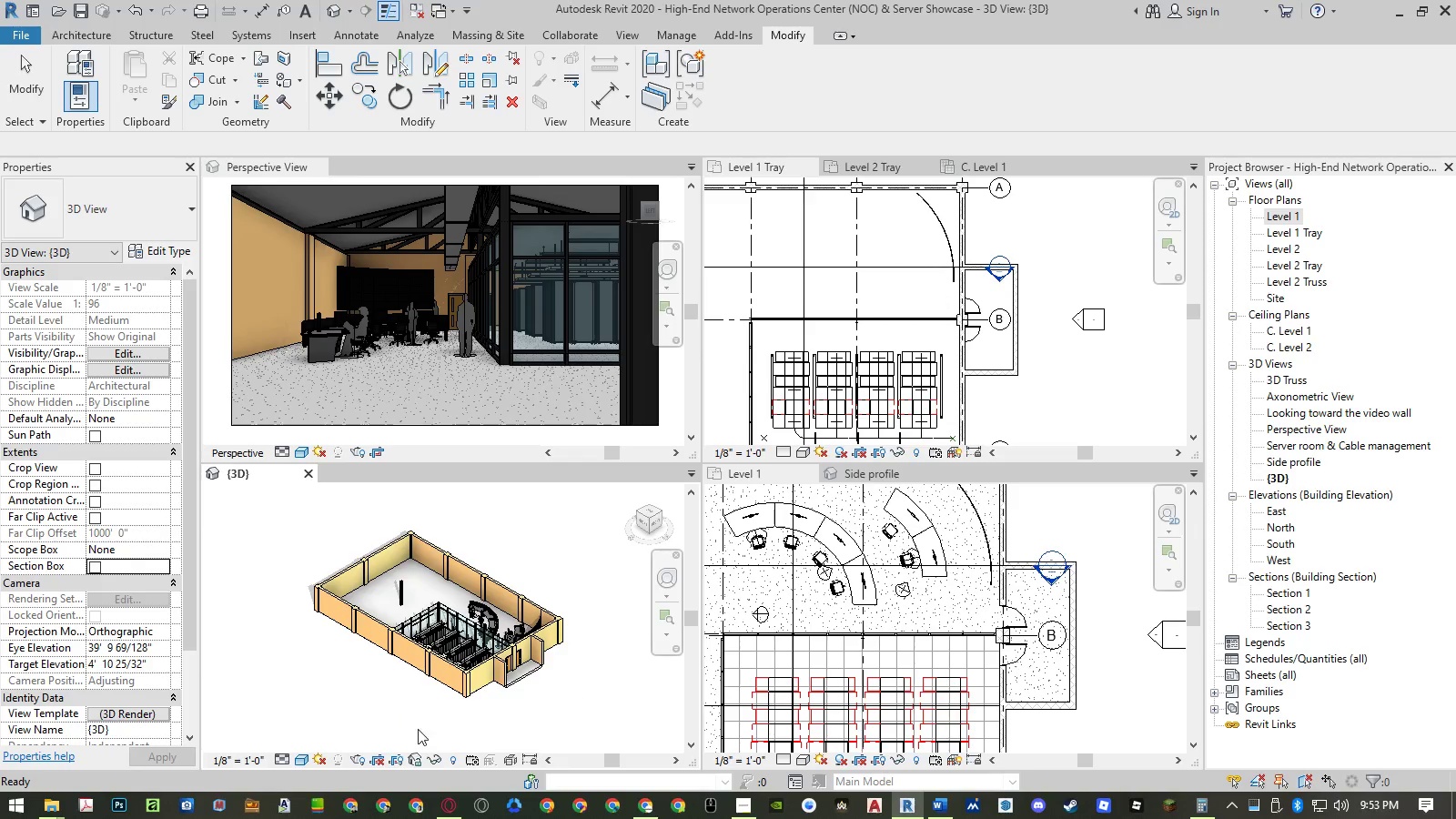 
left_click([456, 758])
 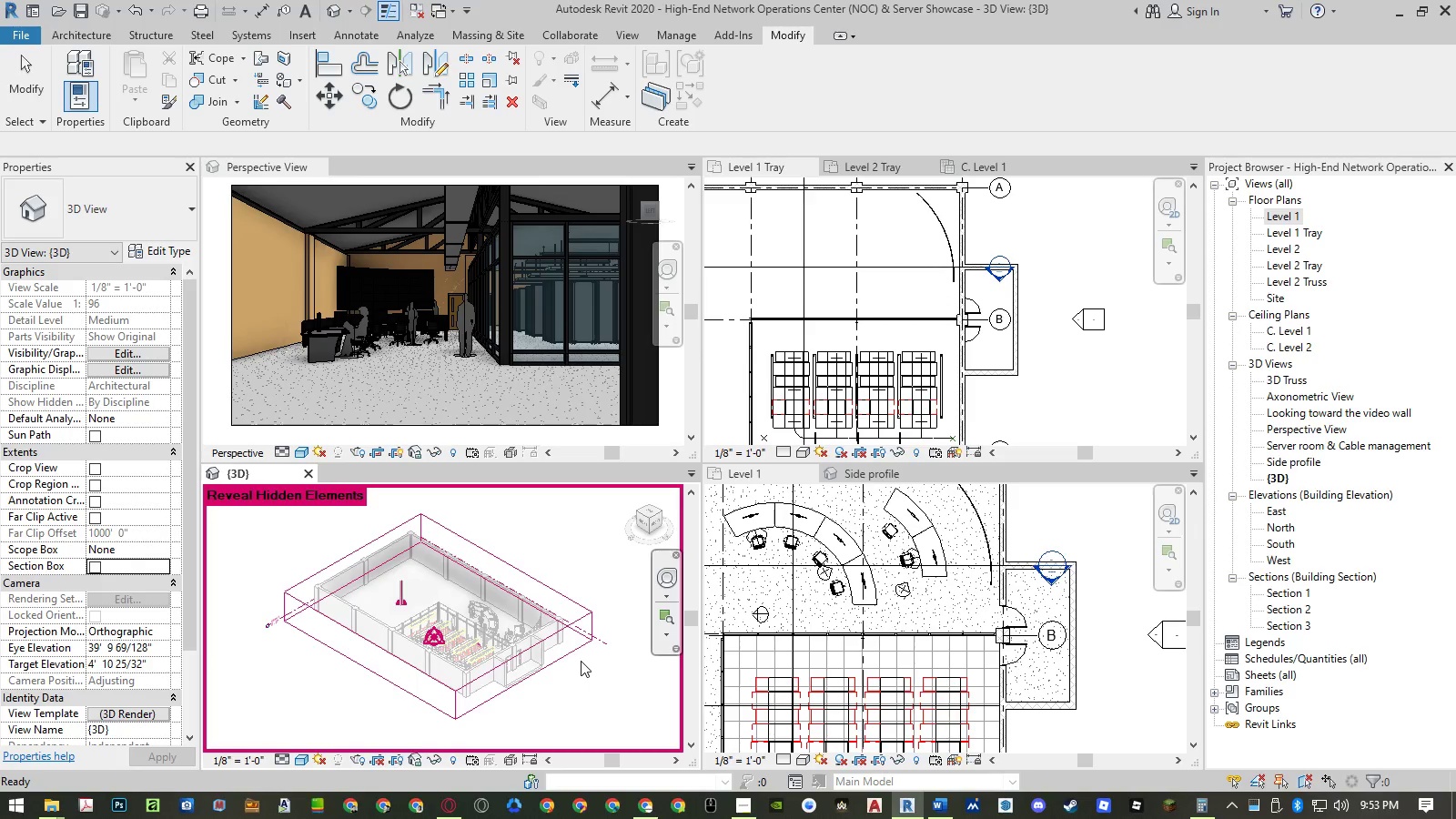 
left_click([577, 651])
 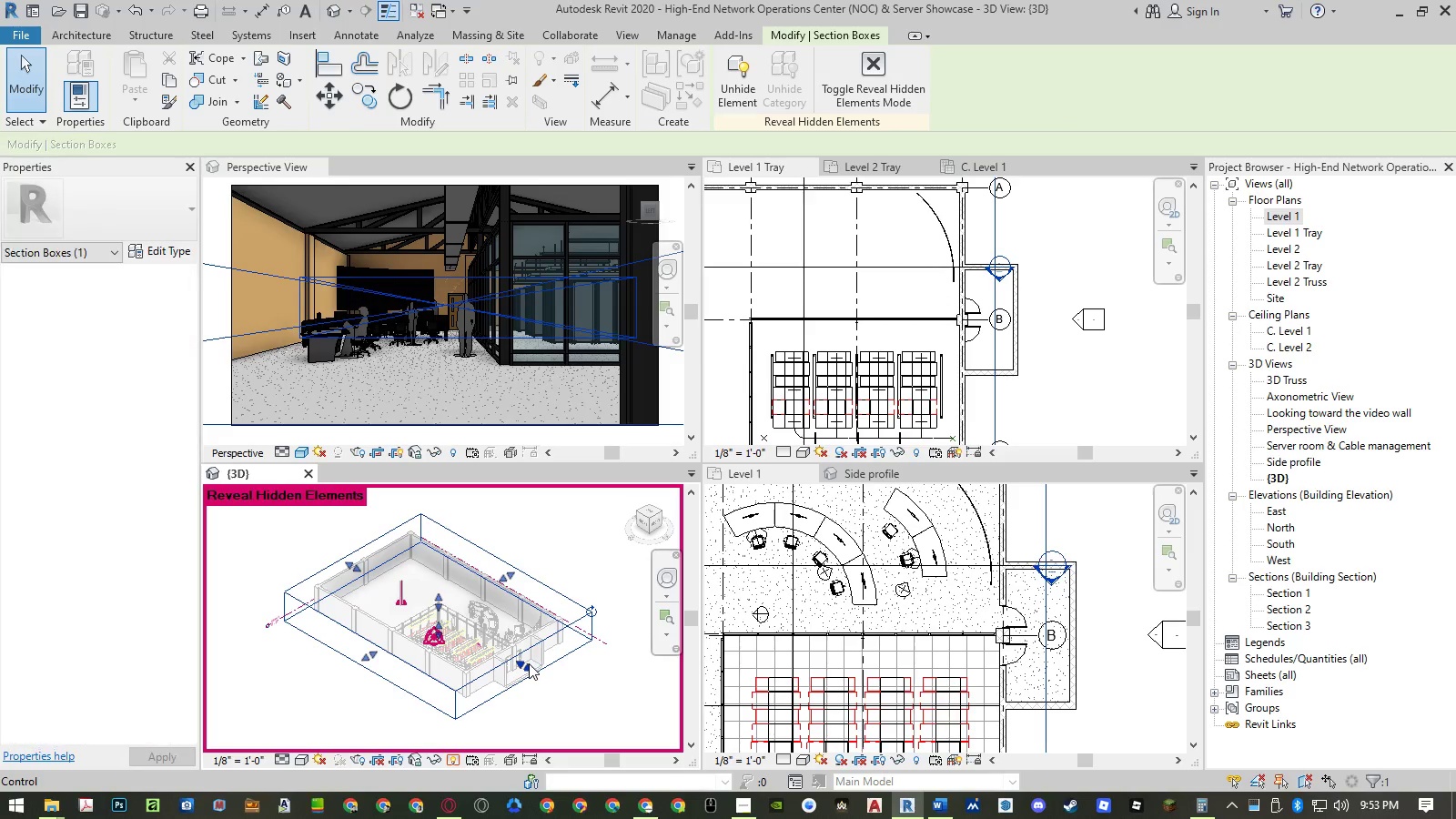 
left_click_drag(start_coordinate=[528, 664], to_coordinate=[542, 670])
 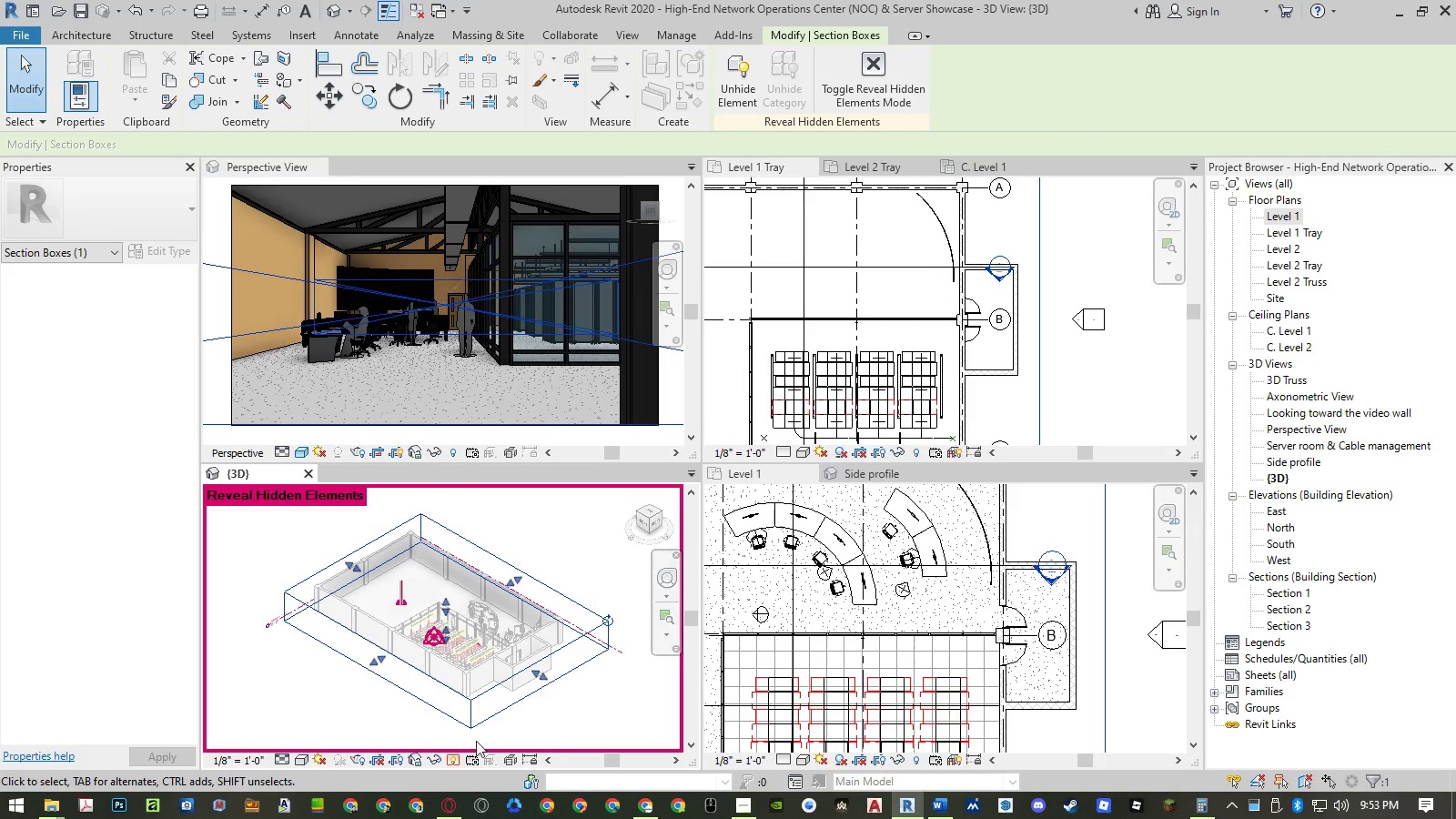 
left_click([454, 756])
 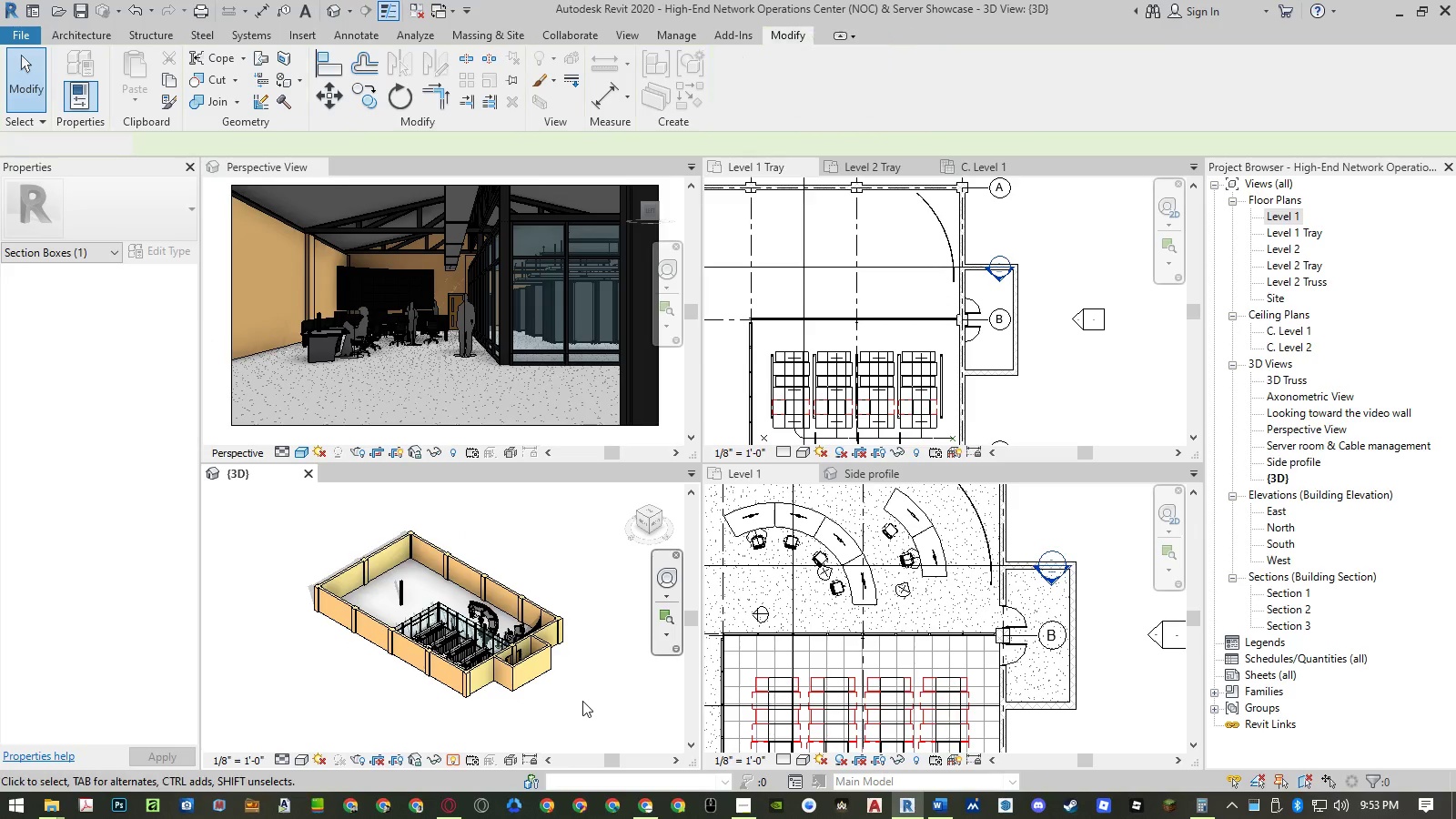 
left_click([582, 701])
 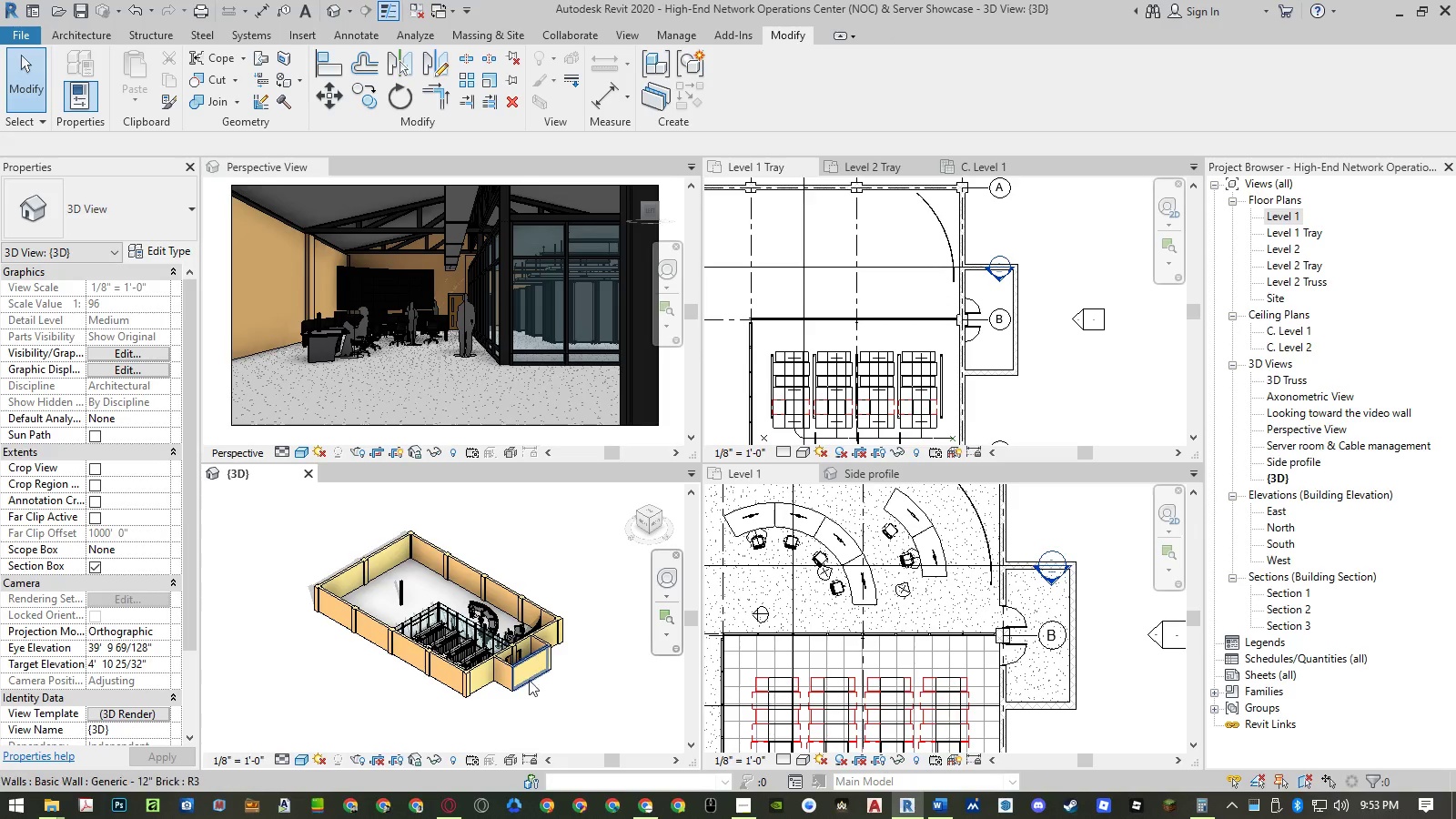 
scroll: coordinate [511, 711], scroll_direction: up, amount: 12.0
 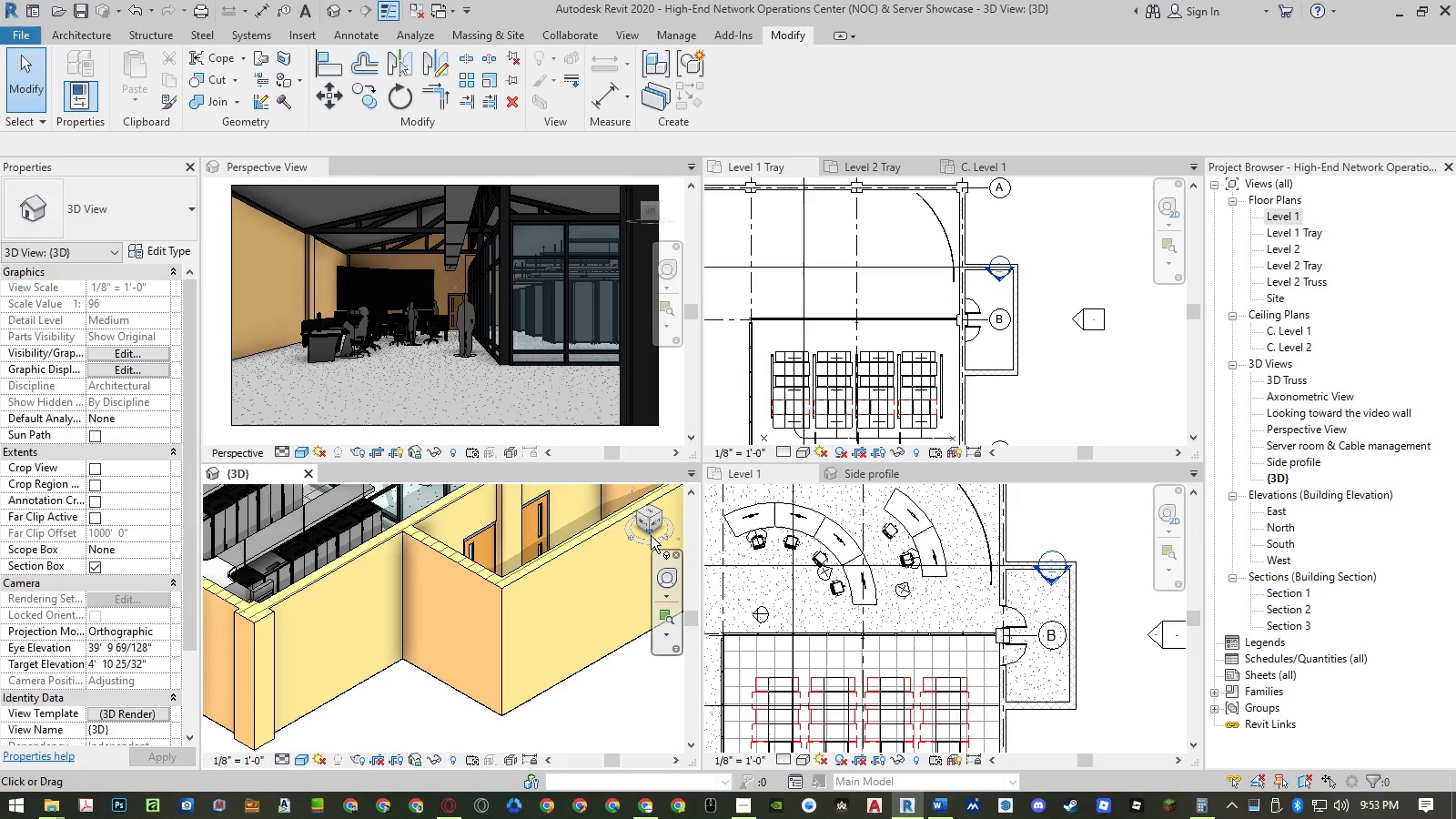 
left_click([651, 535])
 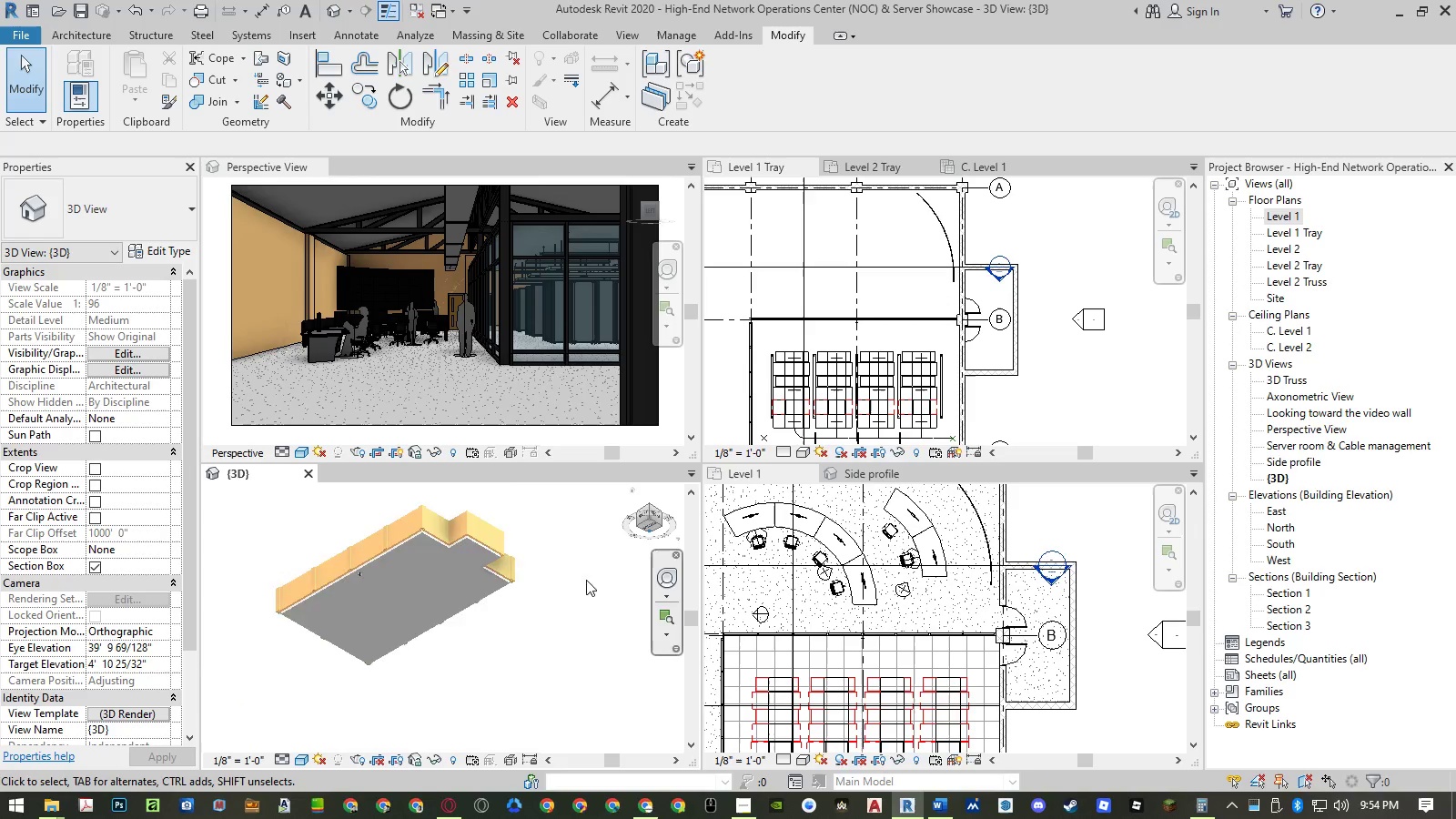 
scroll: coordinate [540, 586], scroll_direction: up, amount: 5.0
 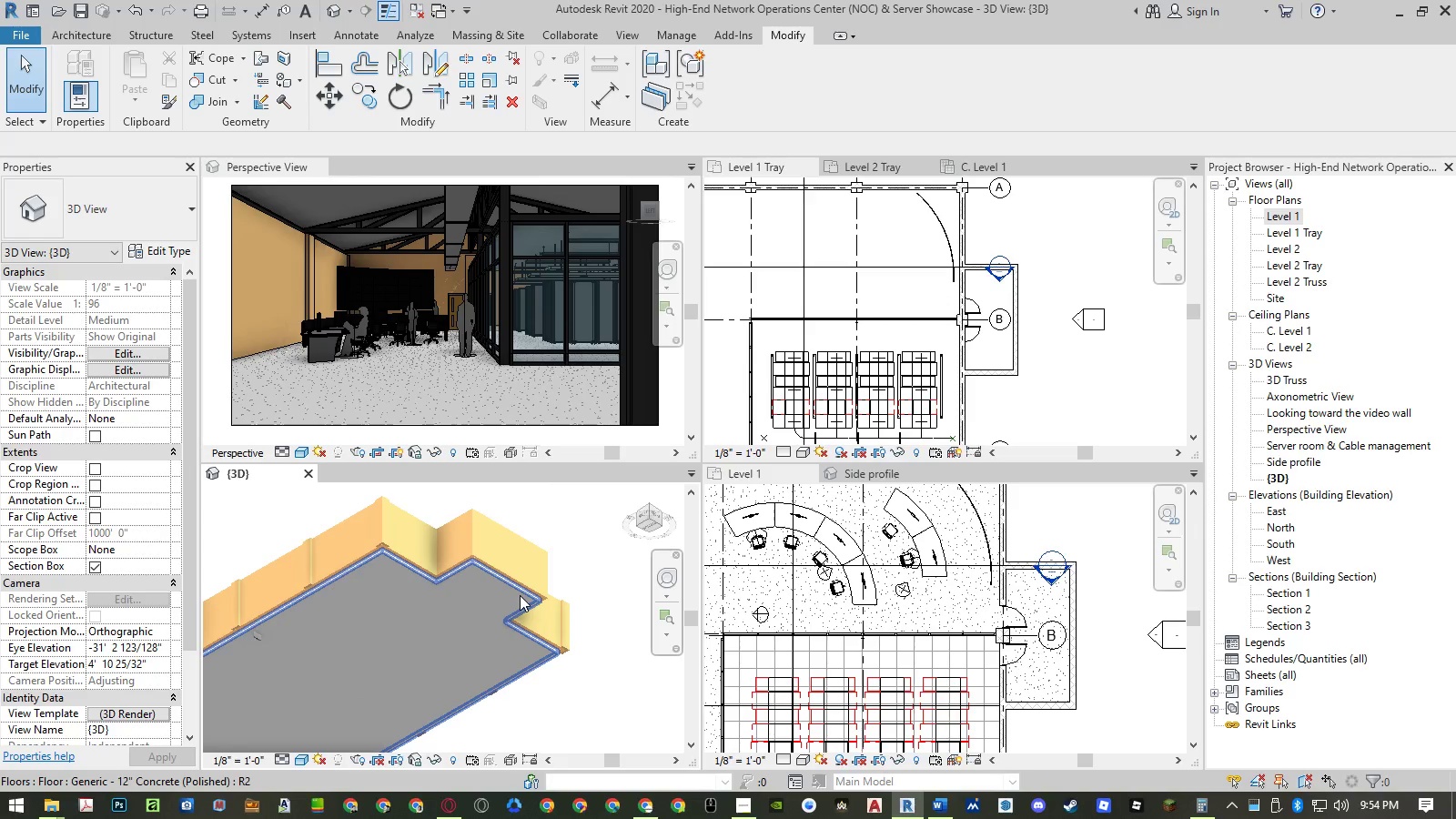 
left_click([520, 595])
 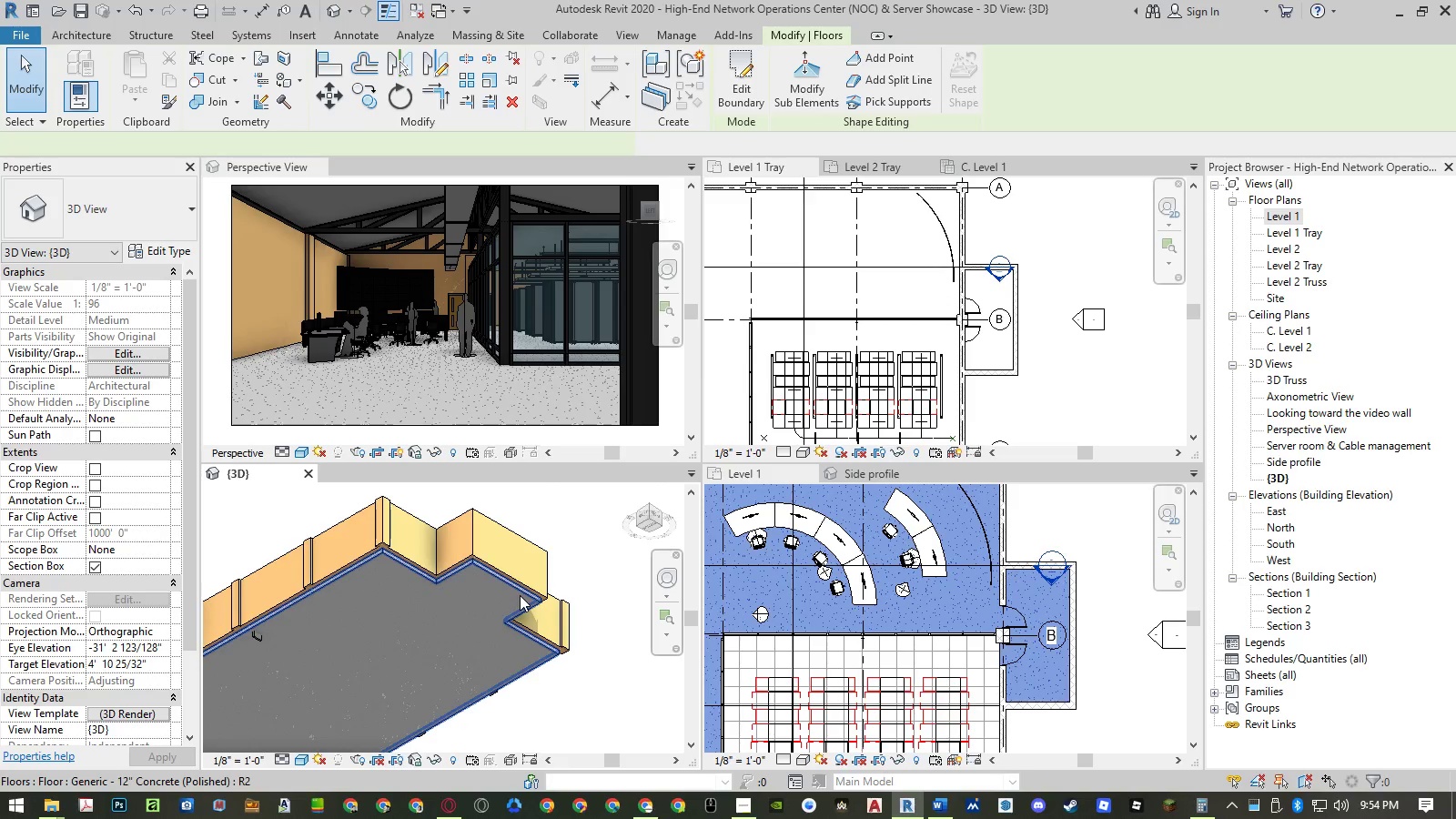 
type(co )
 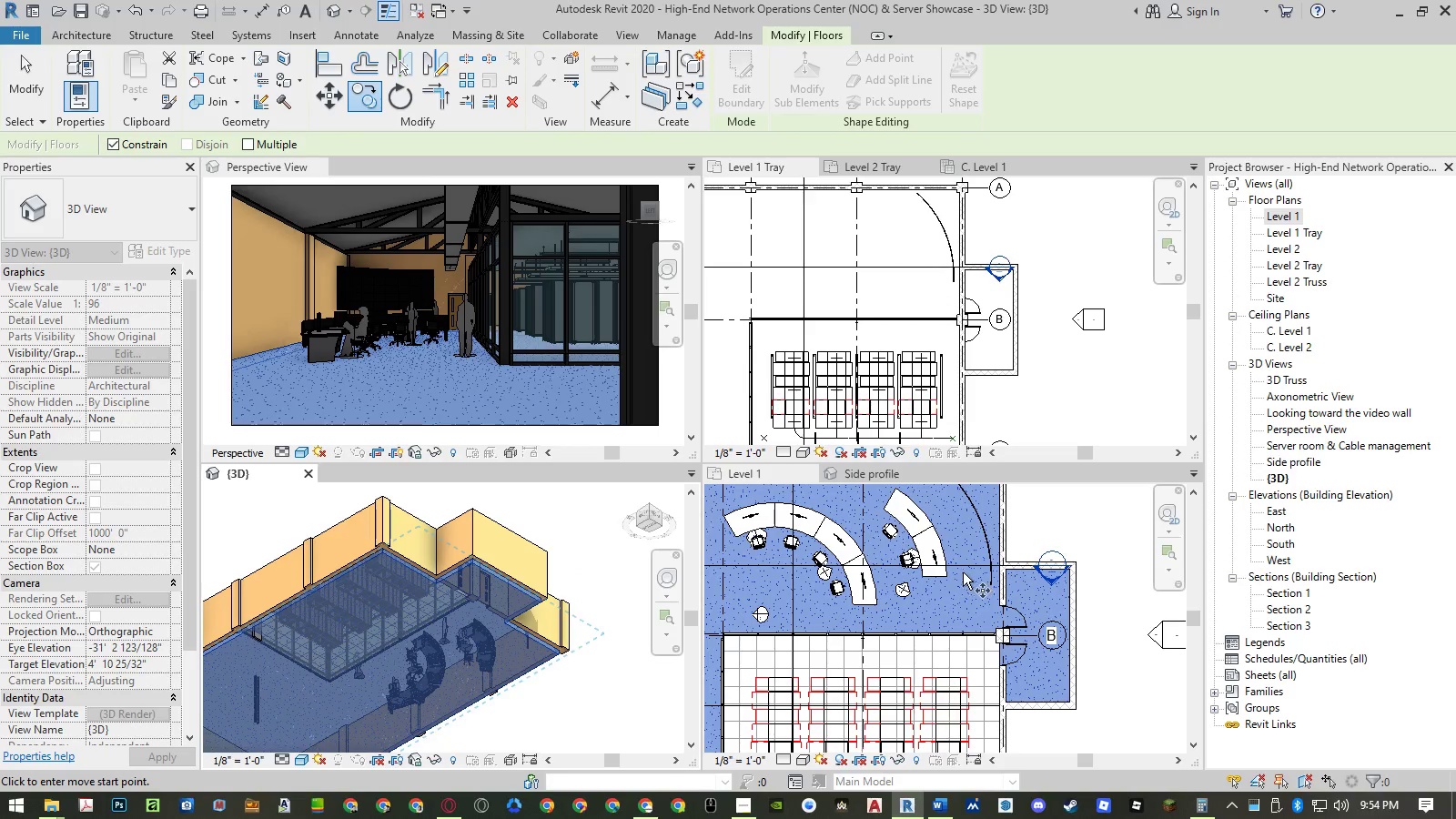 
wait(5.62)
 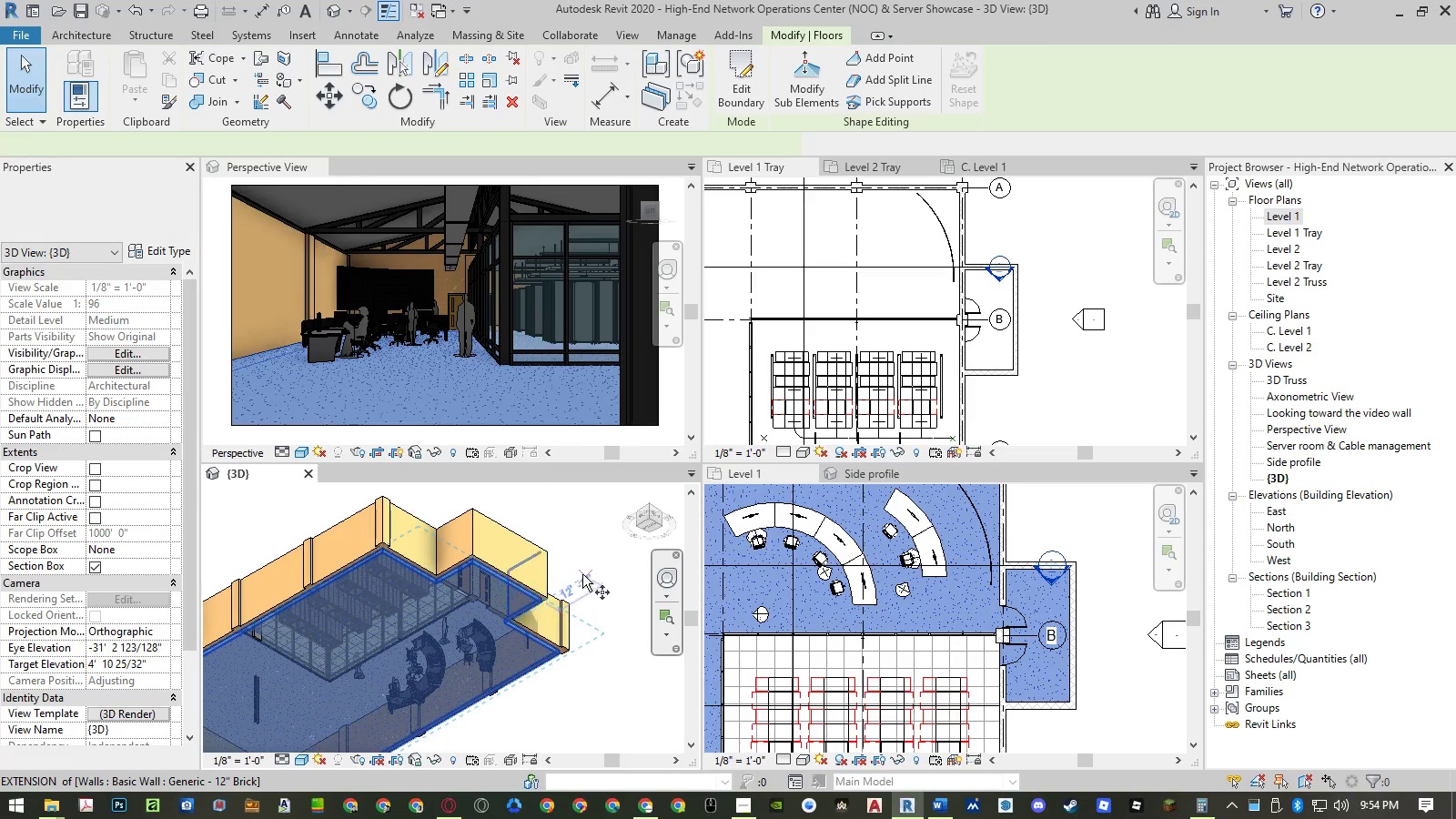 
left_click([601, 601])
 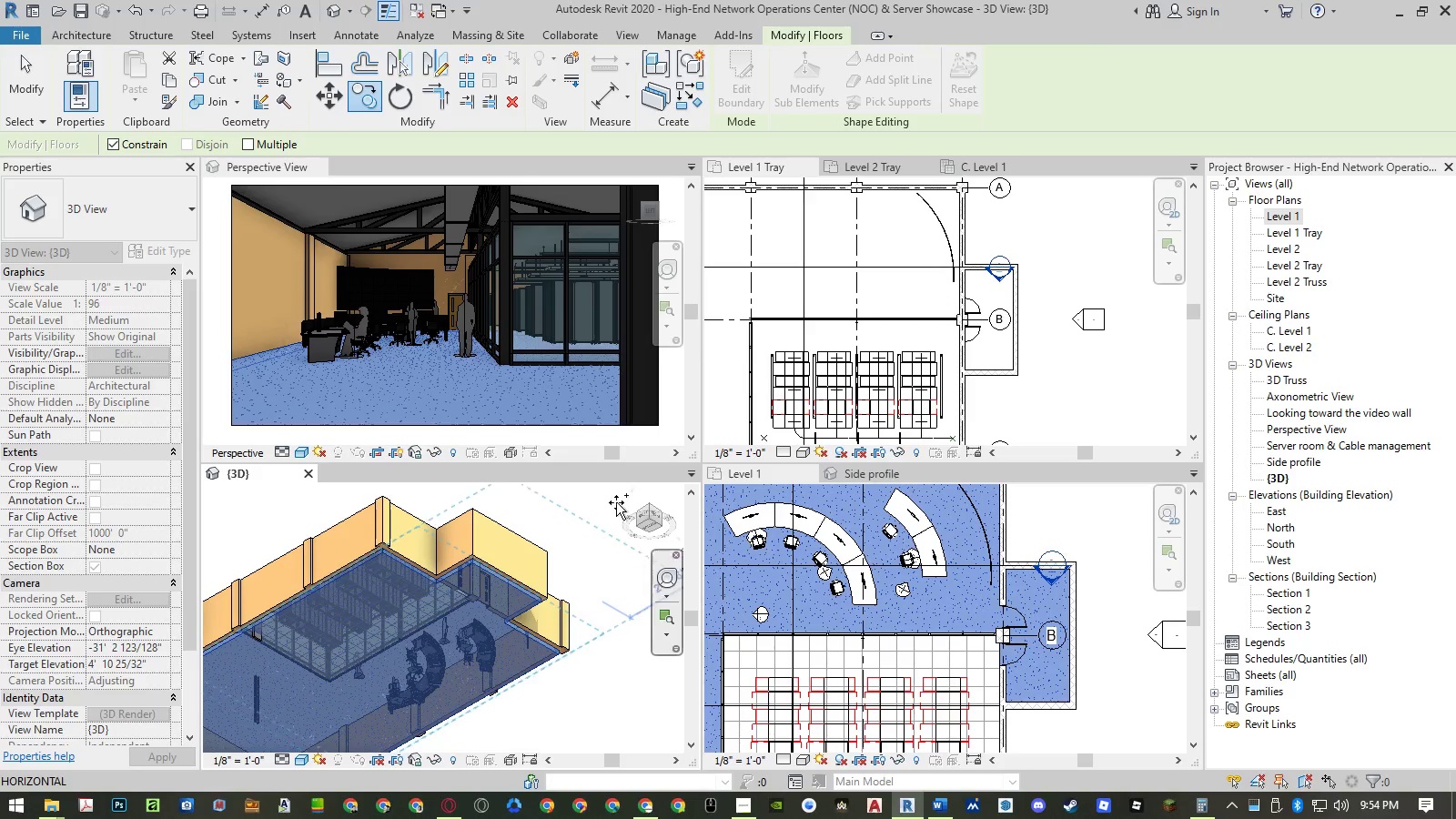 
key(Escape)
 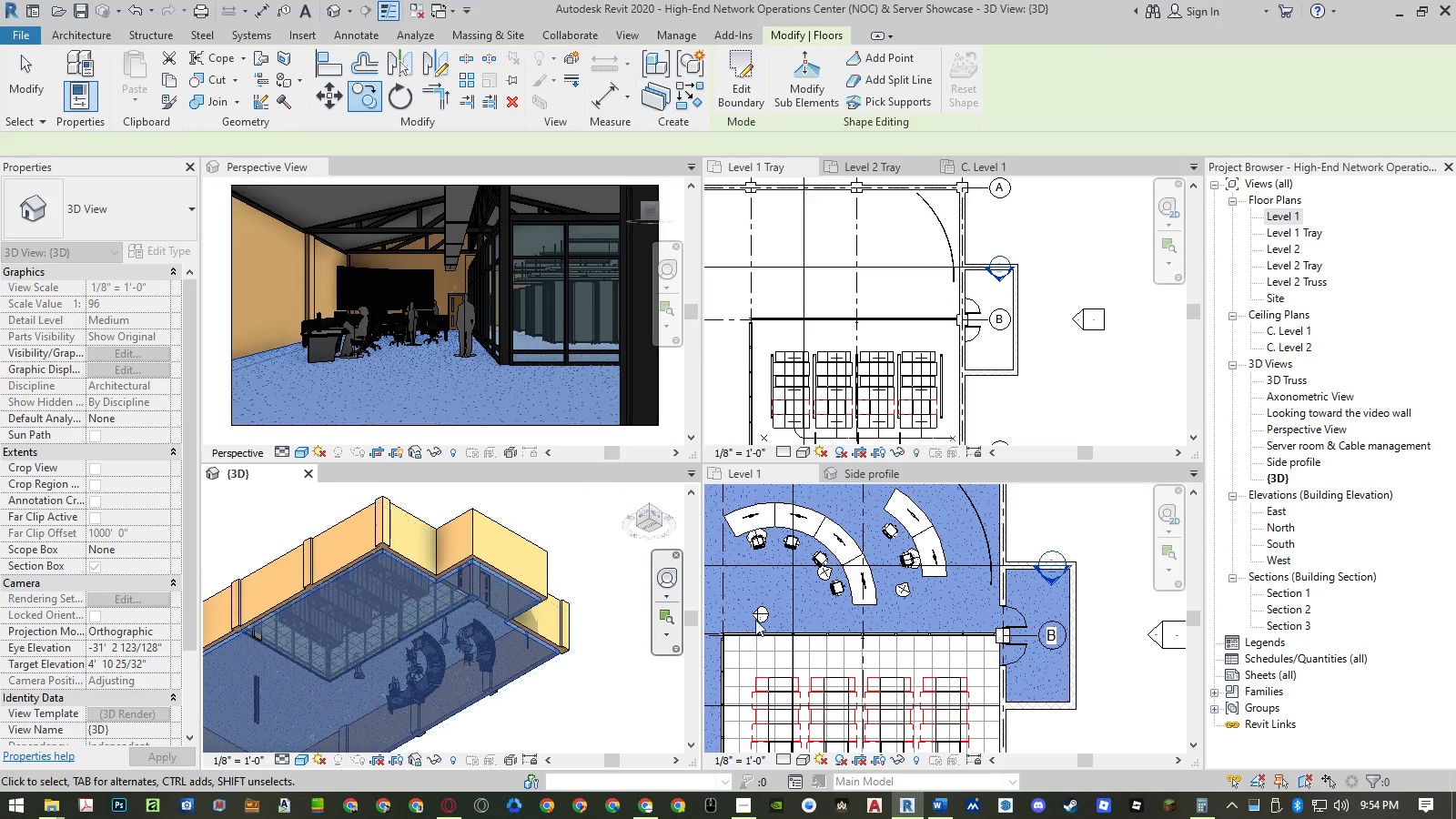 
key(Escape)
 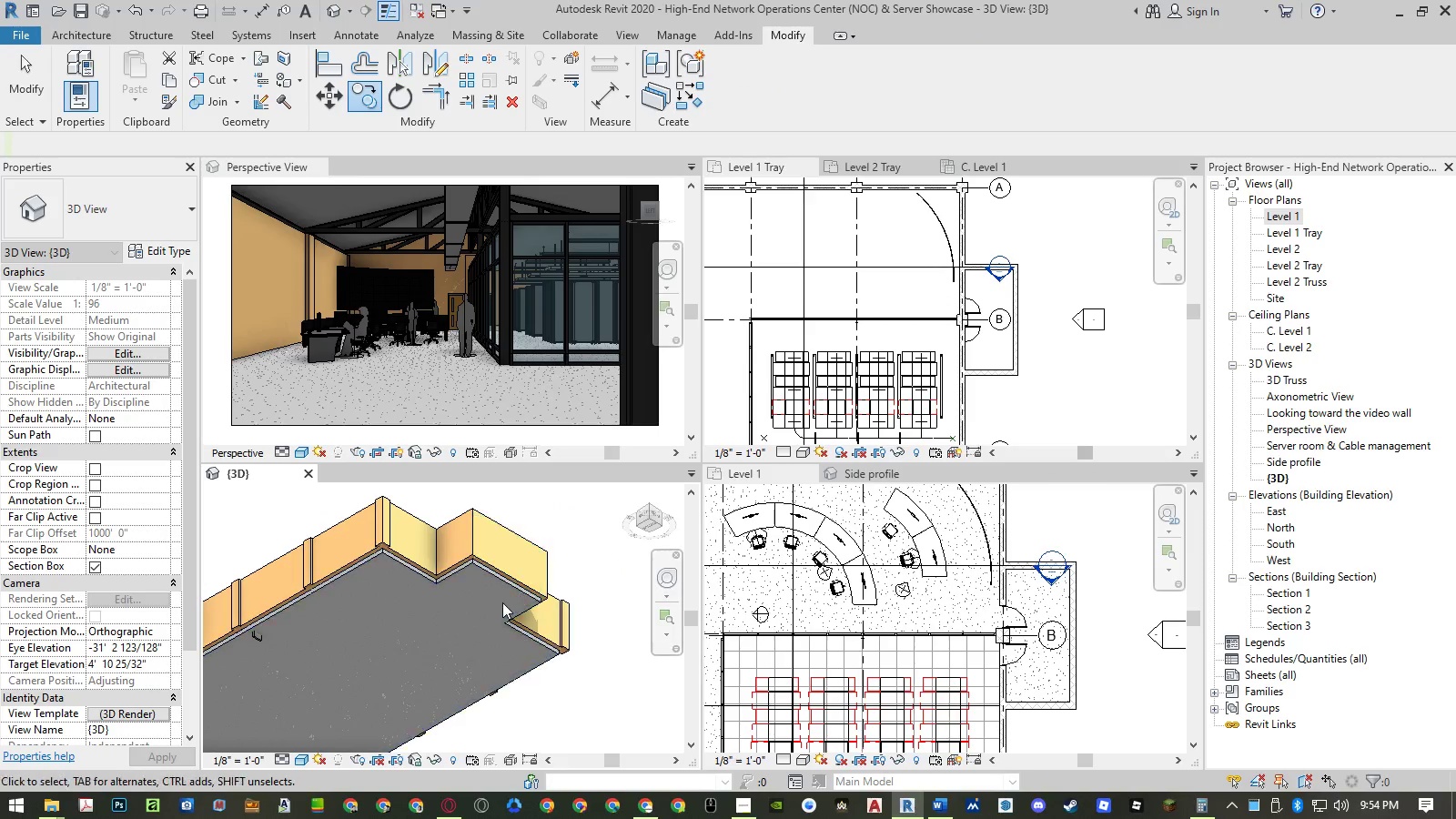 
left_click([516, 591])
 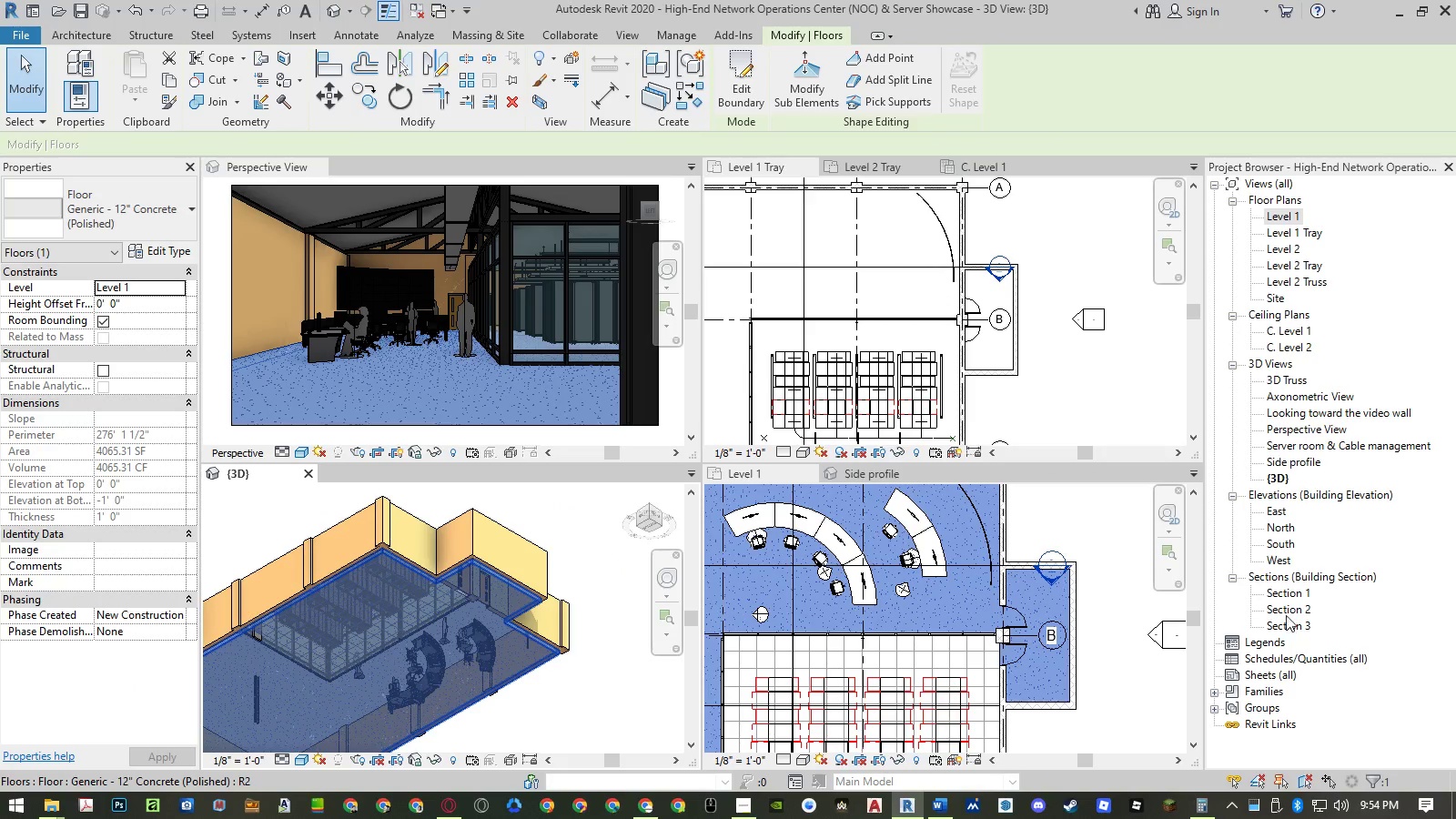 
double_click([1289, 598])
 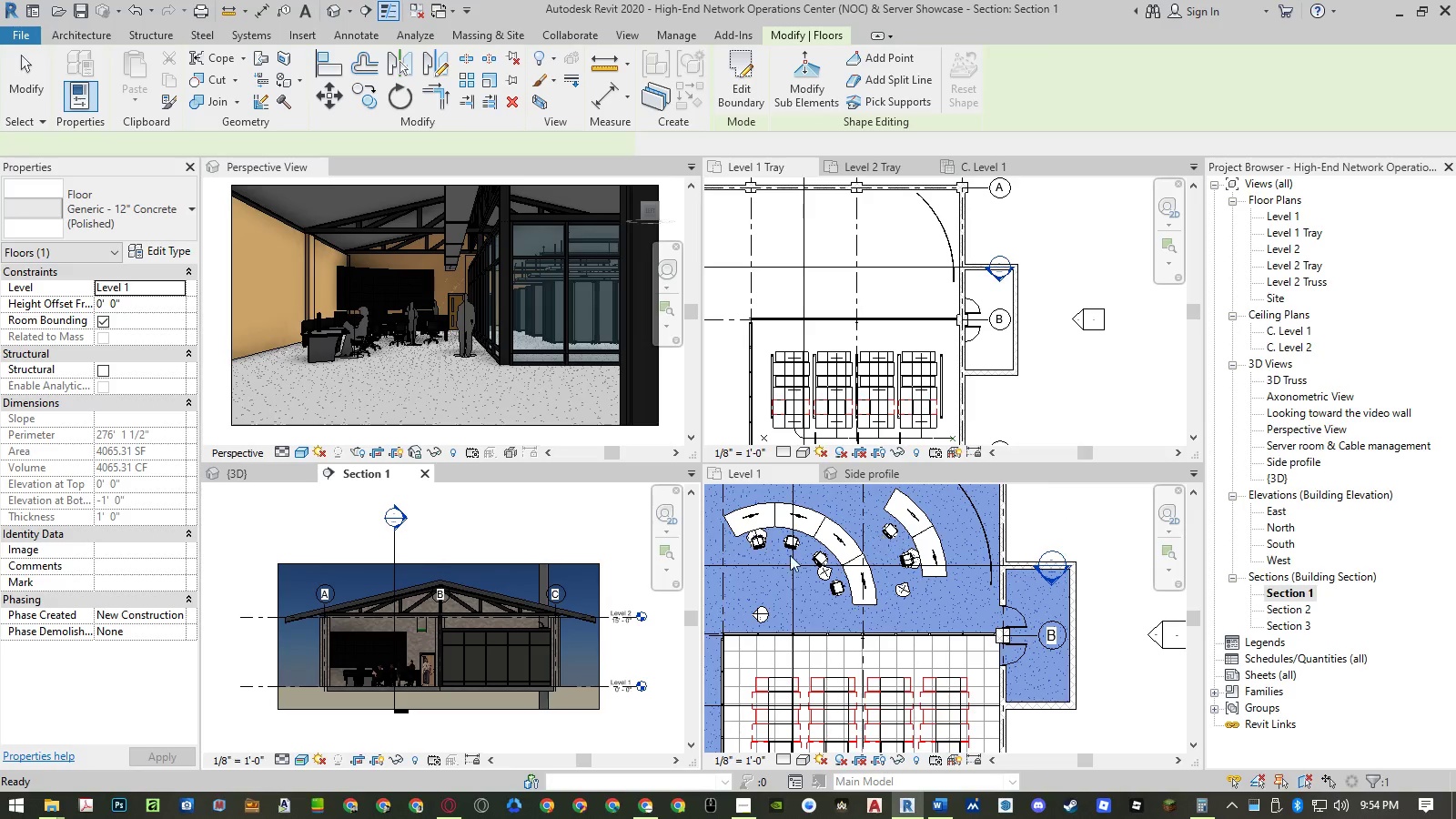 
scroll: coordinate [318, 699], scroll_direction: up, amount: 5.0
 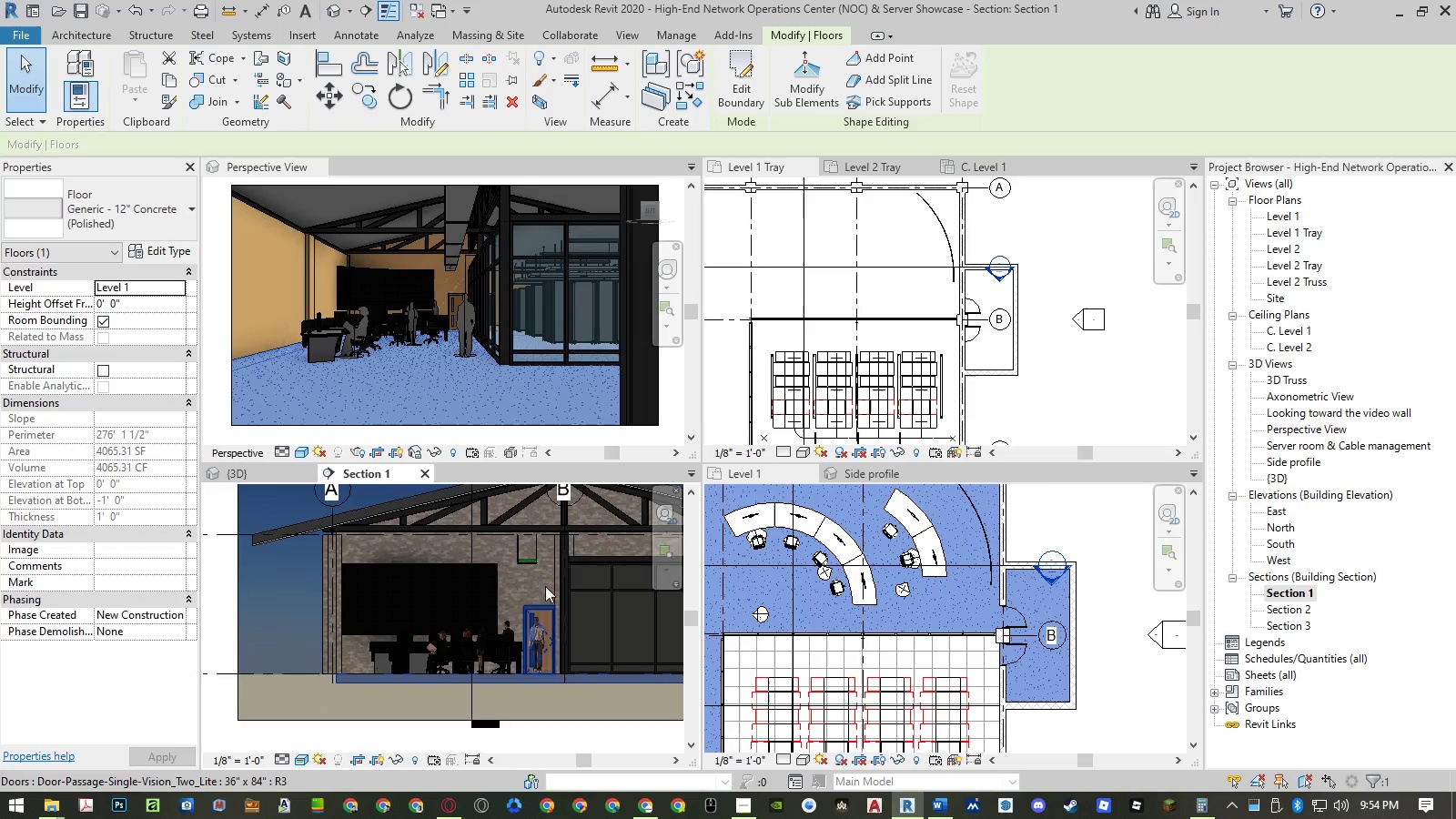 
left_click([423, 479])
 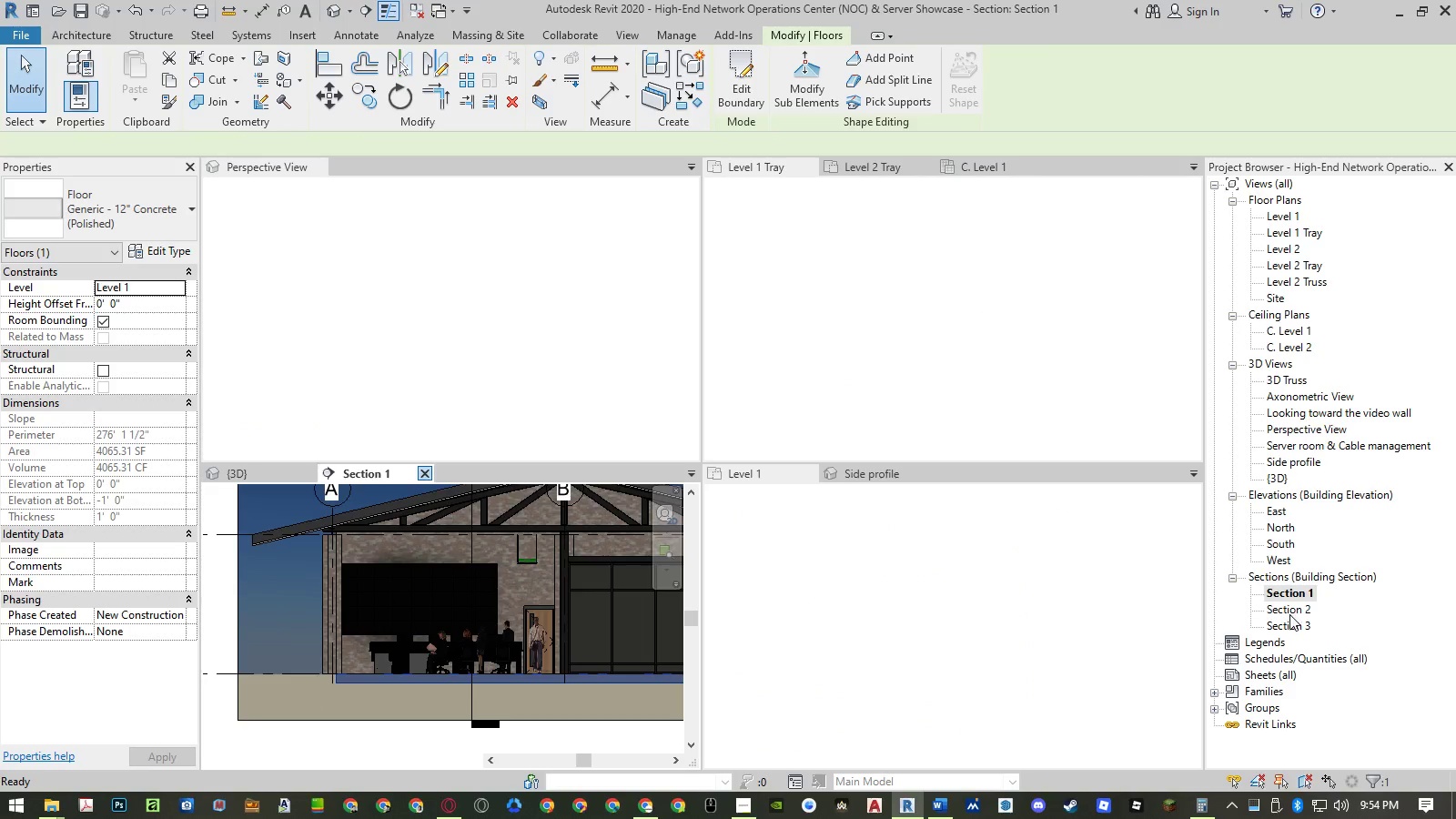 
double_click([1289, 614])
 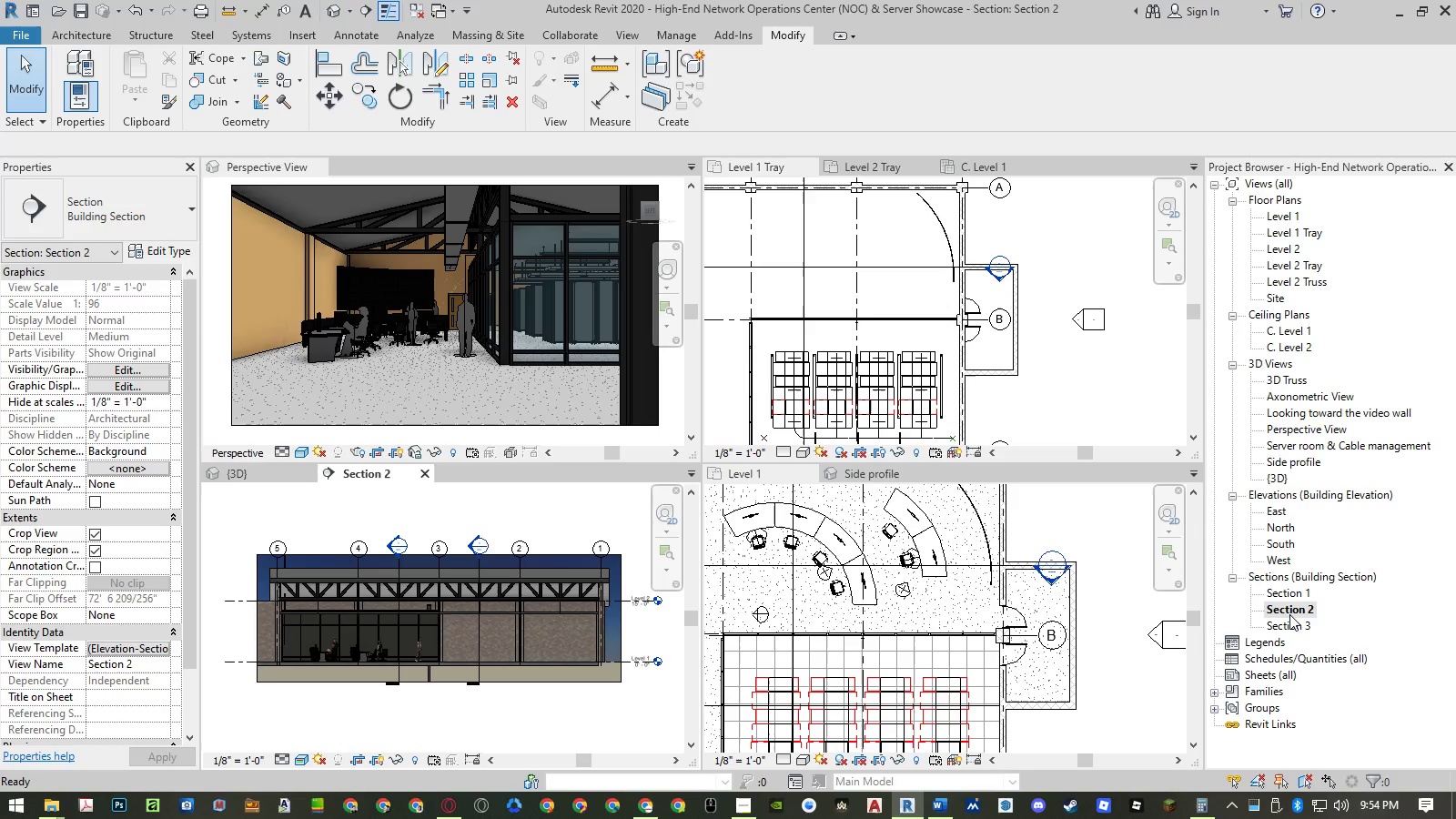 
wait(5.34)
 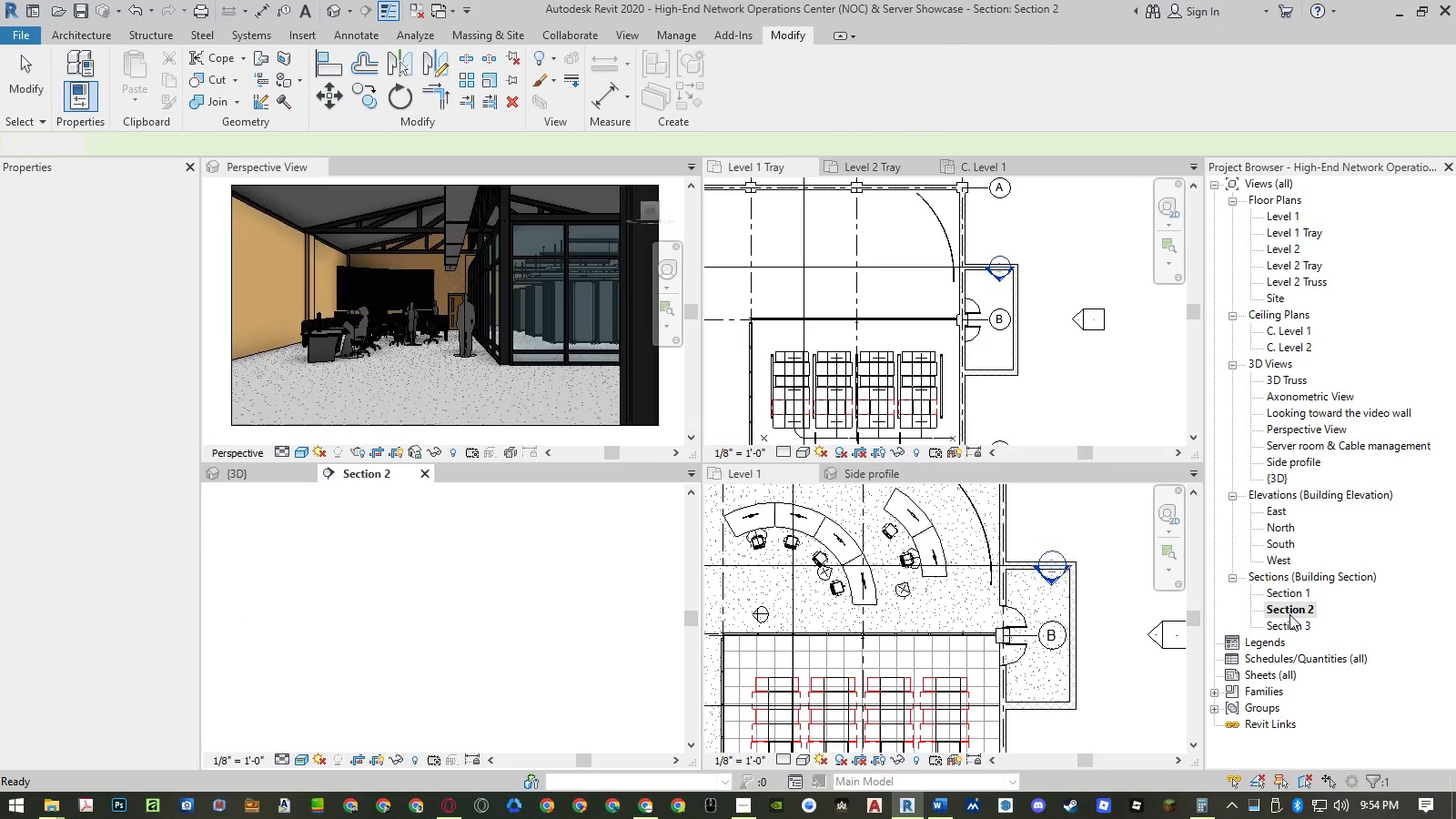 
scroll: coordinate [634, 654], scroll_direction: down, amount: 2.0
 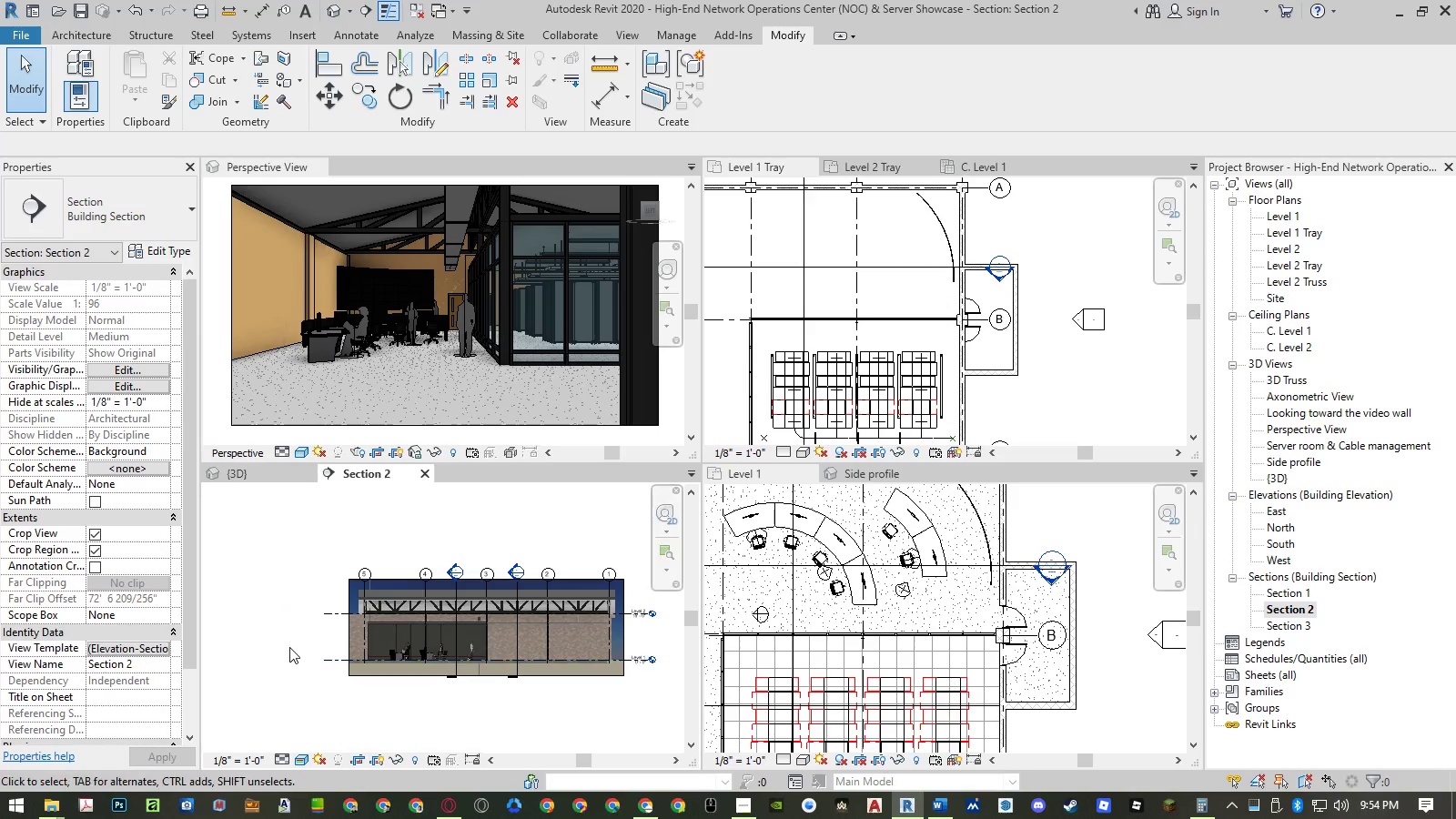 
scroll: coordinate [302, 640], scroll_direction: up, amount: 3.0
 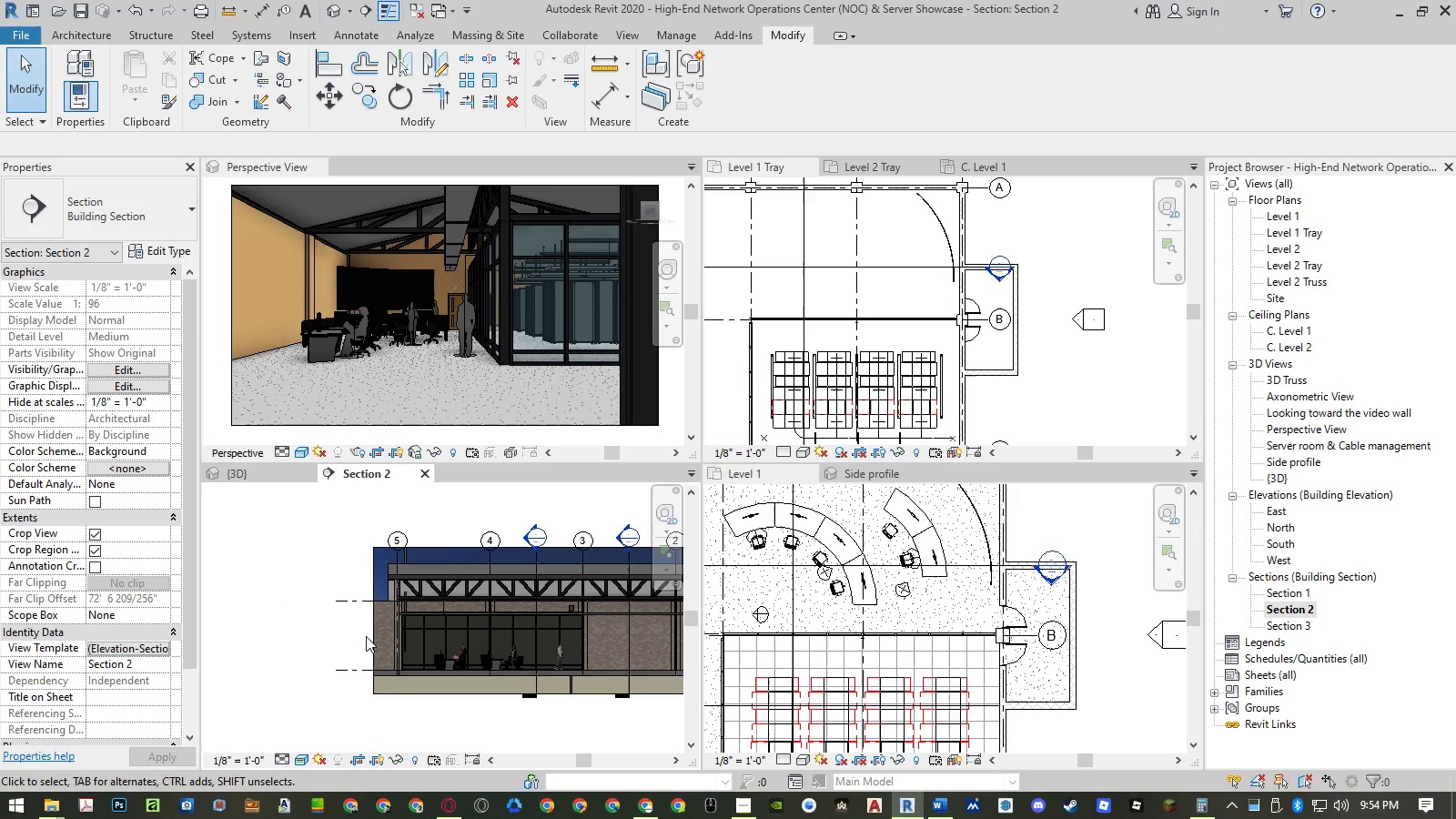 
left_click([371, 636])
 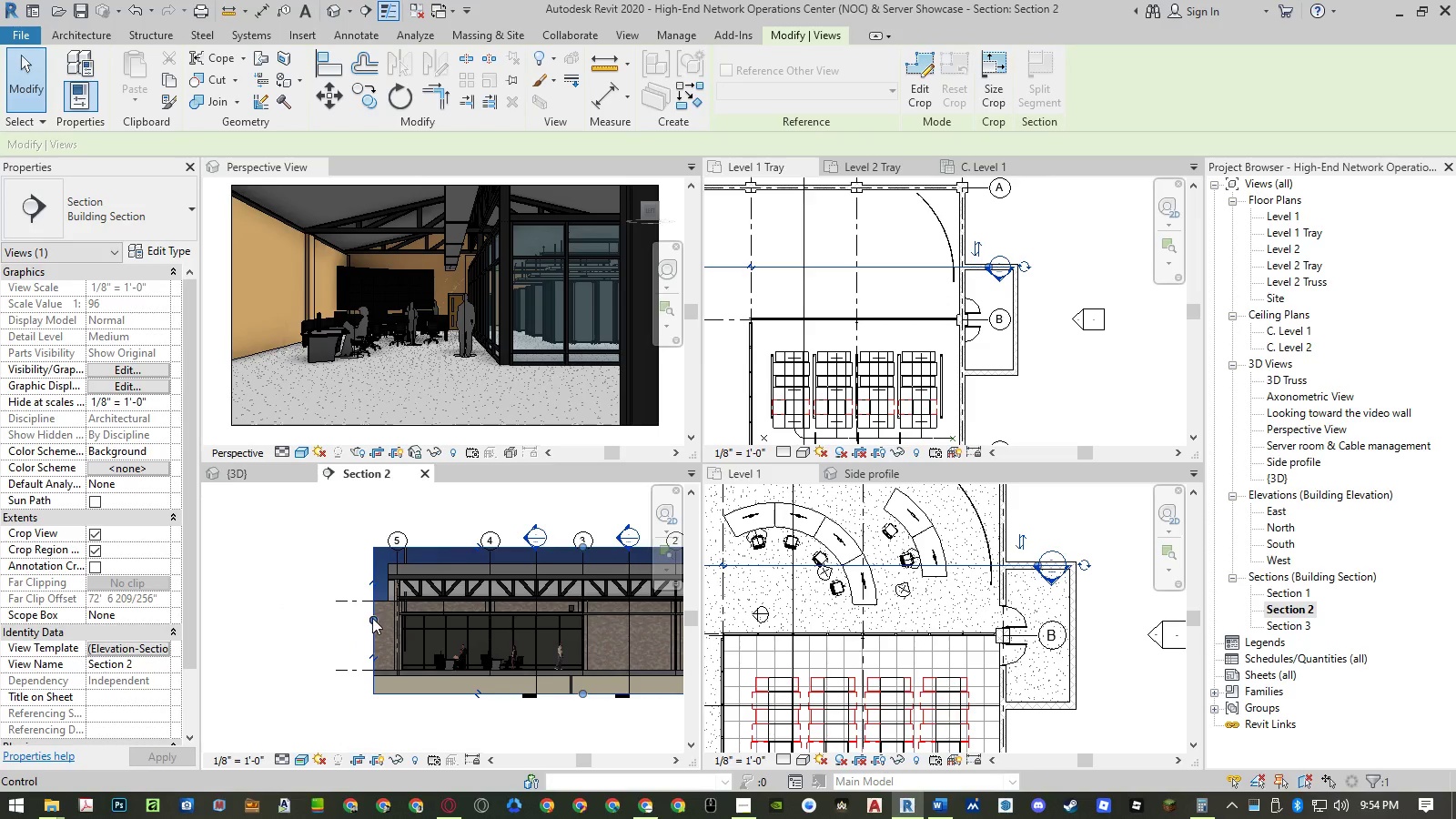 
left_click_drag(start_coordinate=[372, 618], to_coordinate=[345, 621])
 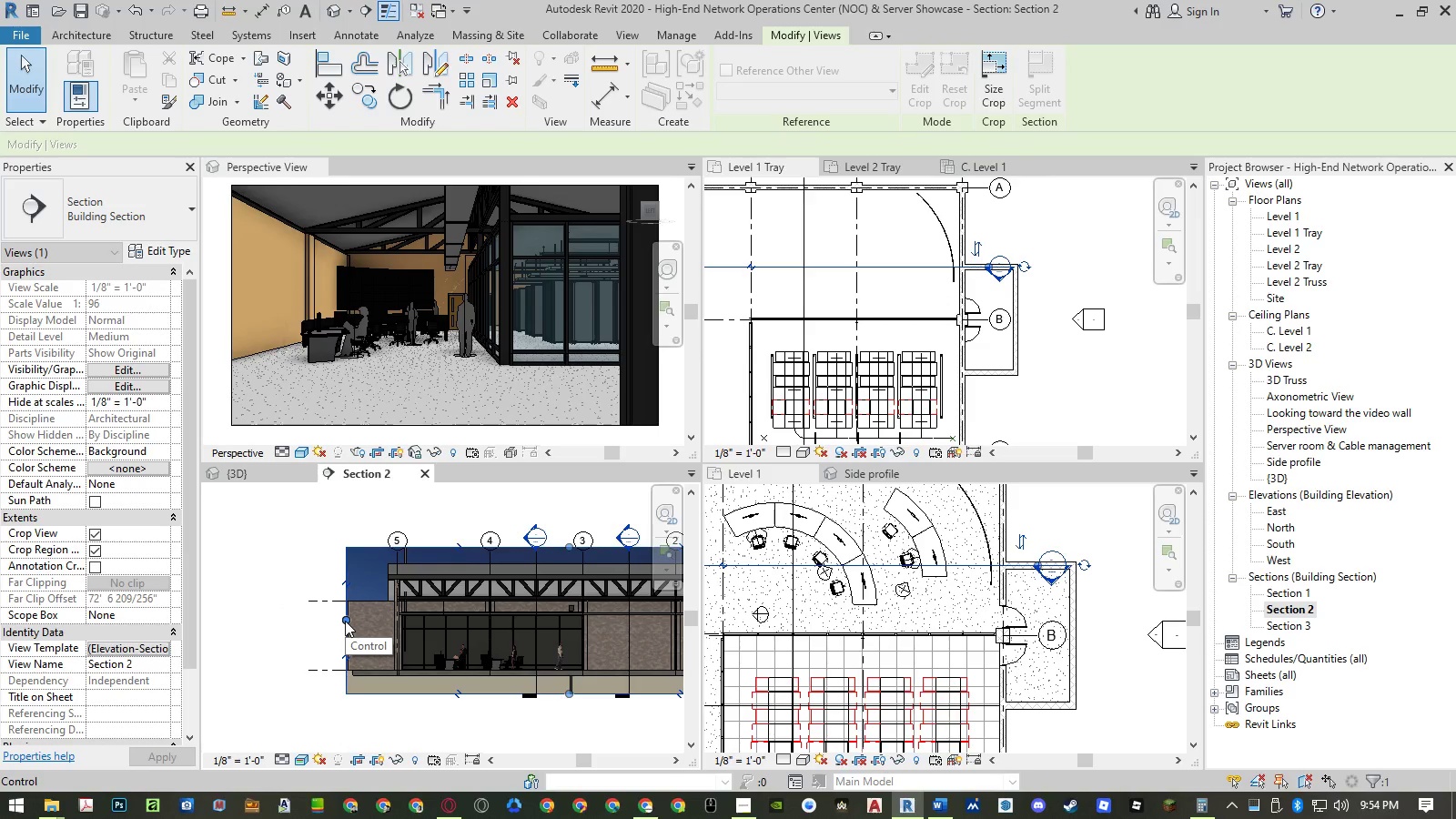 
left_click_drag(start_coordinate=[345, 621], to_coordinate=[329, 621])
 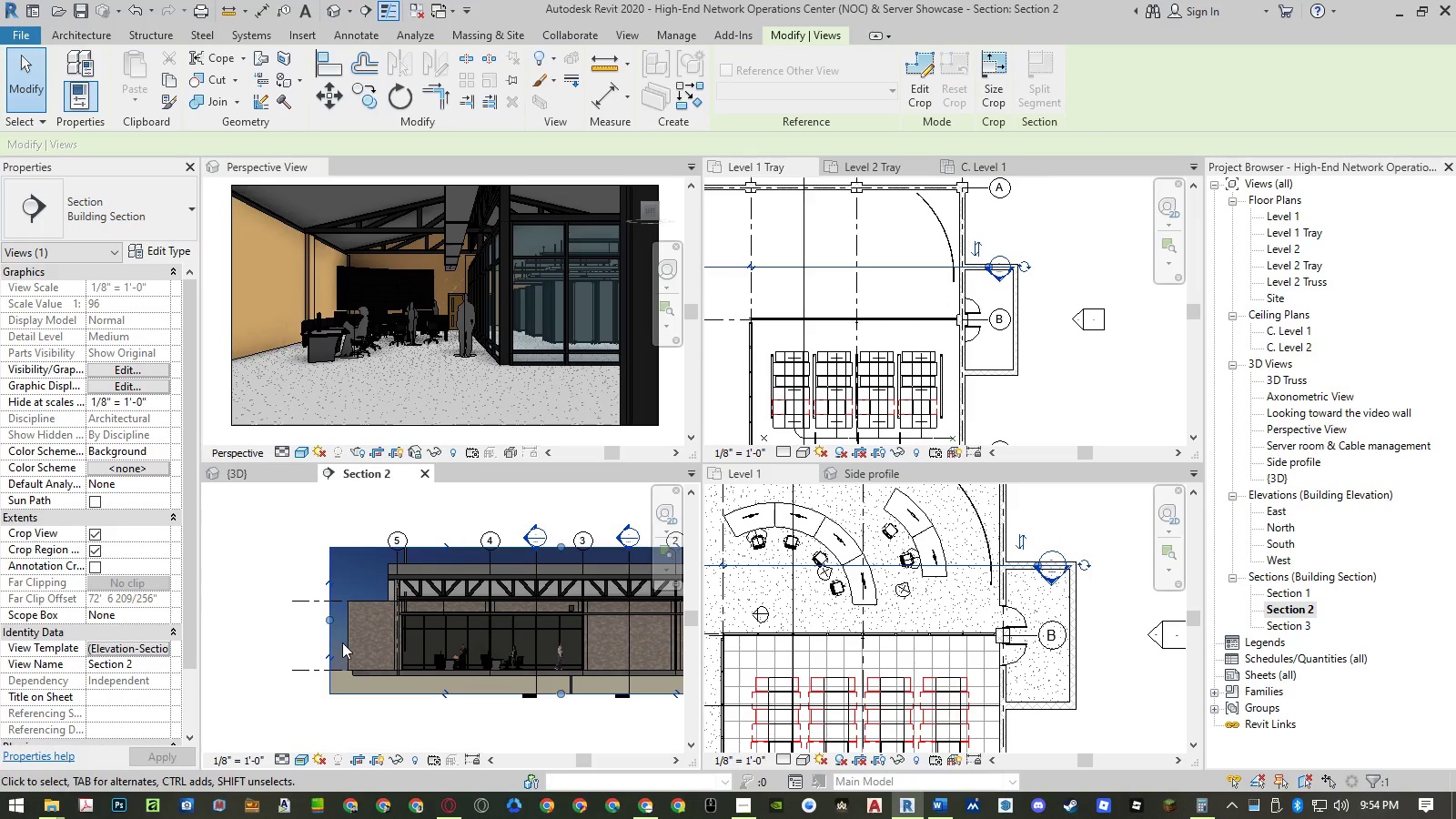 
left_click([366, 682])
 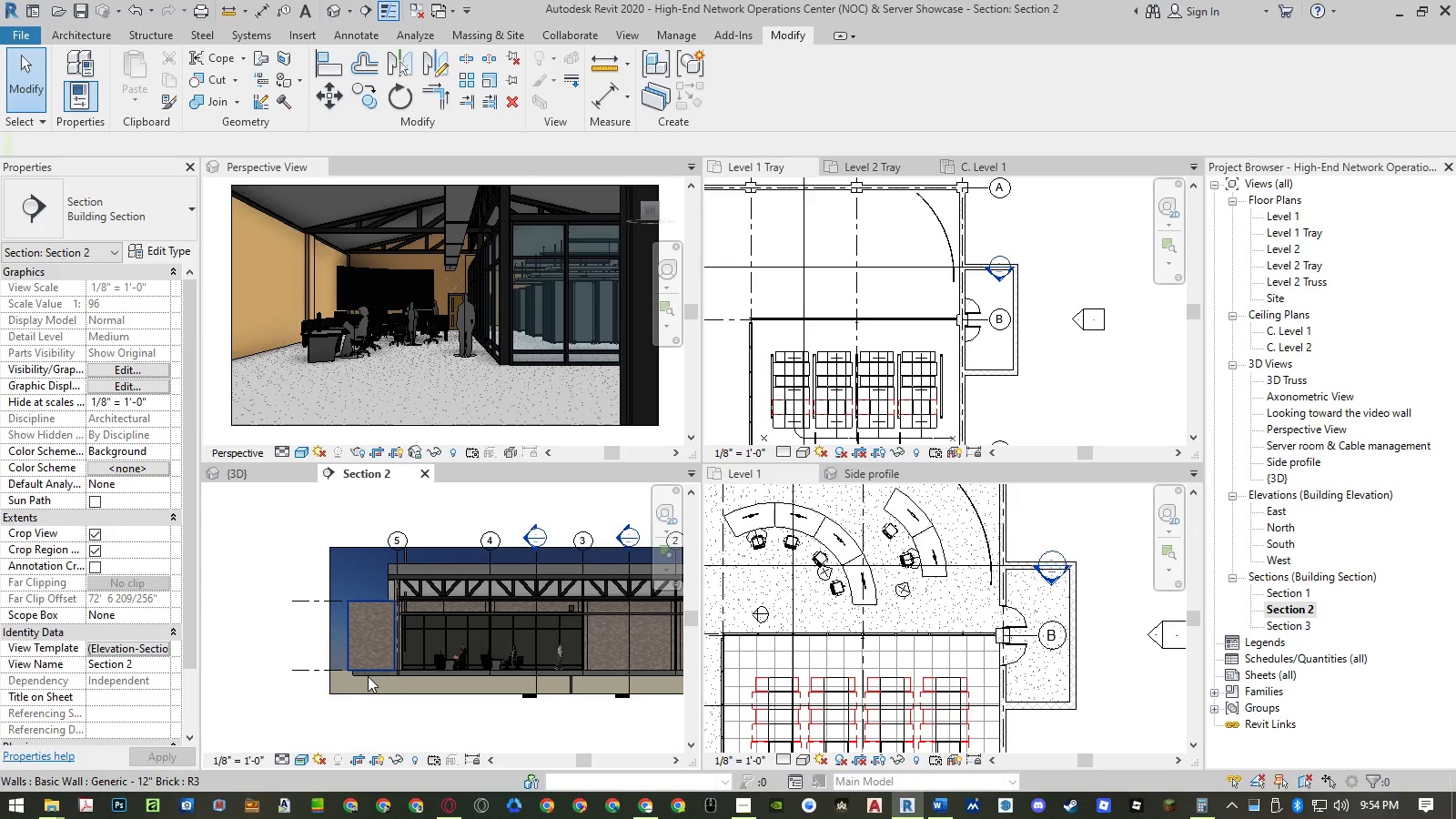 
double_click([368, 676])
 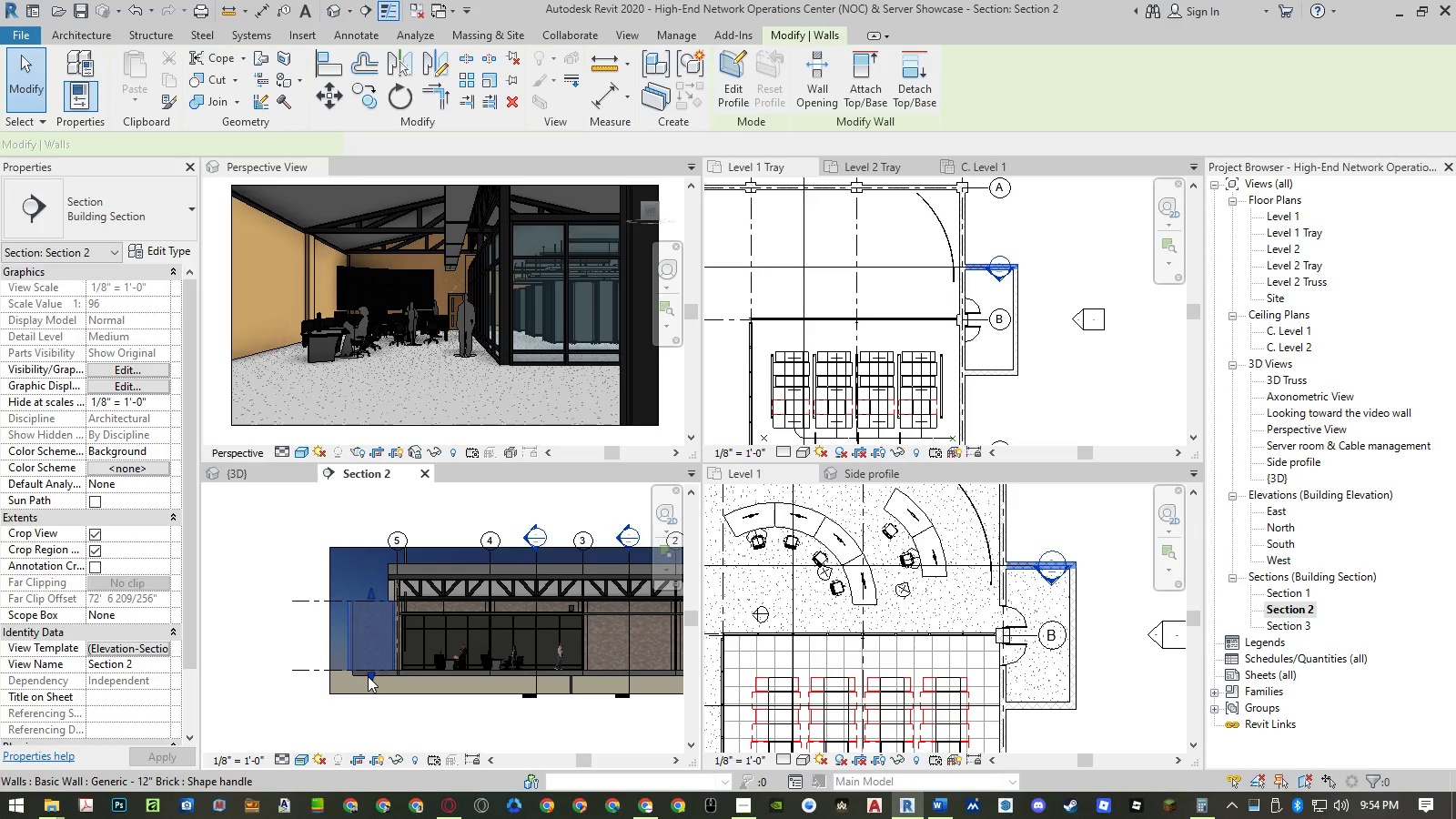 
scroll: coordinate [360, 676], scroll_direction: up, amount: 8.0
 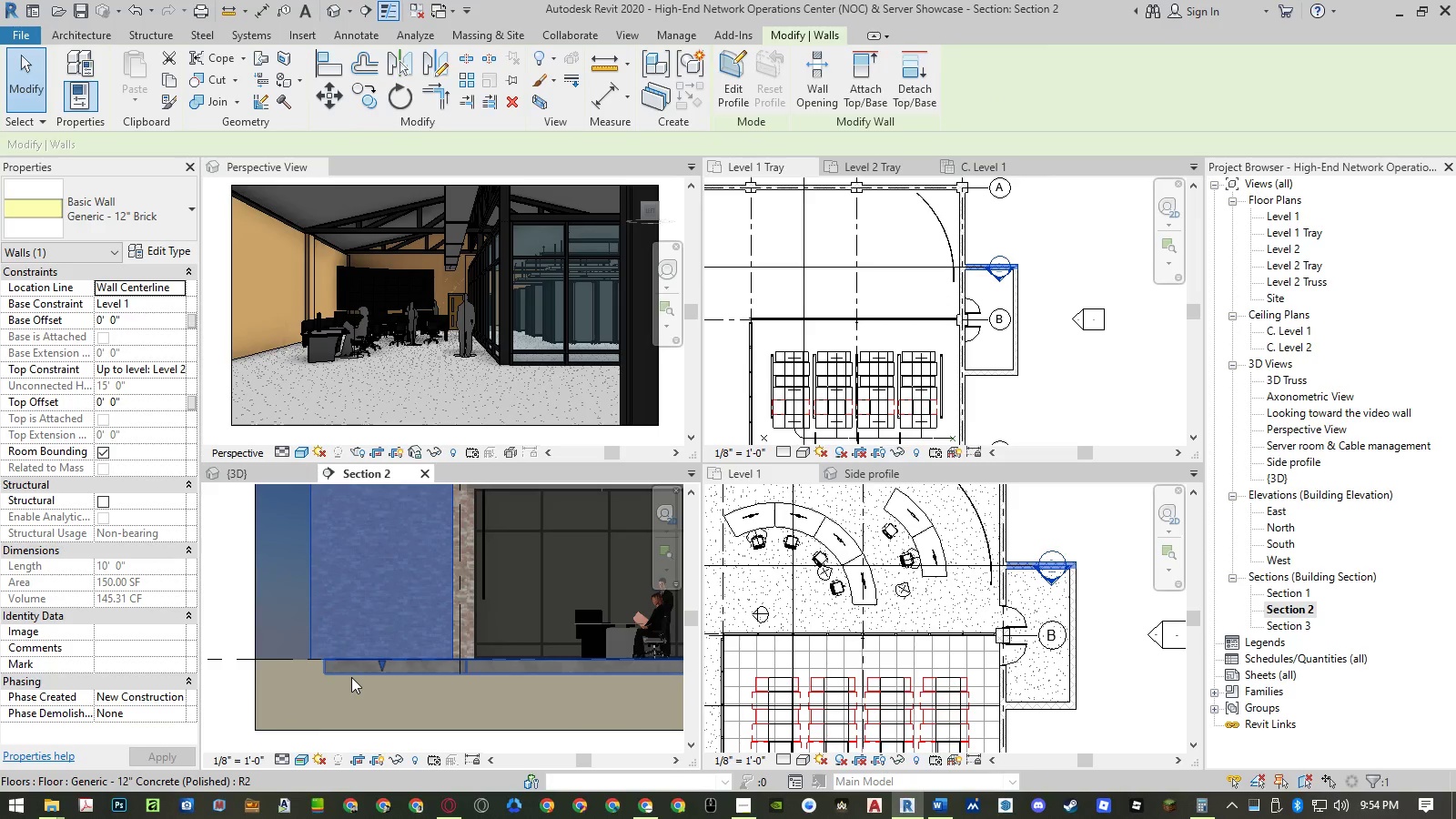 
left_click([351, 677])
 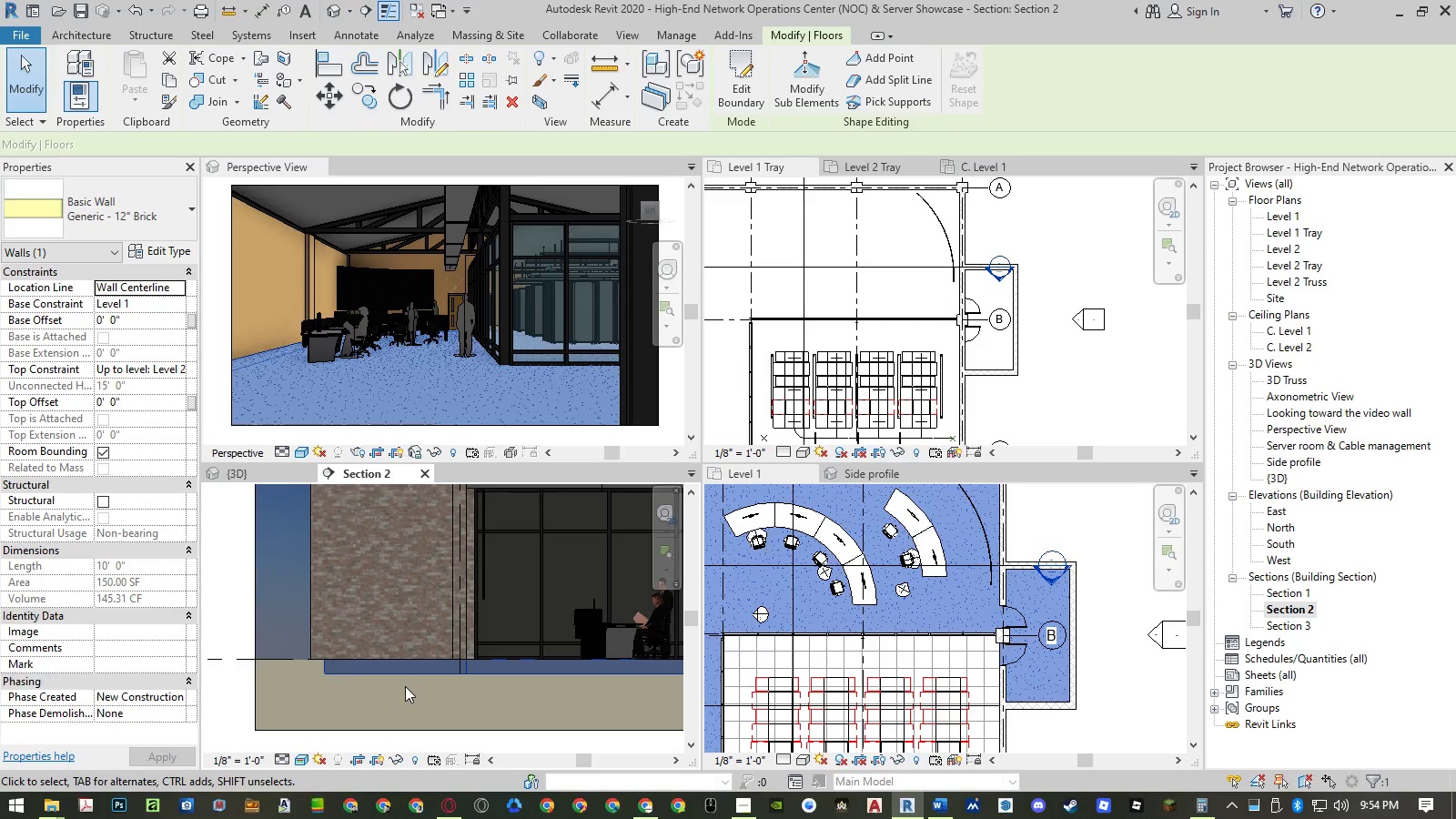 
type(co )
 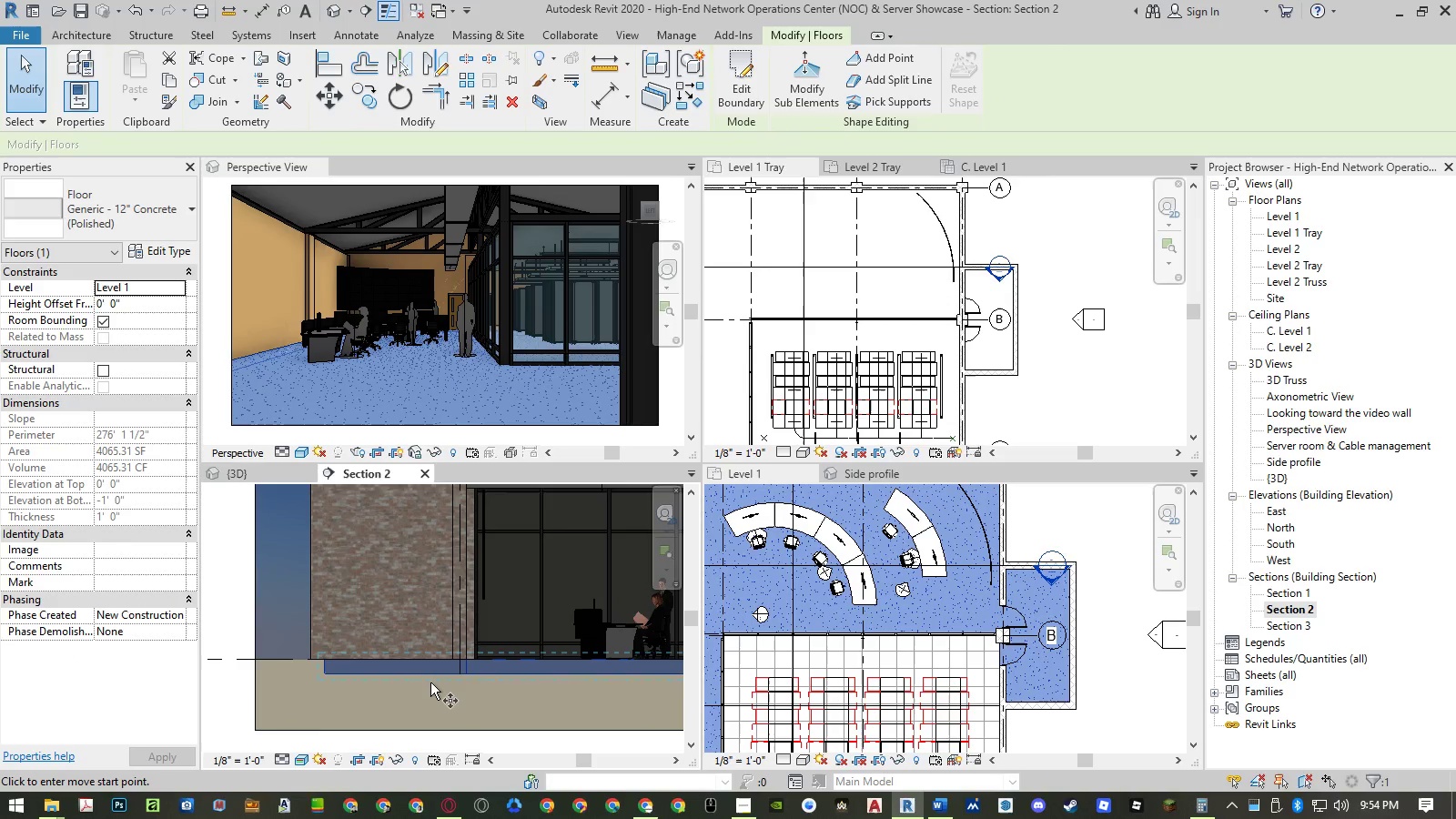 
scroll: coordinate [430, 682], scroll_direction: down, amount: 8.0
 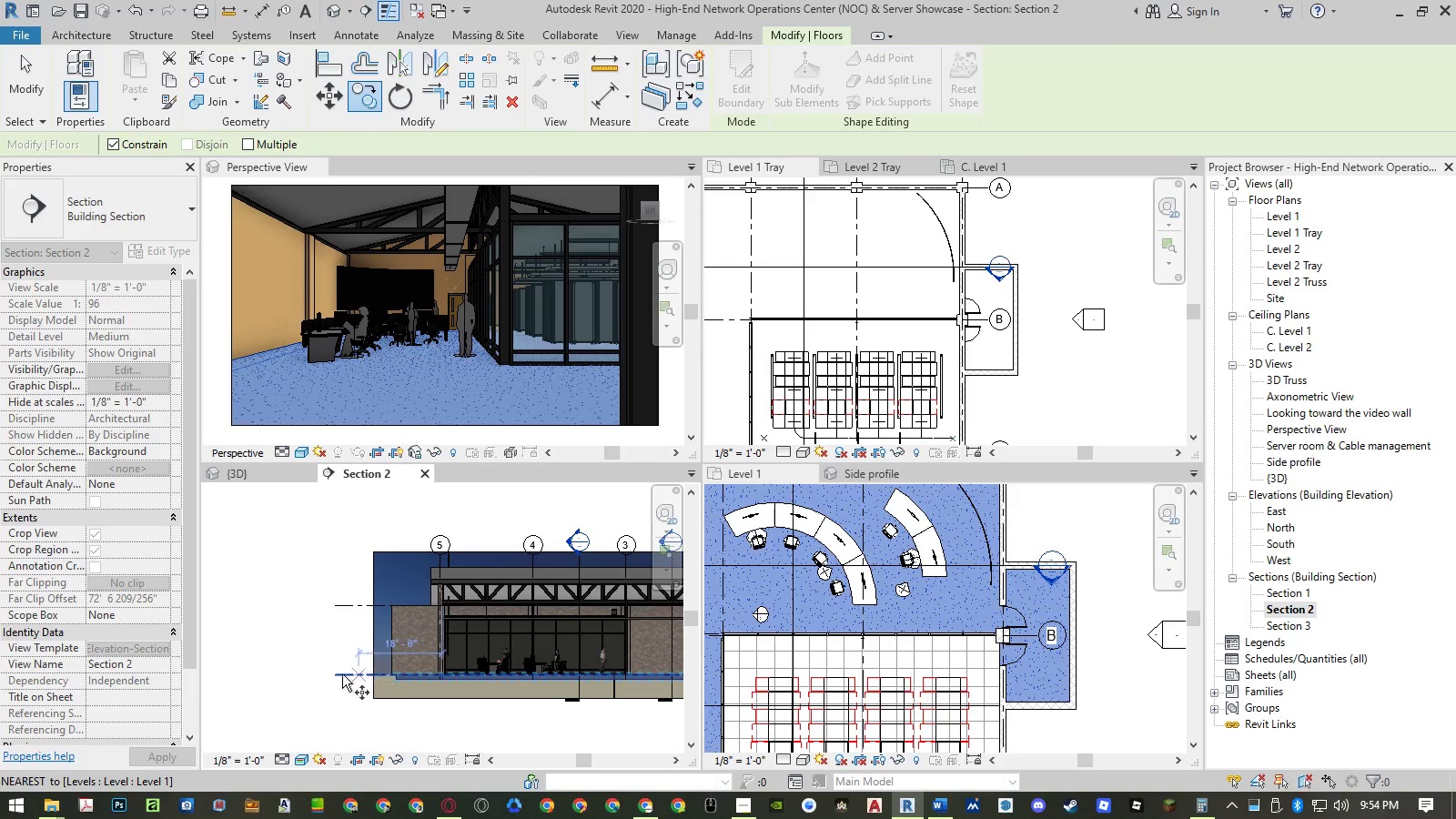 
left_click([342, 674])
 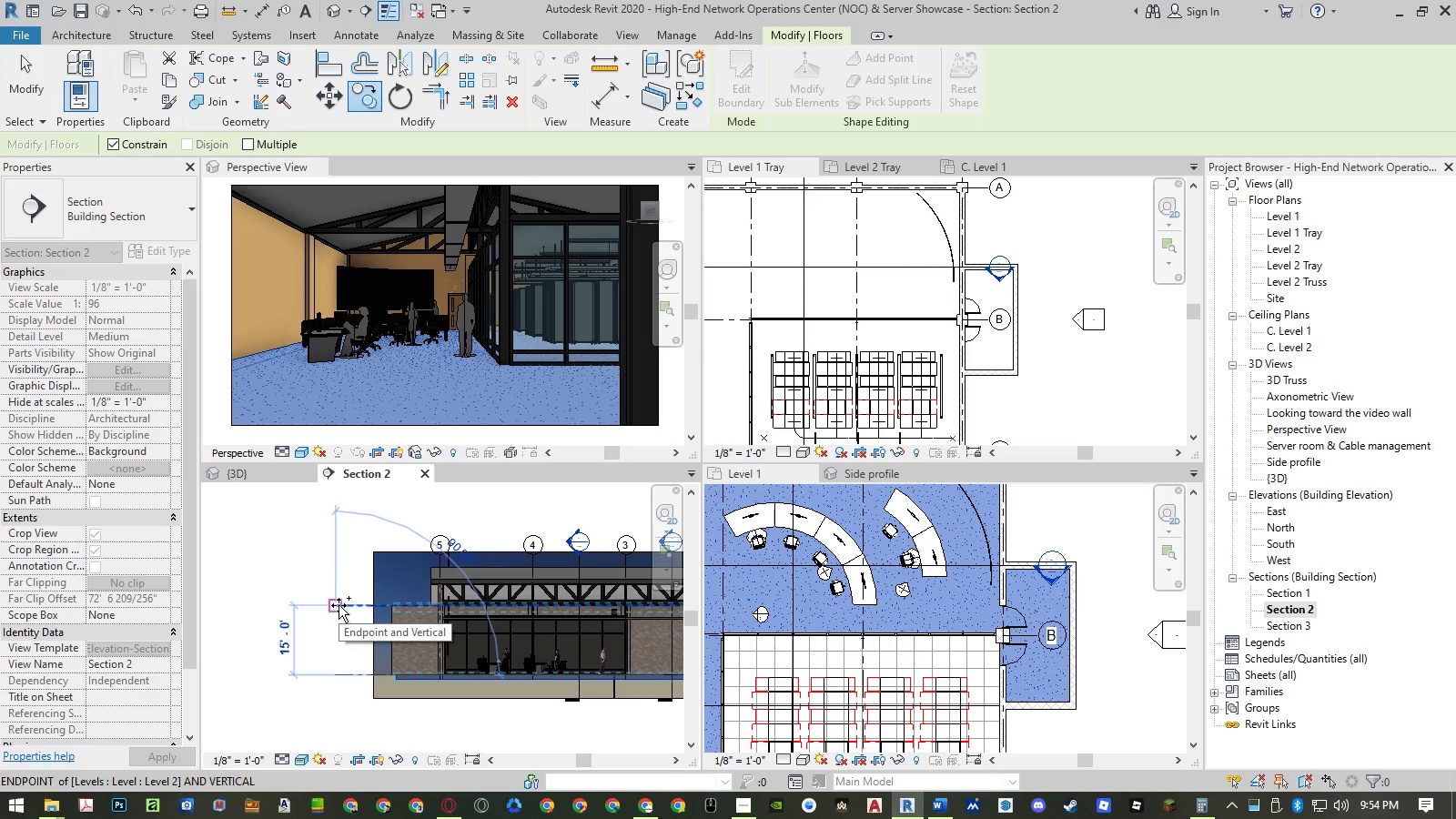 
key(Numpad1)
 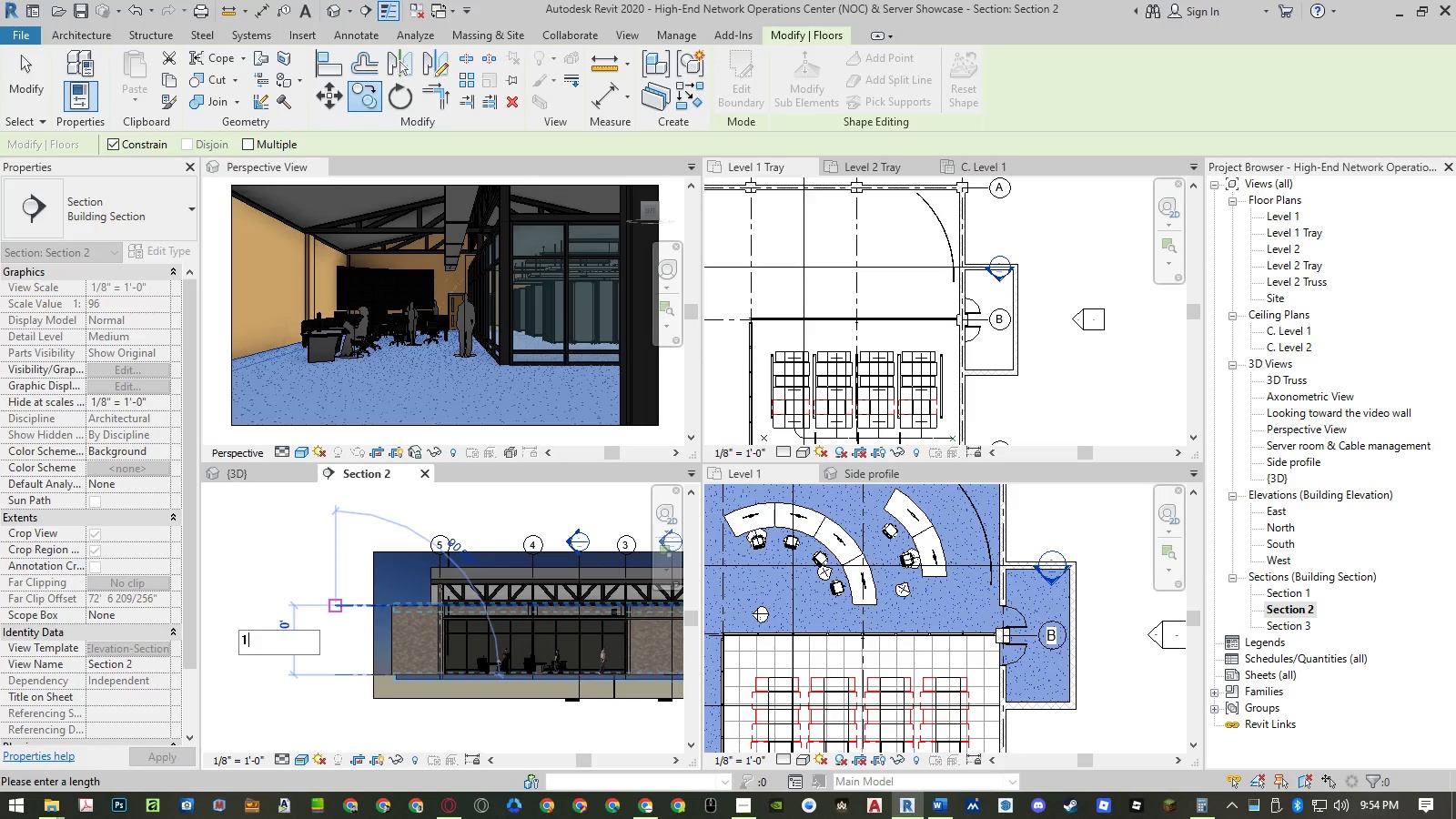 
key(Numpad2)
 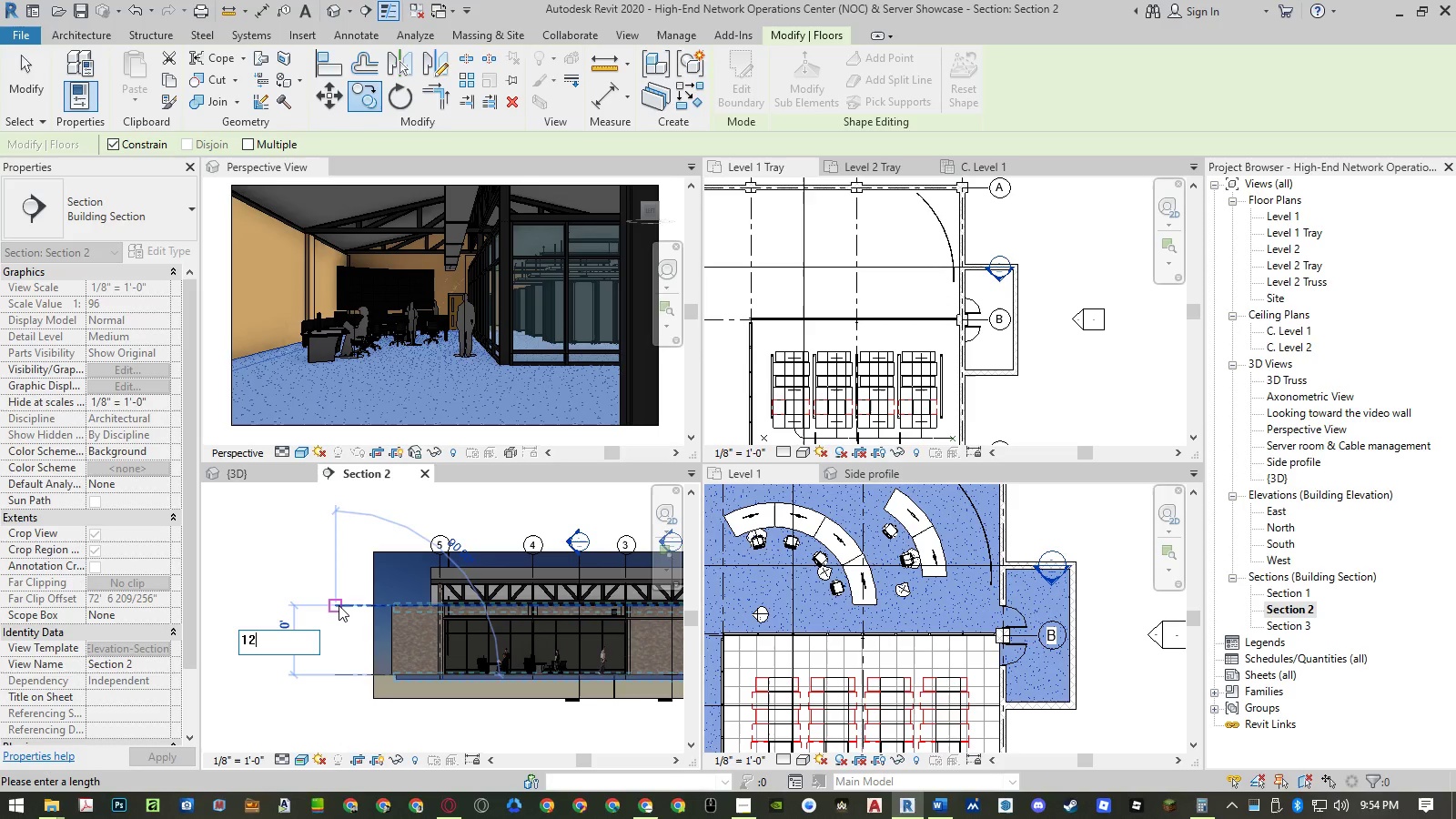 
key(NumpadEnter)
 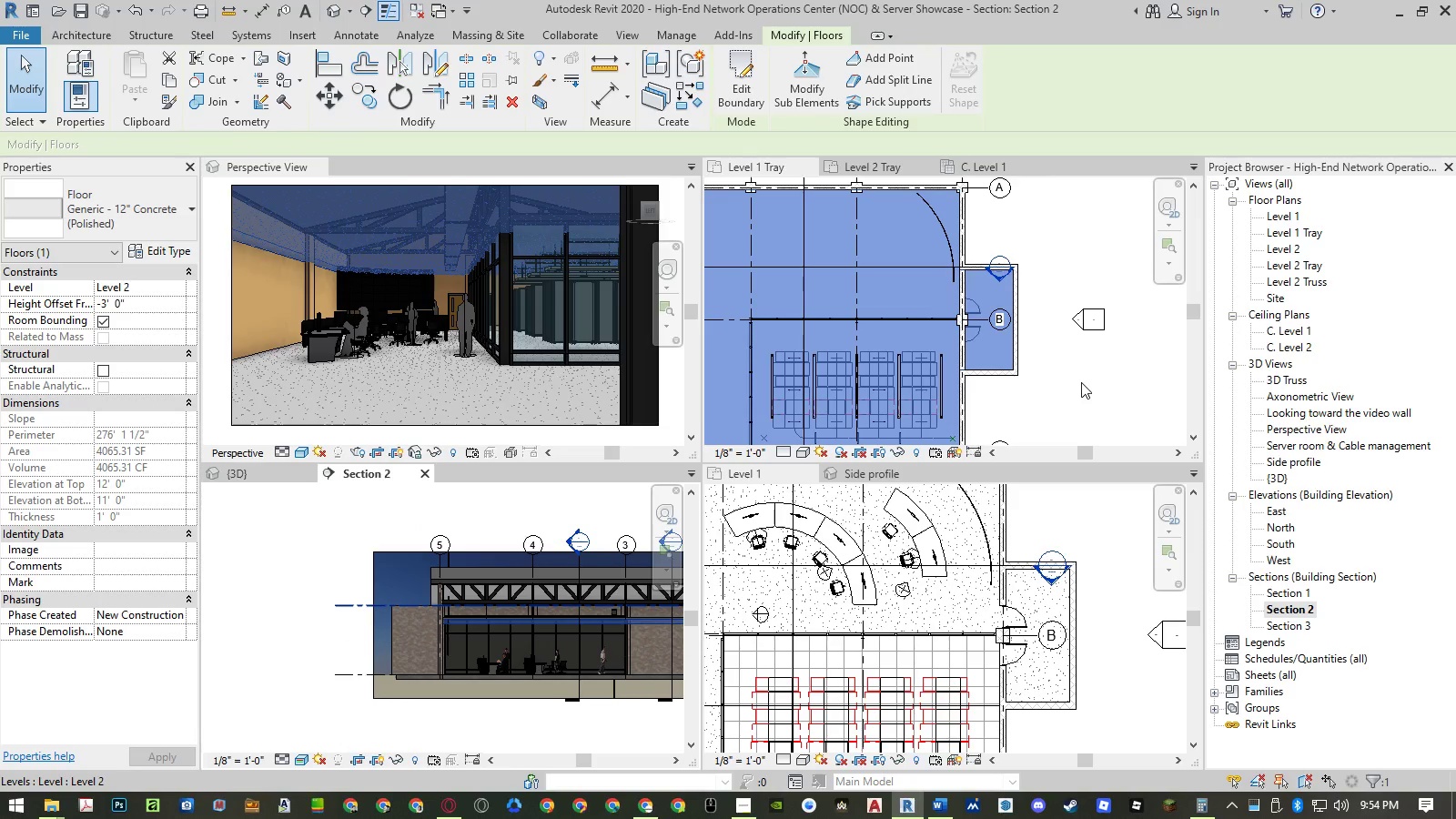 
key(Escape)
 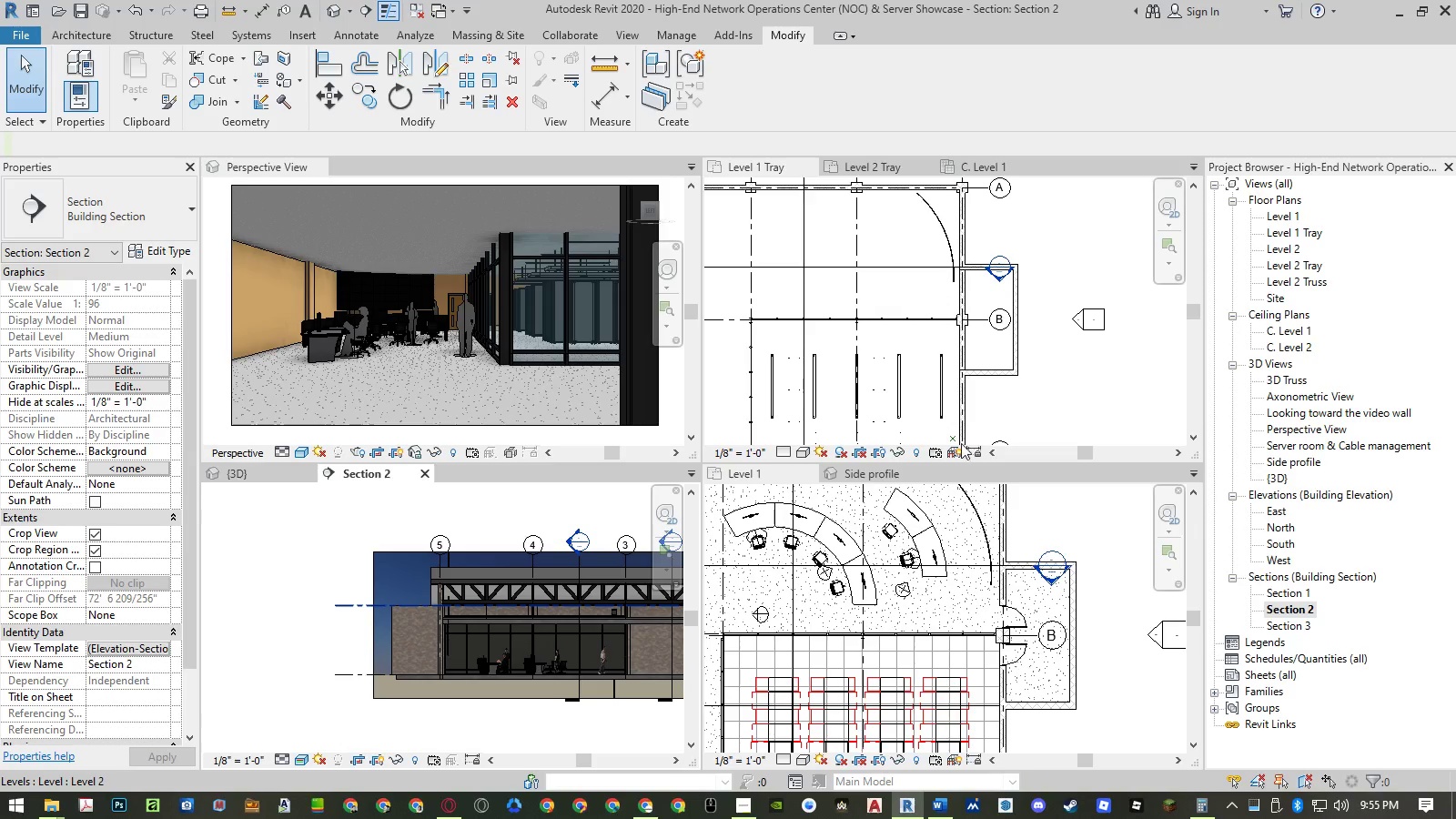 
scroll: coordinate [458, 614], scroll_direction: up, amount: 4.0
 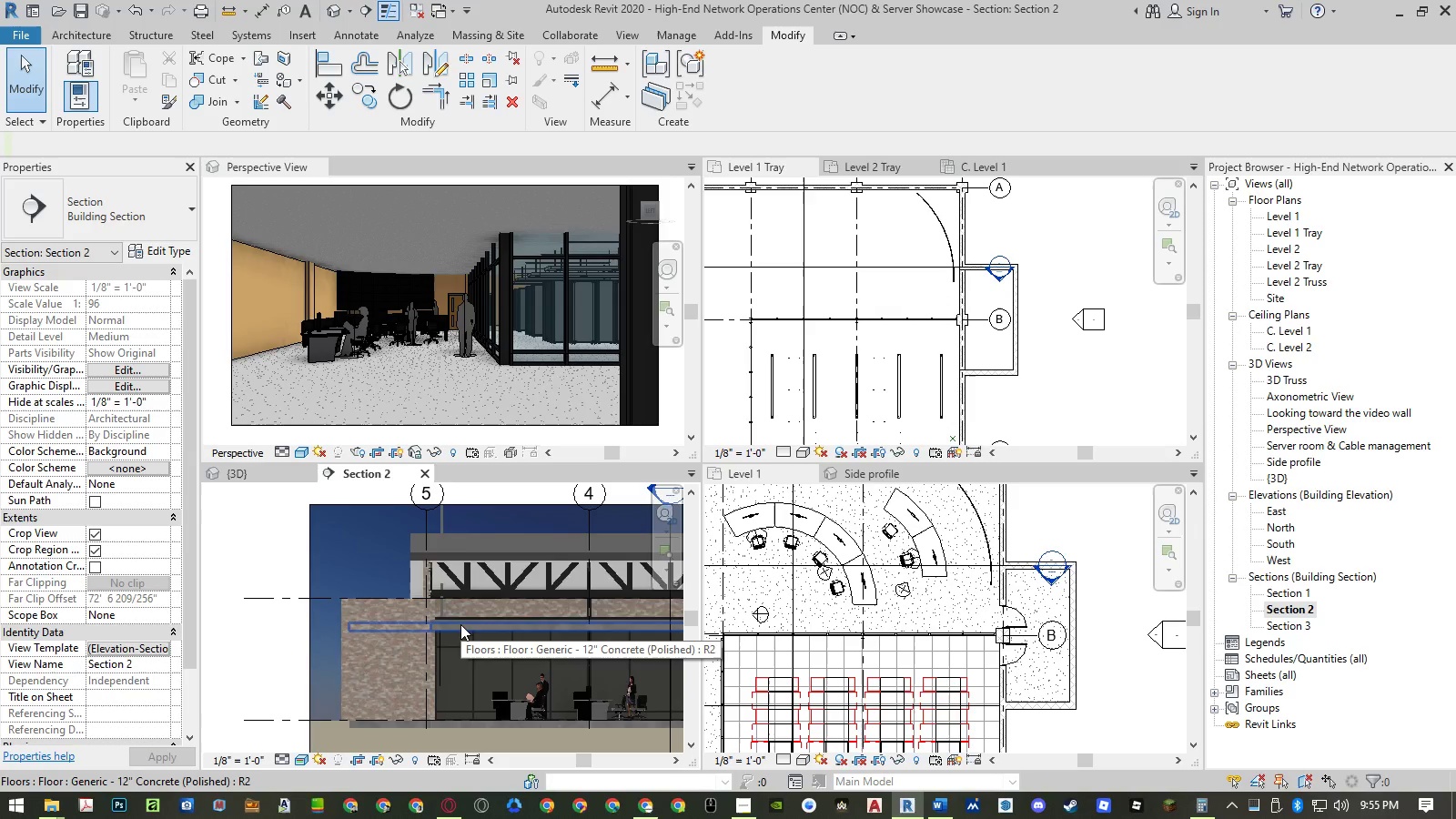 
left_click([460, 624])
 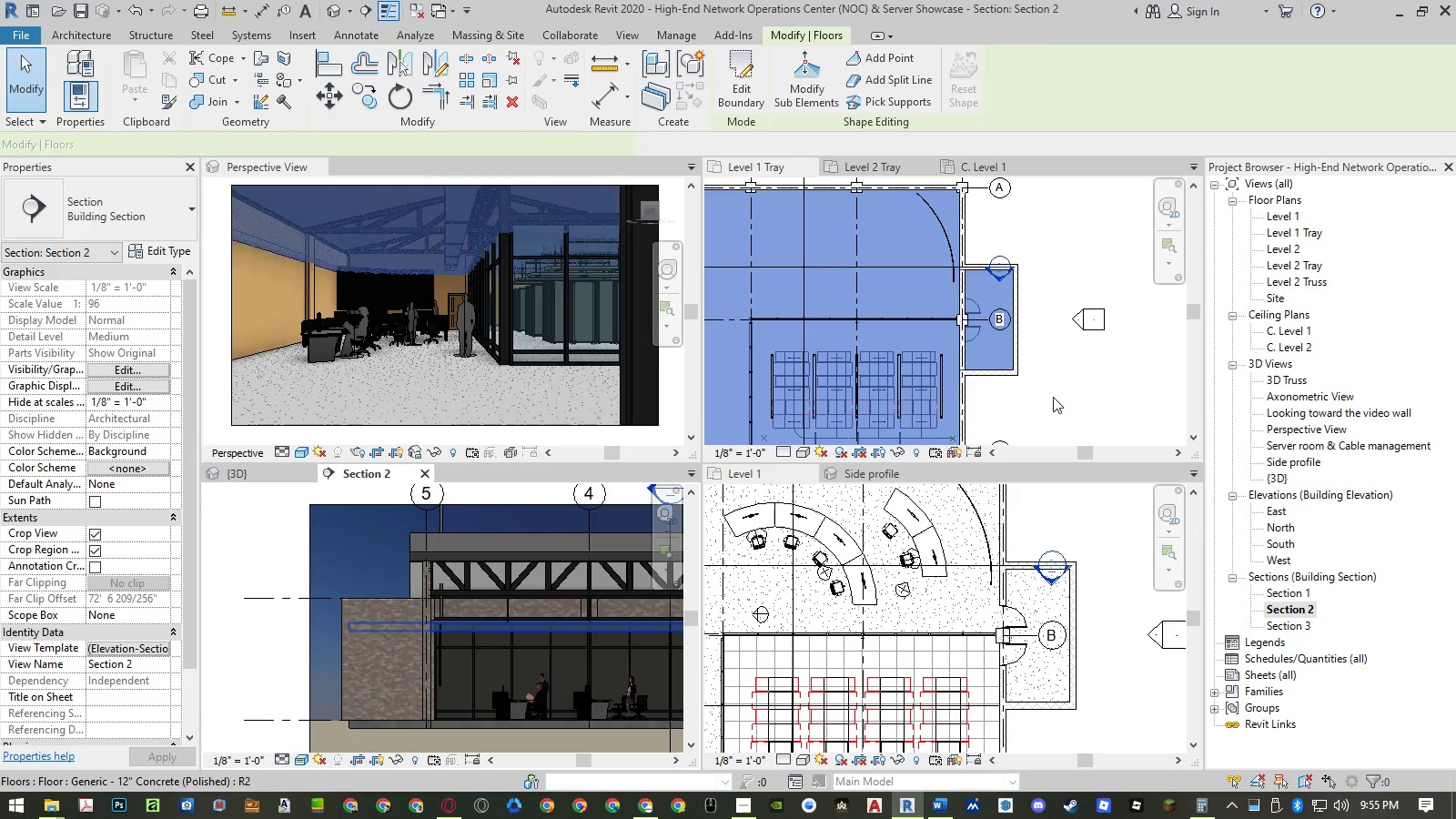 
left_click([1053, 397])
 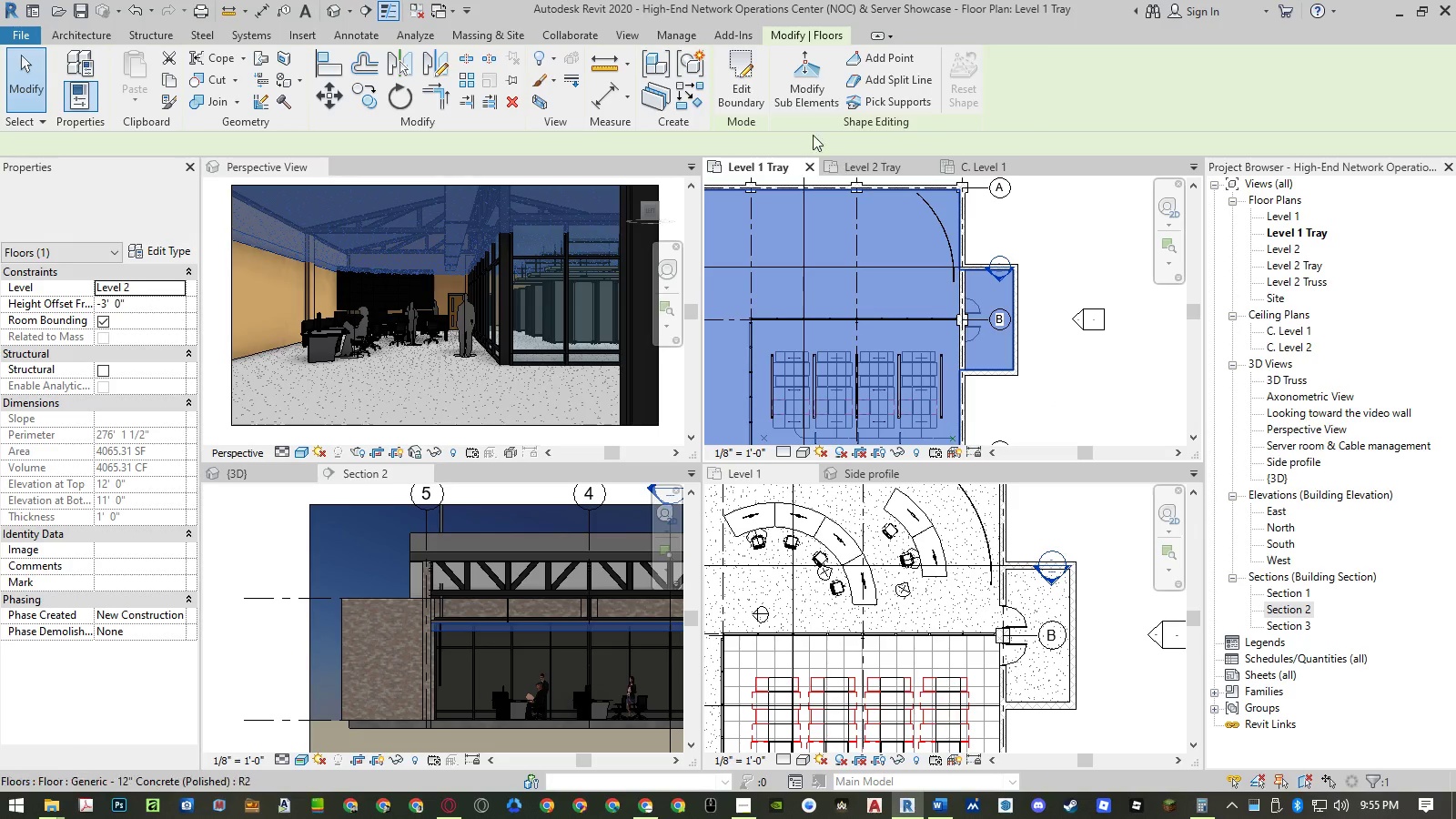 
left_click([740, 98])
 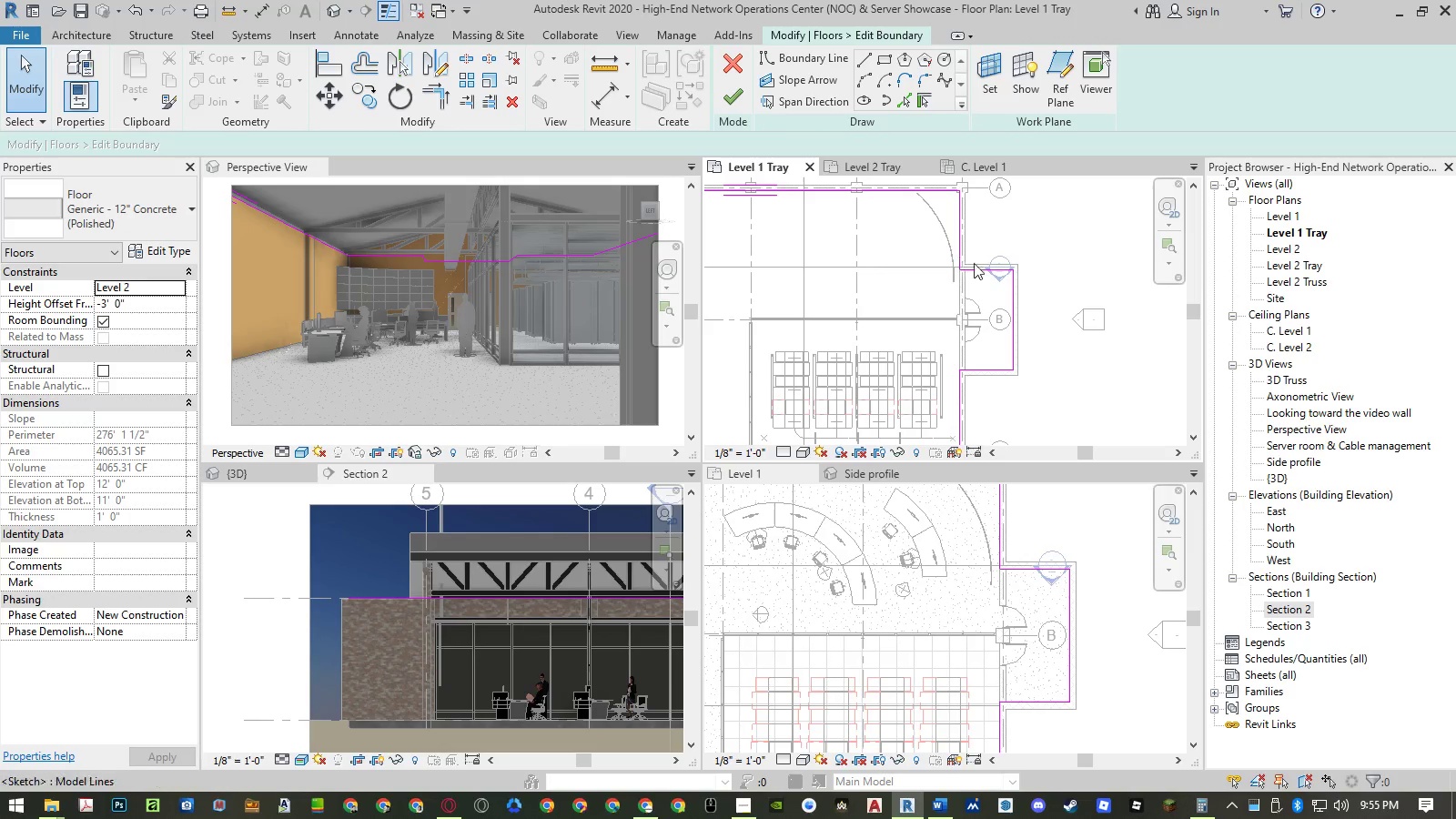 
key(T)
 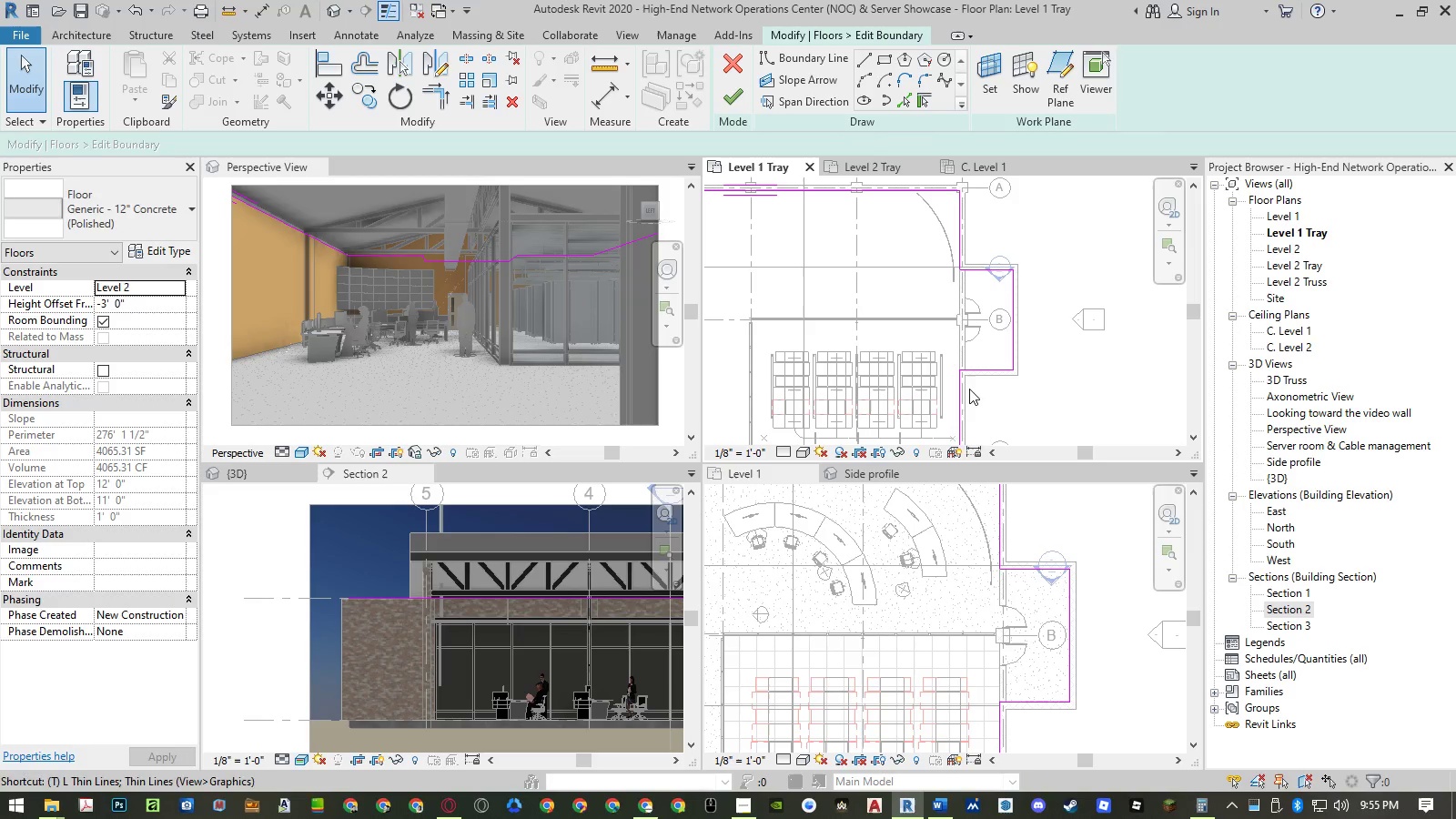 
hold_key(key=R, duration=7.48)
 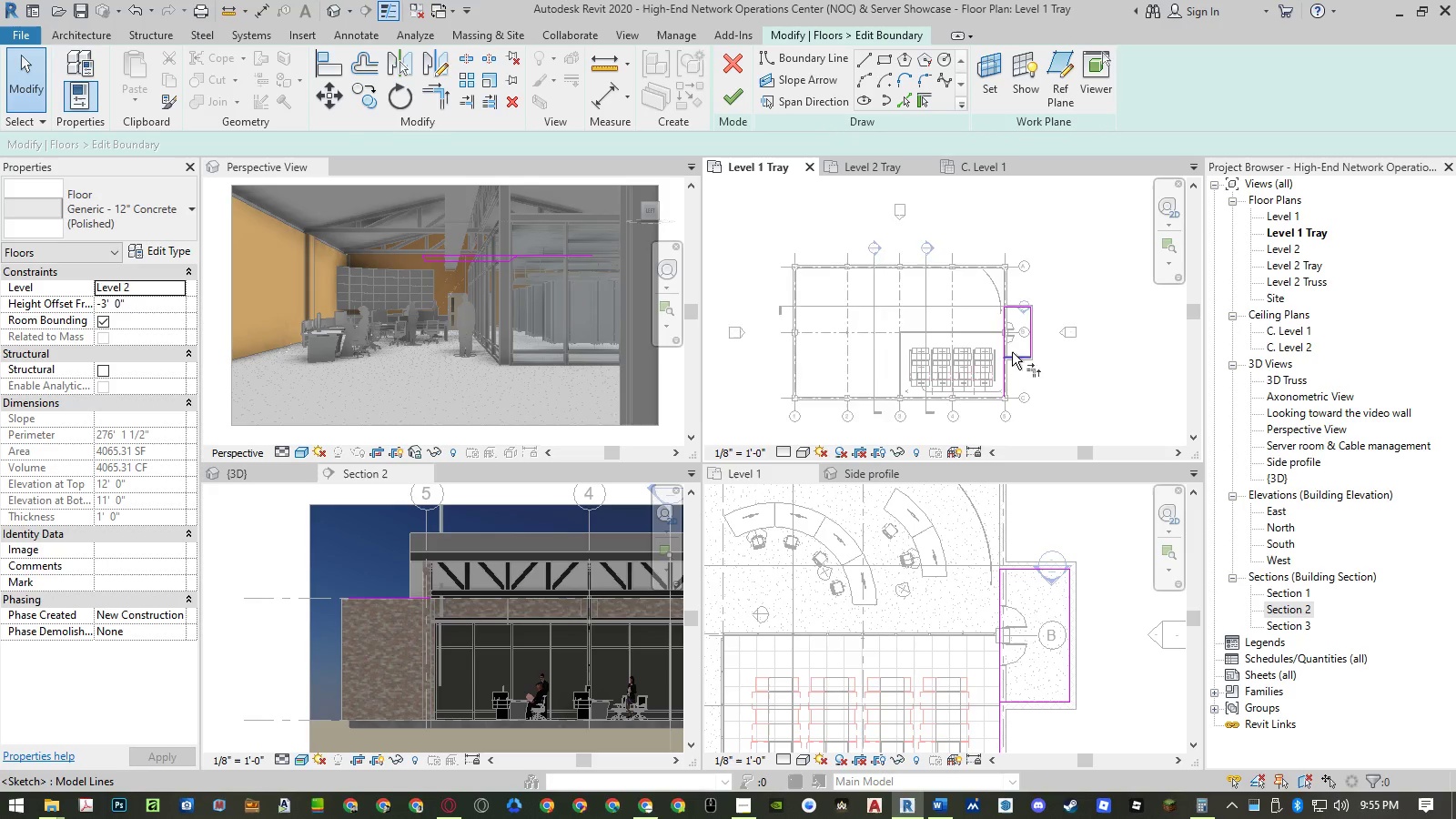 
left_click([962, 392])
 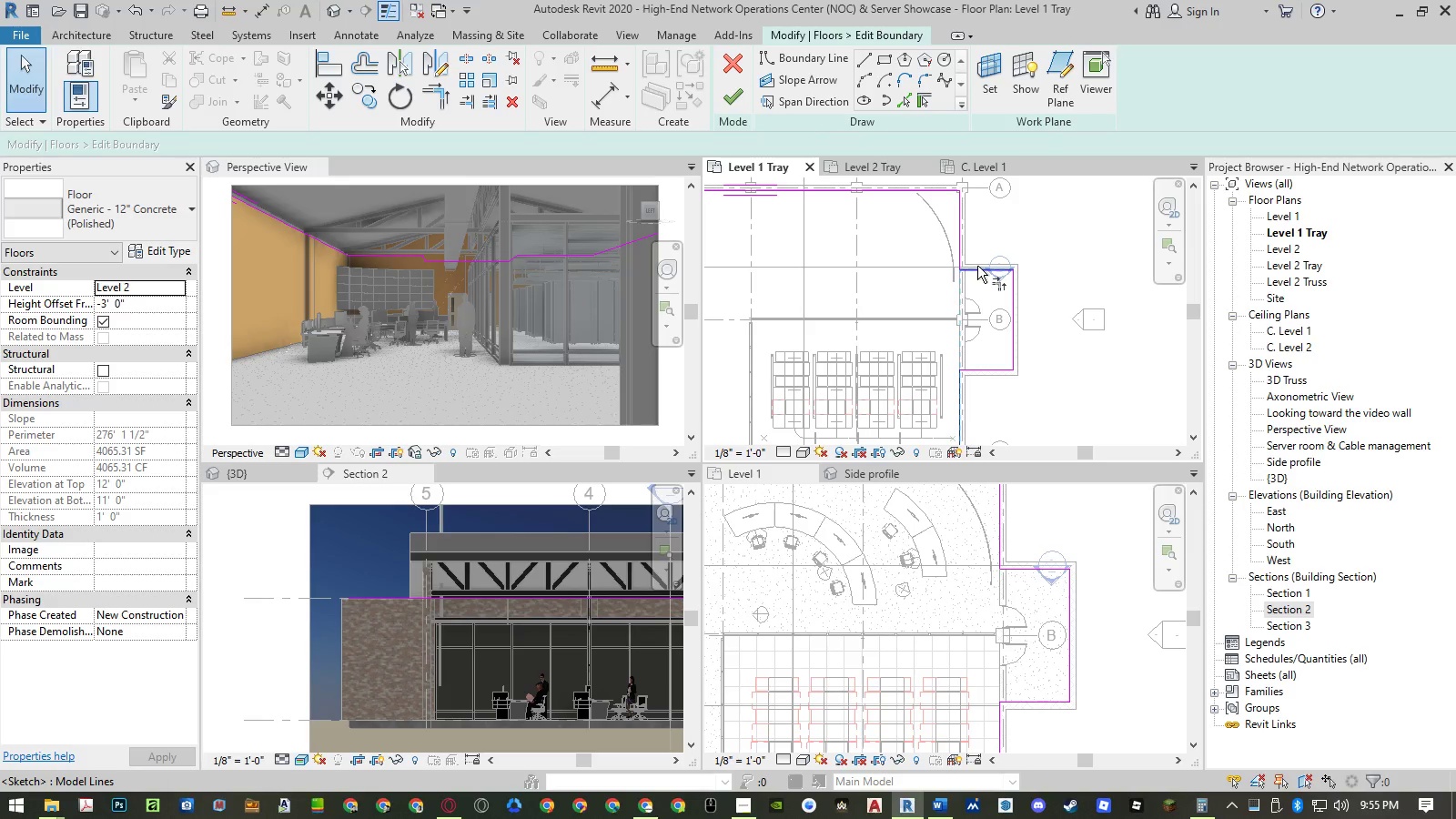 
left_click([977, 269])
 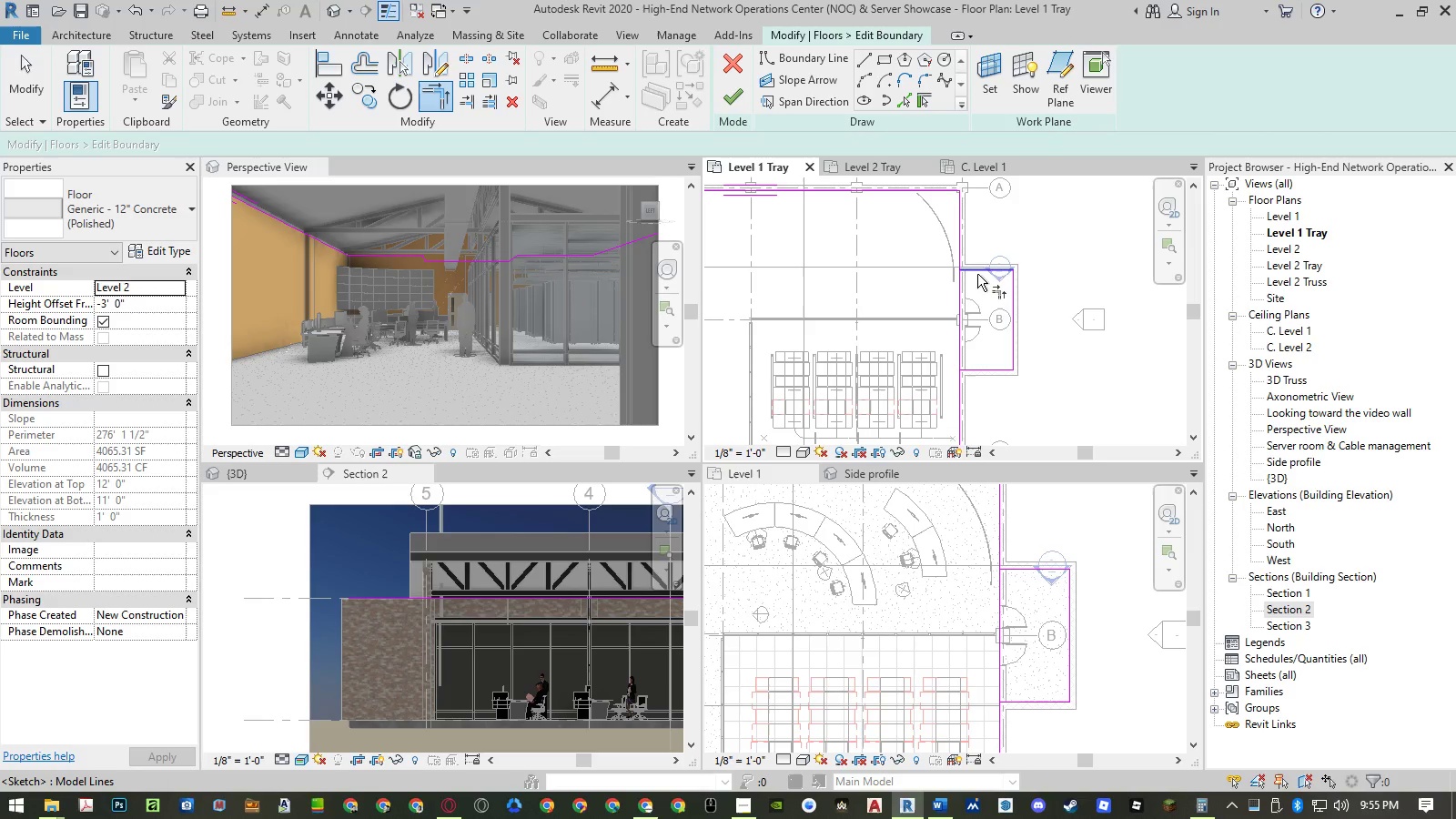 
key(Escape)
 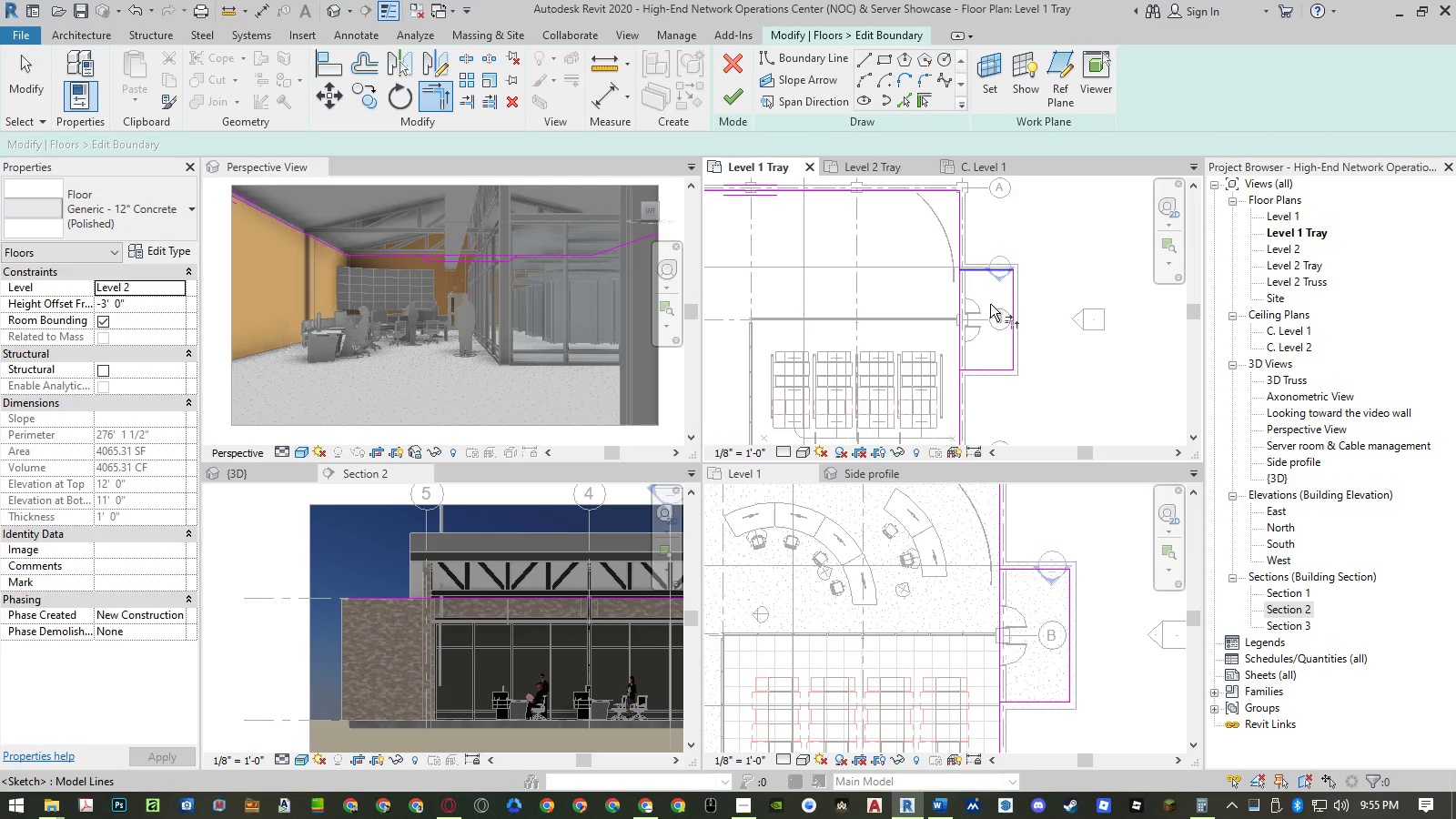 
key(Escape)
 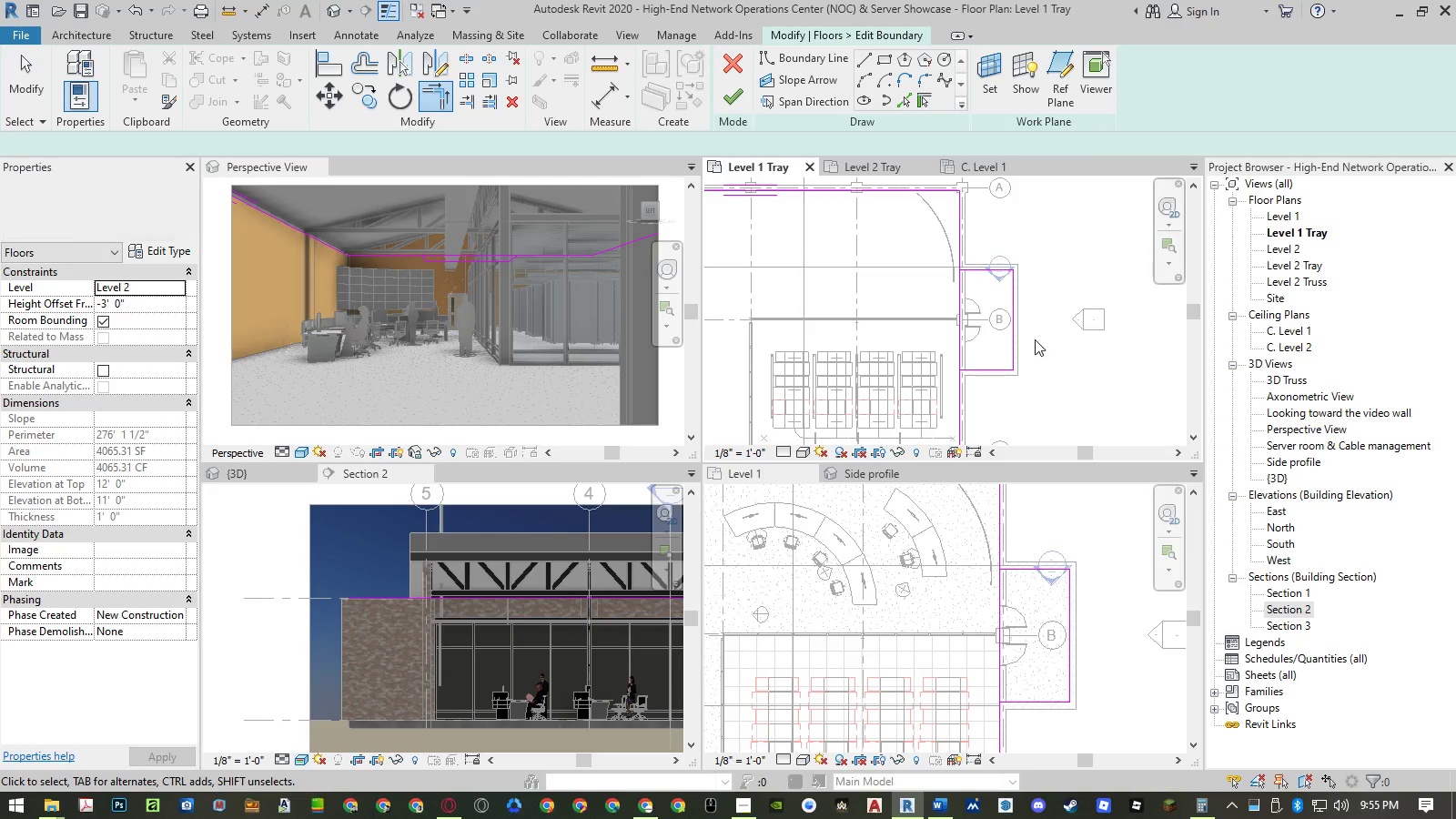 
scroll: coordinate [1047, 345], scroll_direction: down, amount: 5.0
 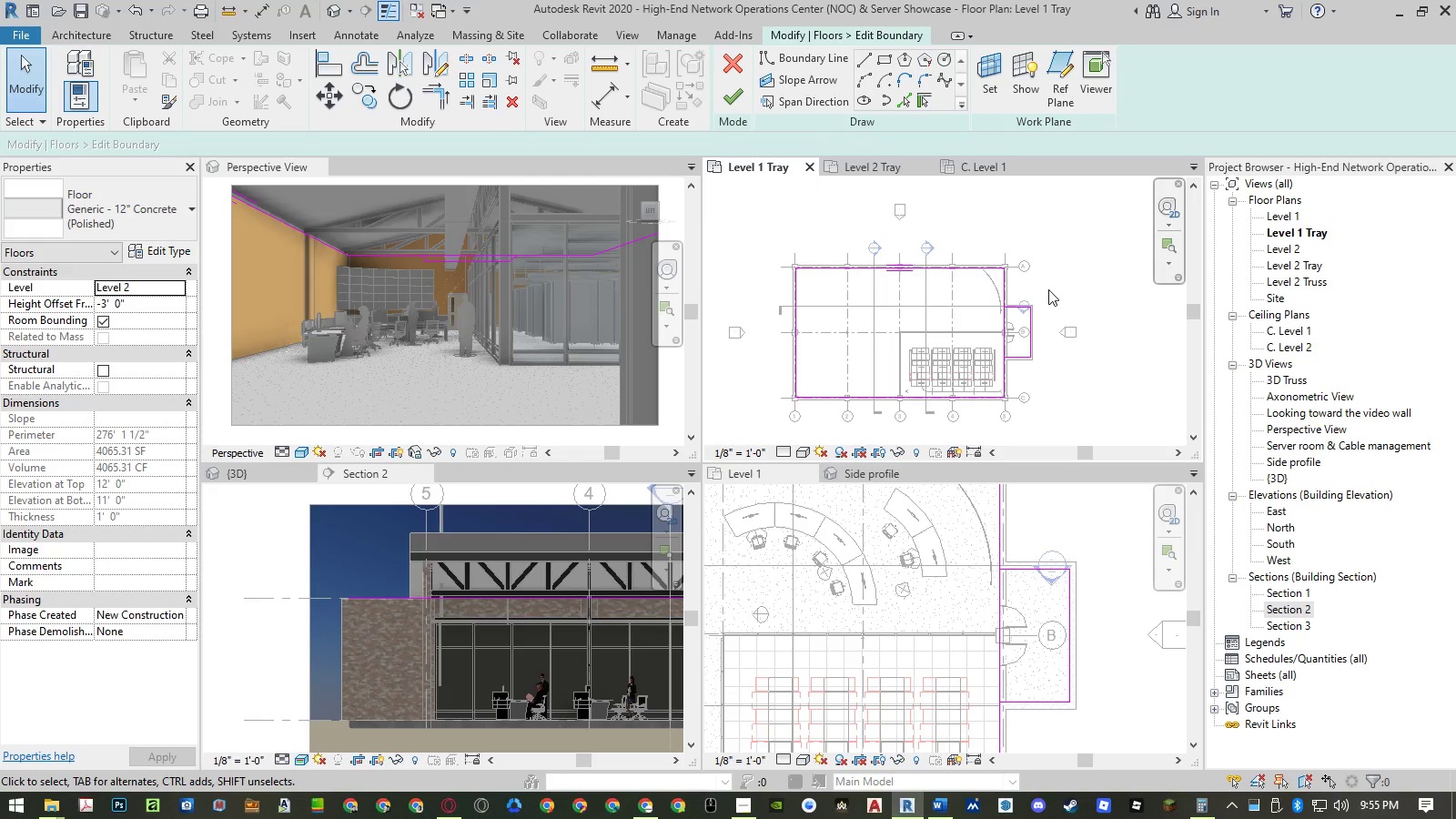 
left_click_drag(start_coordinate=[1036, 280], to_coordinate=[781, 236])
 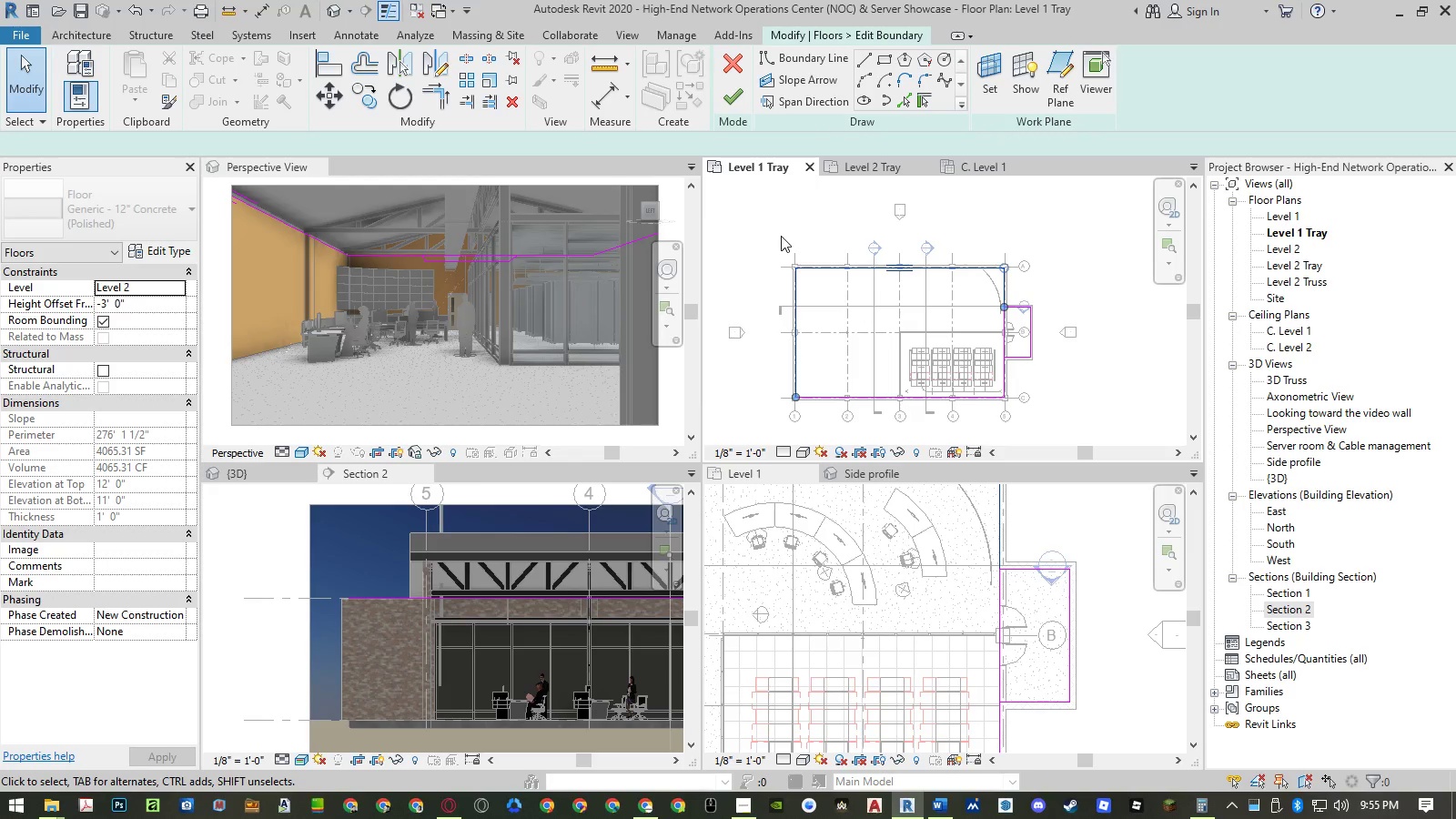 
key(Delete)
 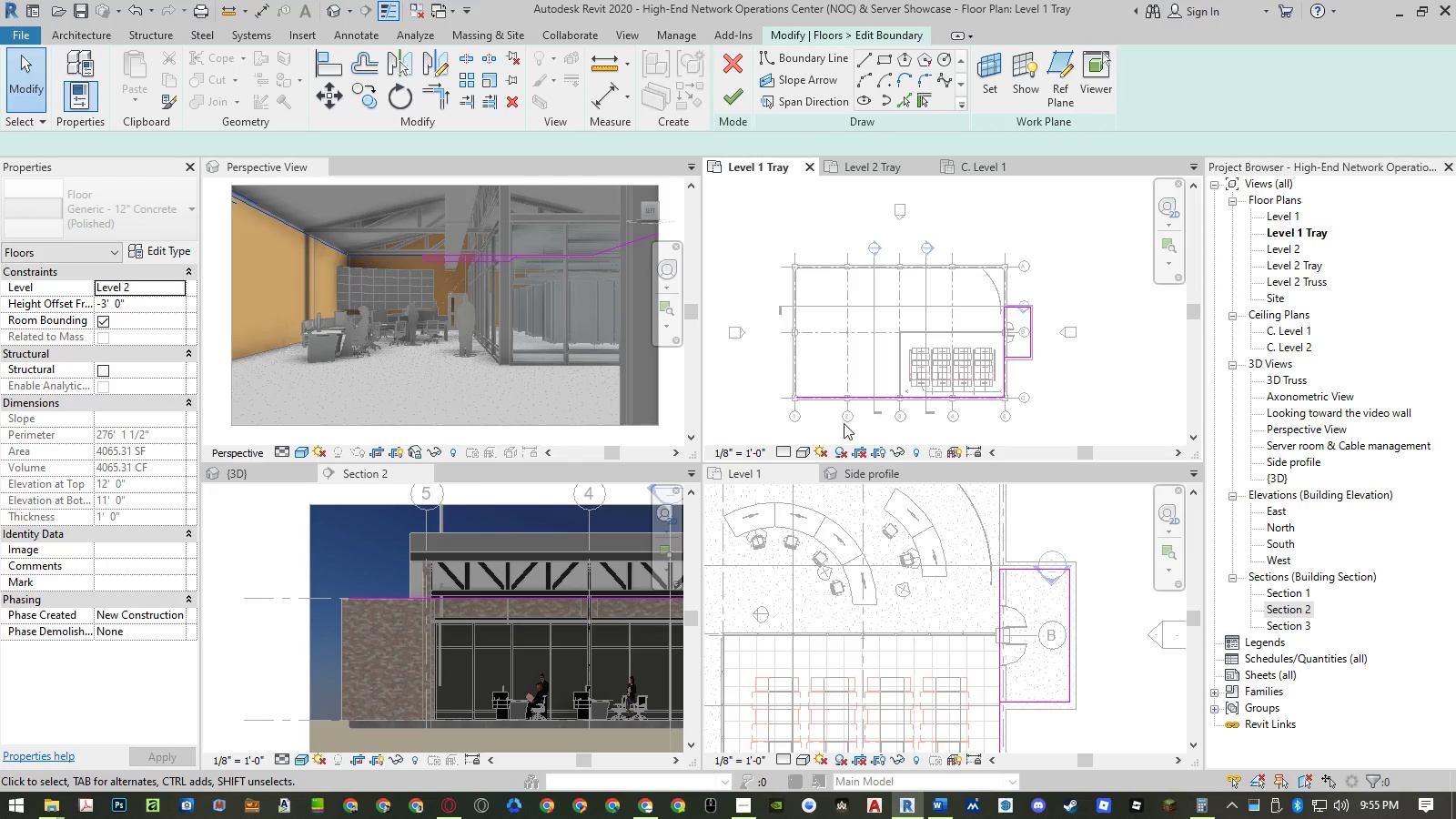 
left_click_drag(start_coordinate=[824, 424], to_coordinate=[785, 378])
 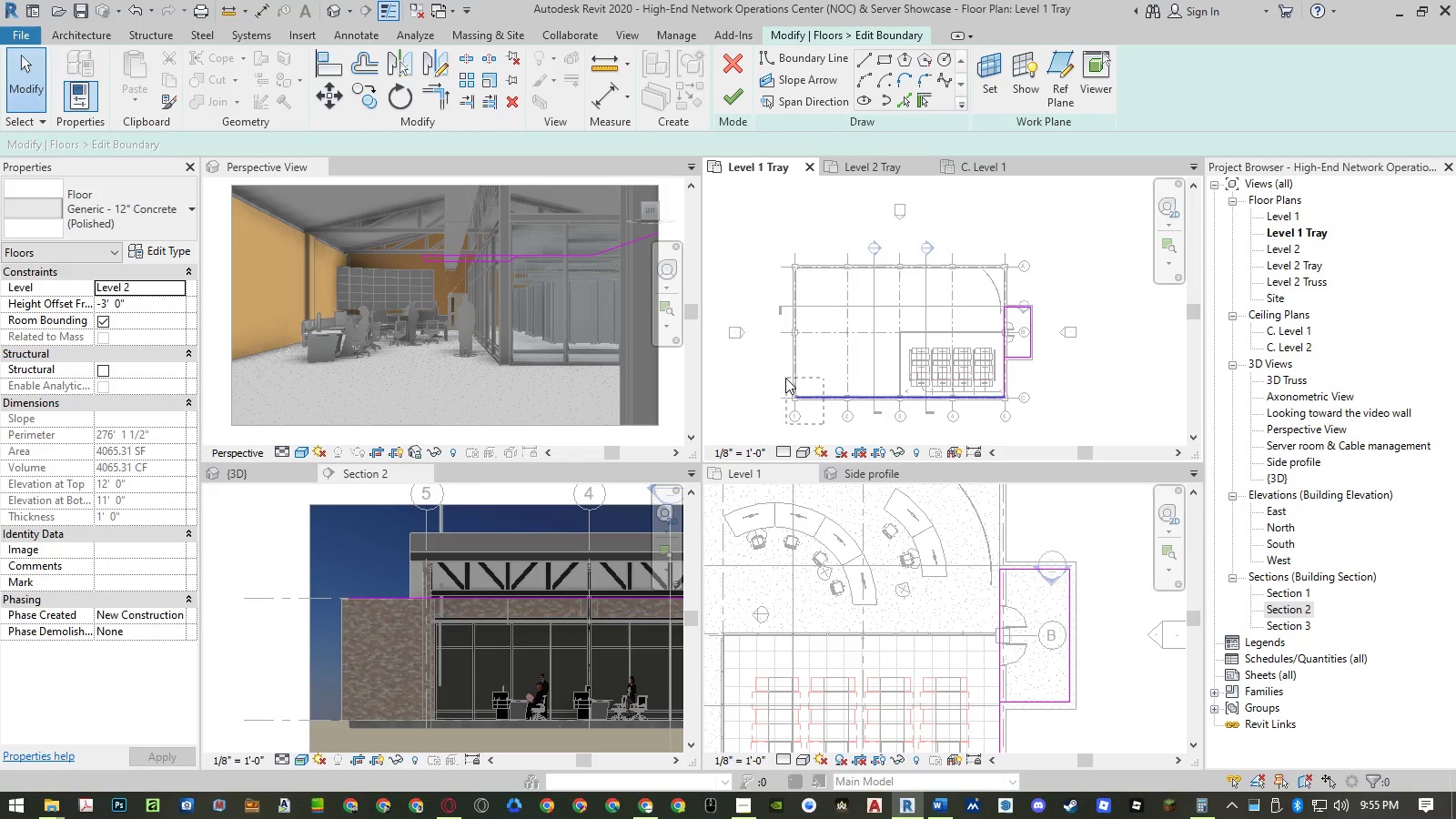 
key(Delete)
 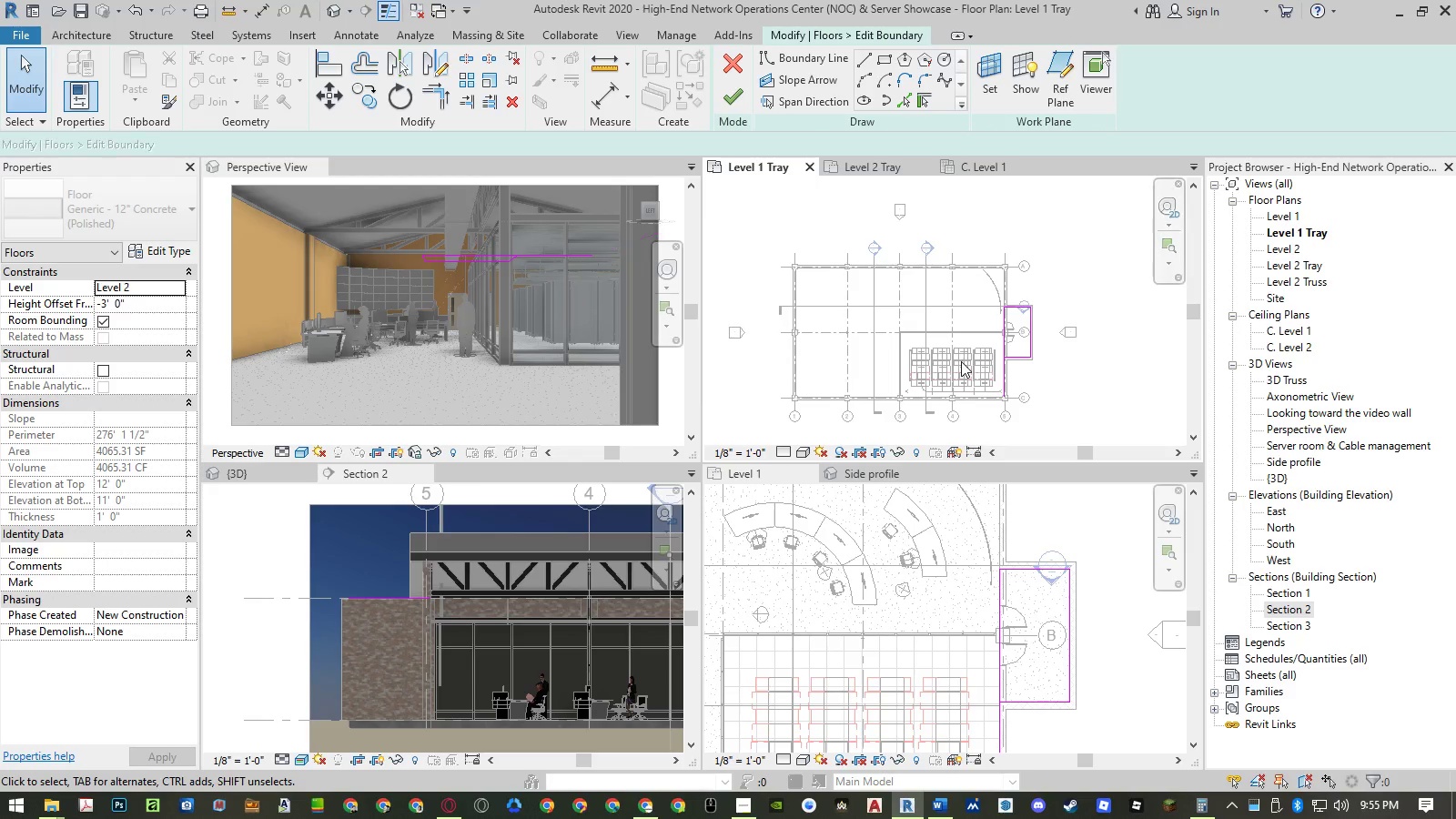 
key(T)
 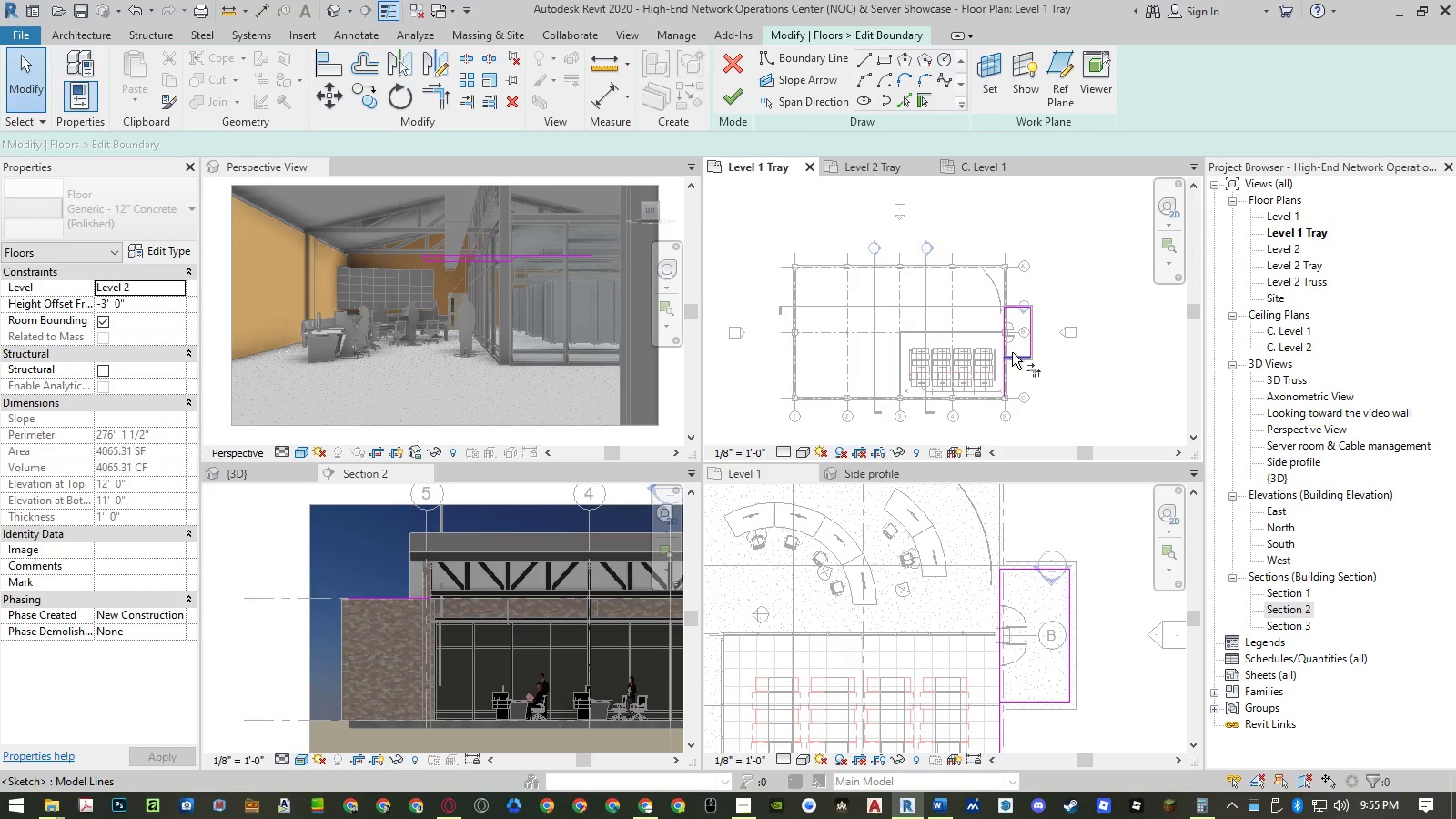 
scroll: coordinate [1009, 350], scroll_direction: up, amount: 5.0
 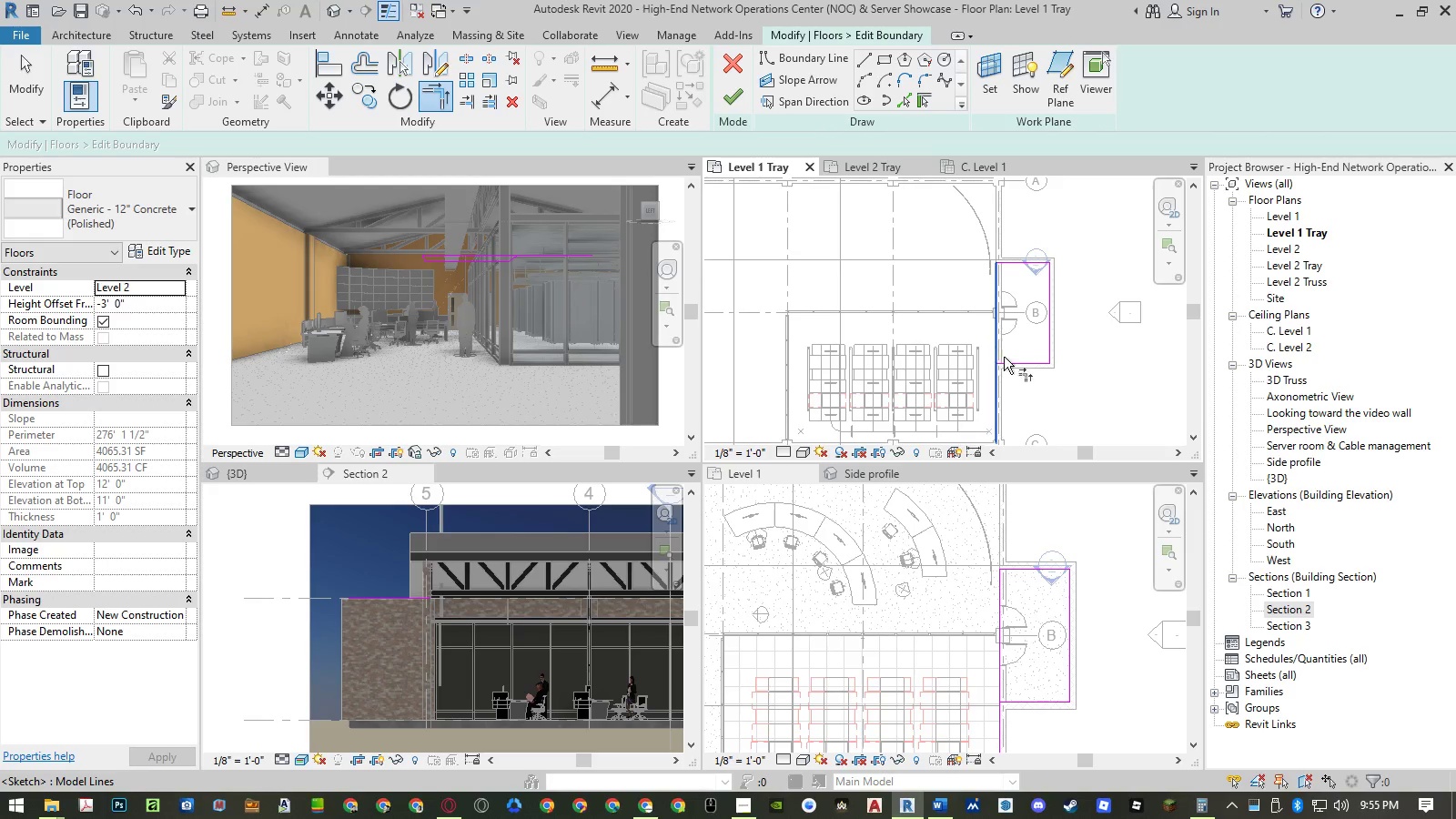 
double_click([1011, 368])
 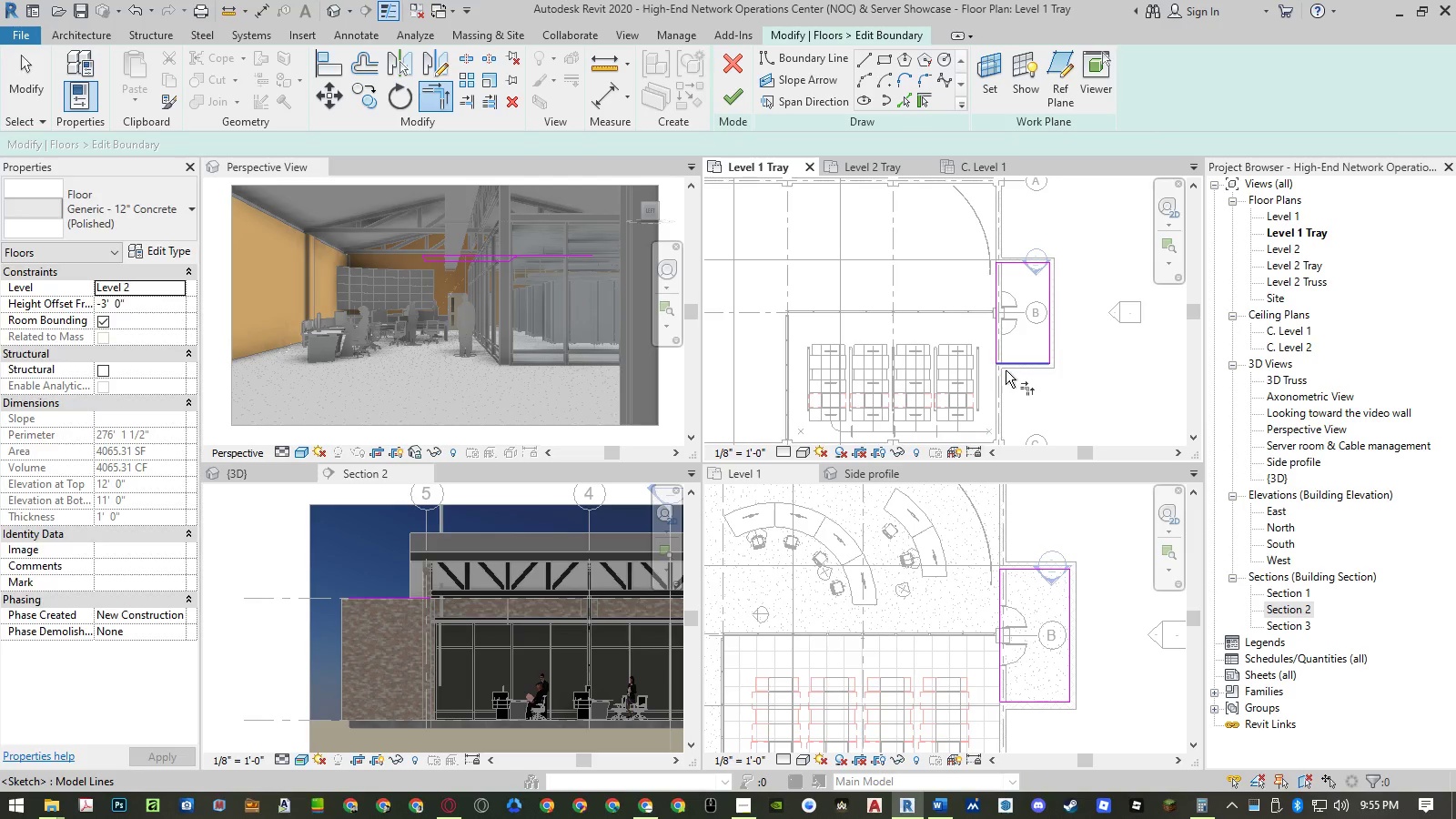 
key(Escape)
type(al)
 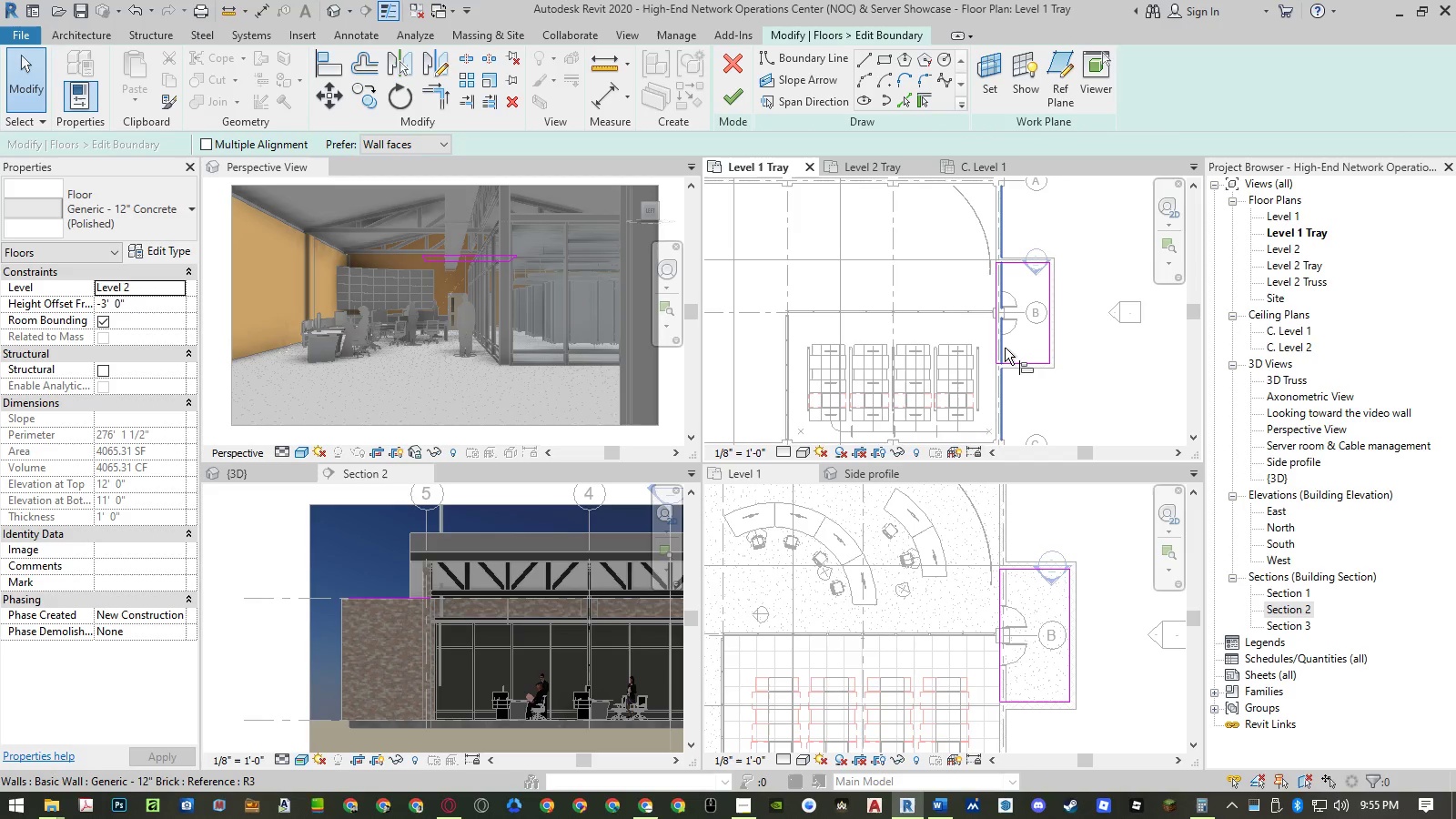 
left_click([1005, 348])
 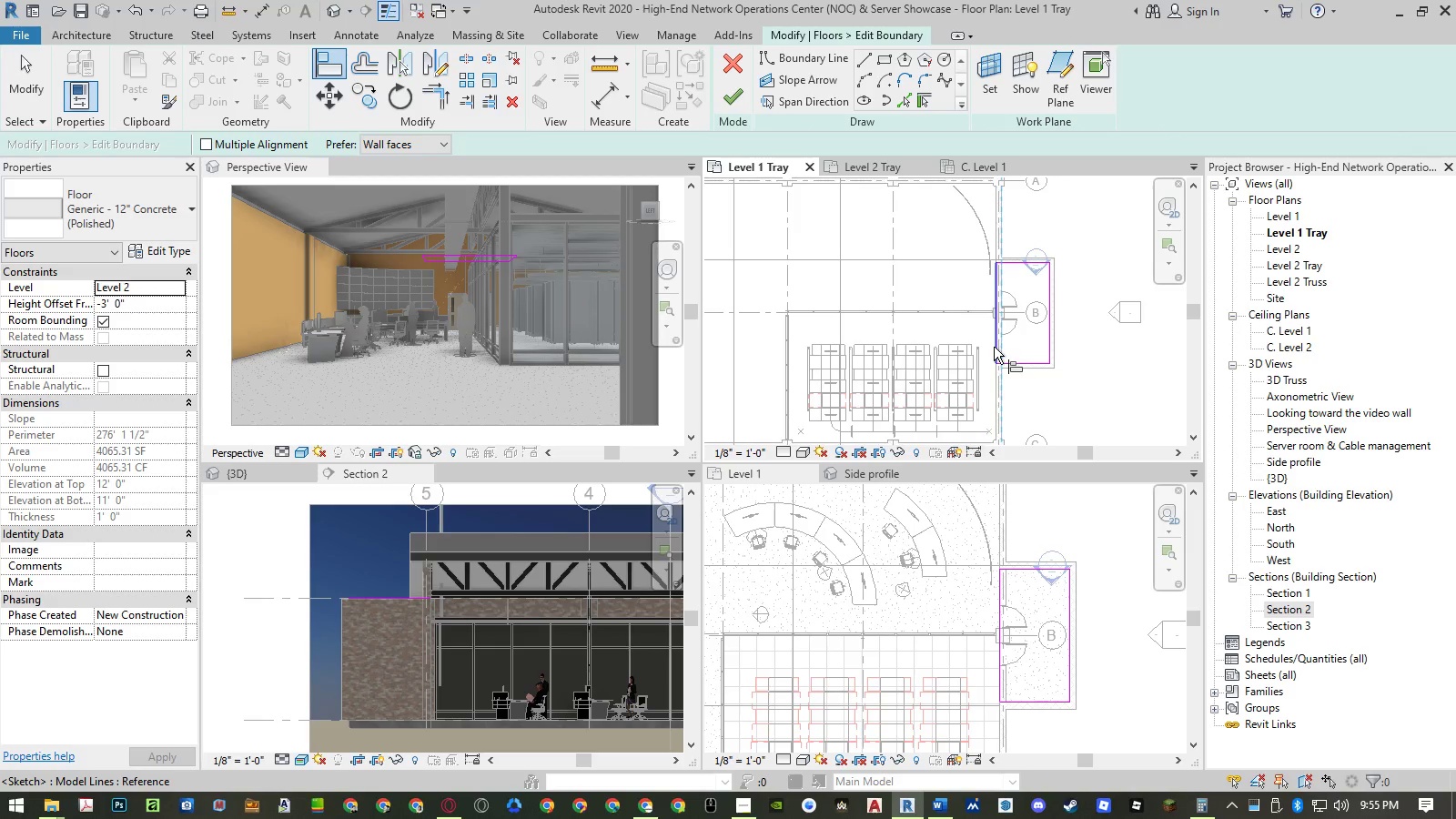 
left_click([994, 347])
 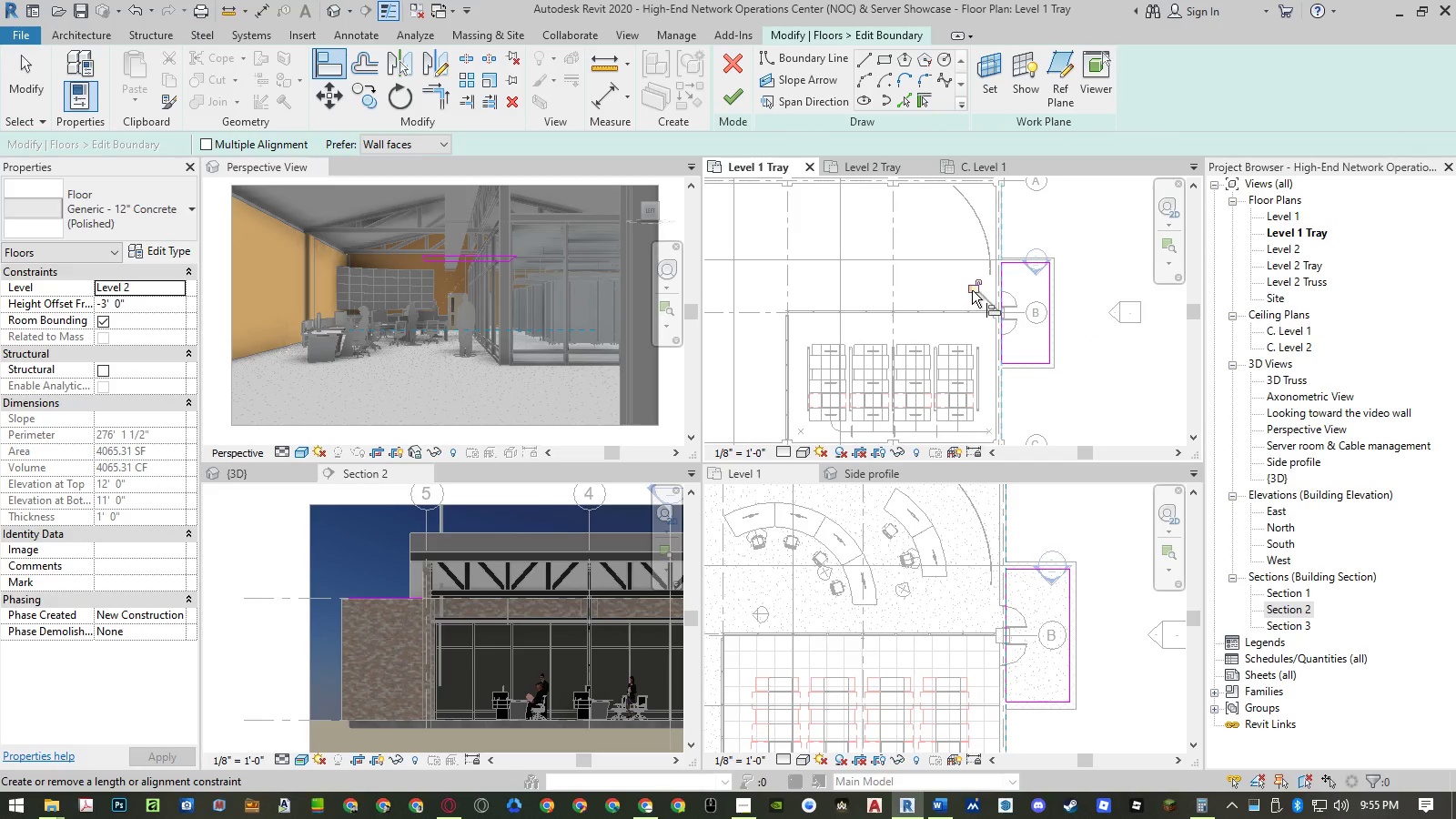 
left_click([972, 290])
 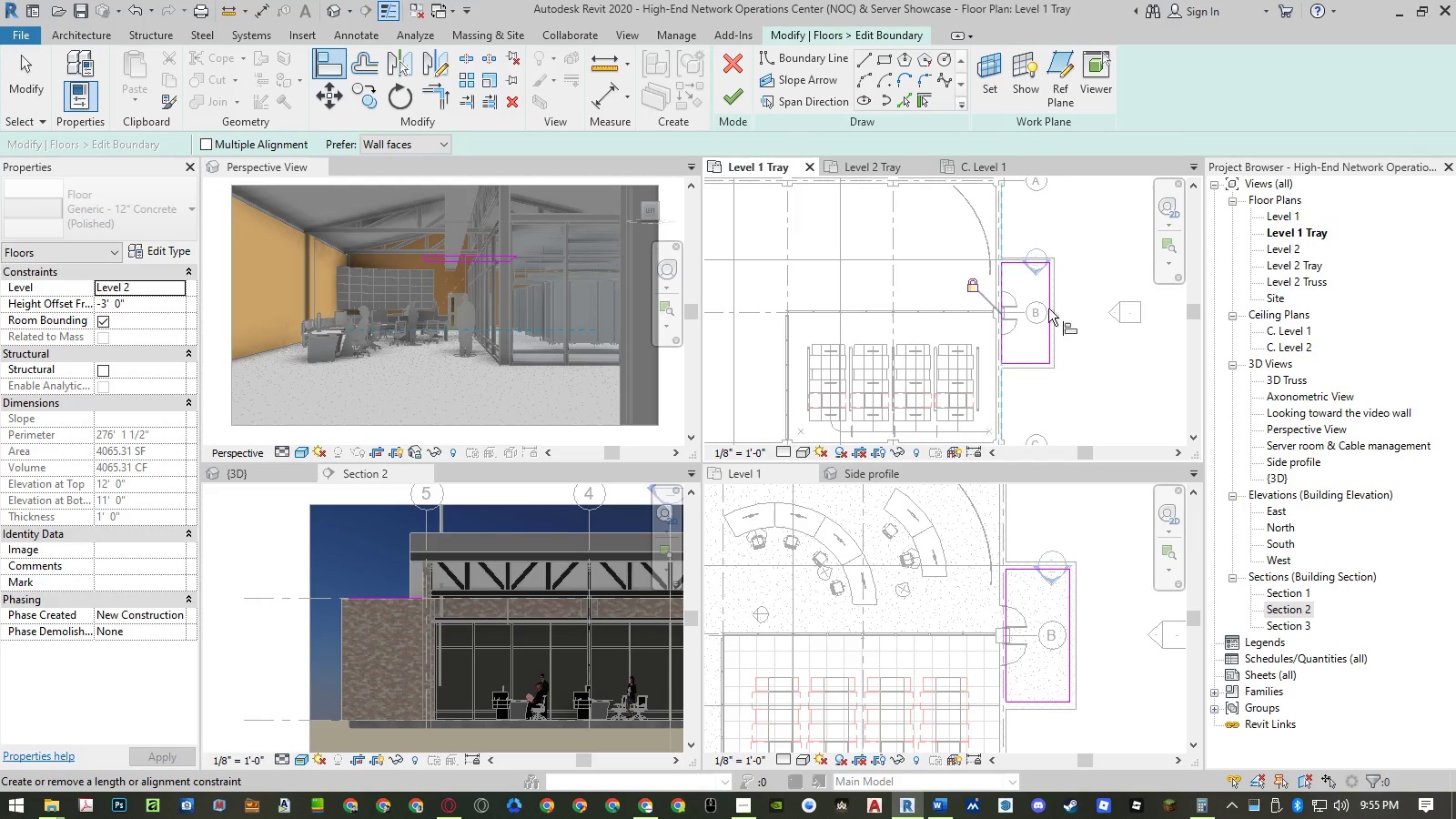 
key(Escape)
 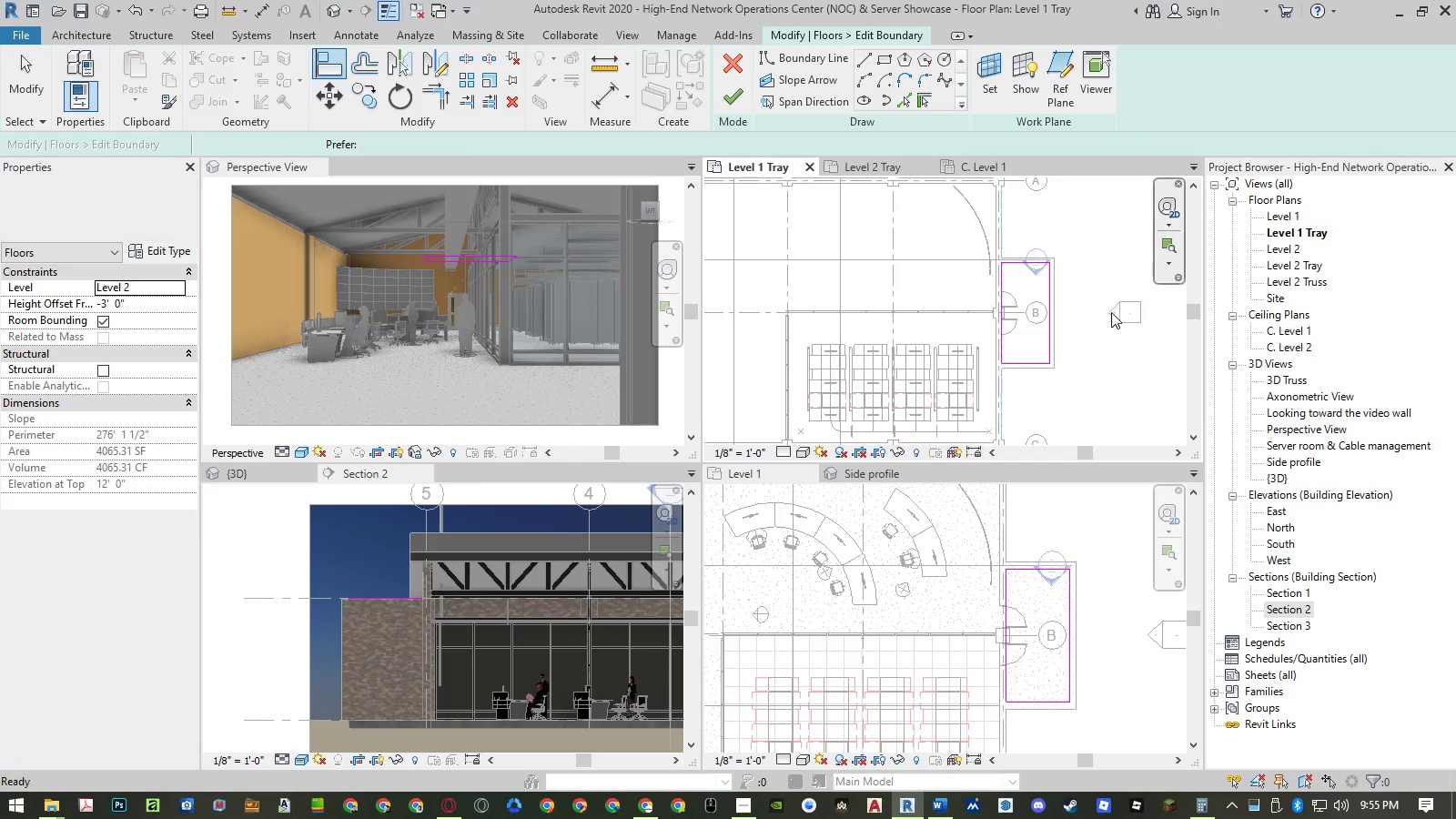 
key(Escape)
 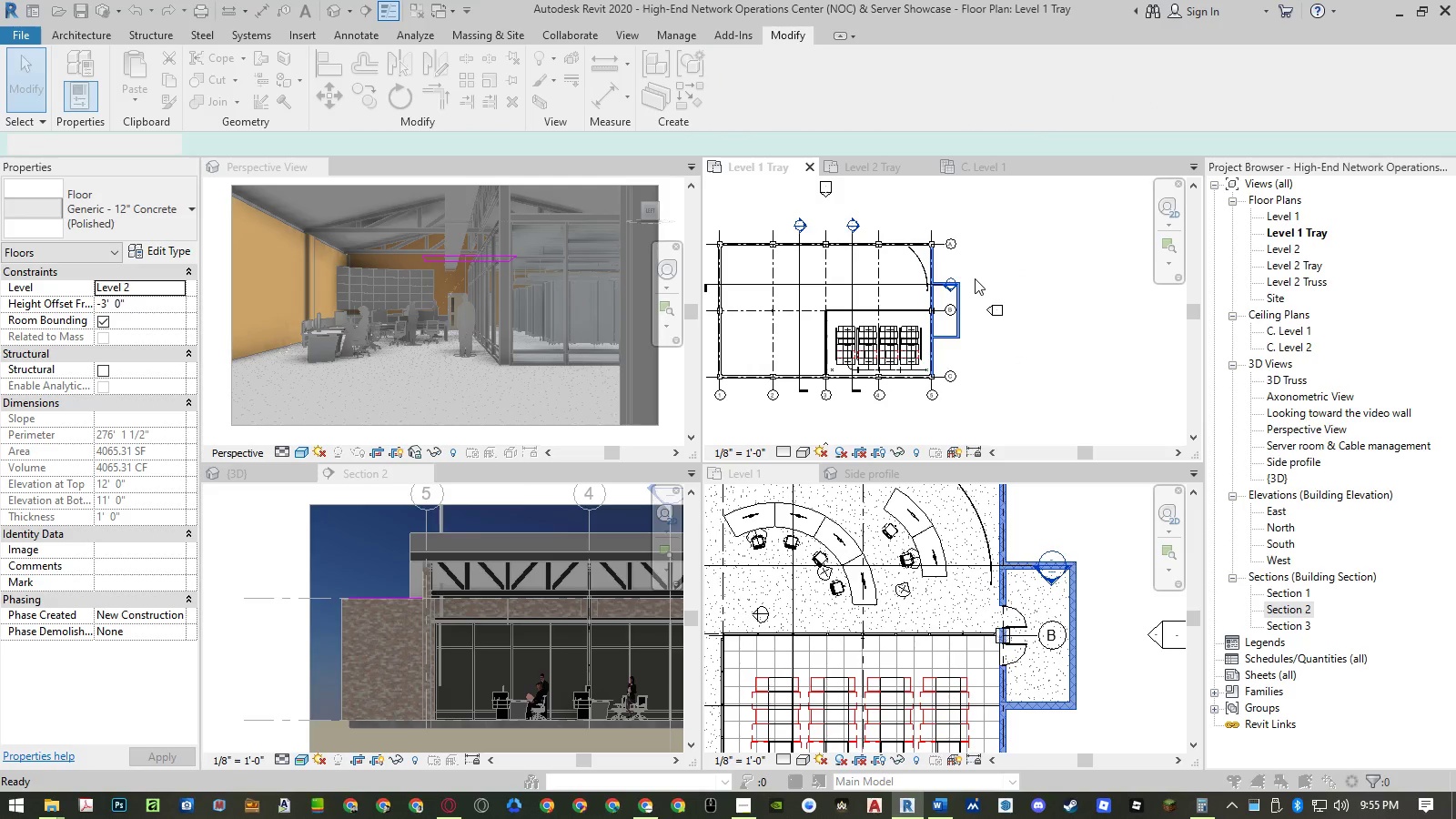 
key(Escape)
 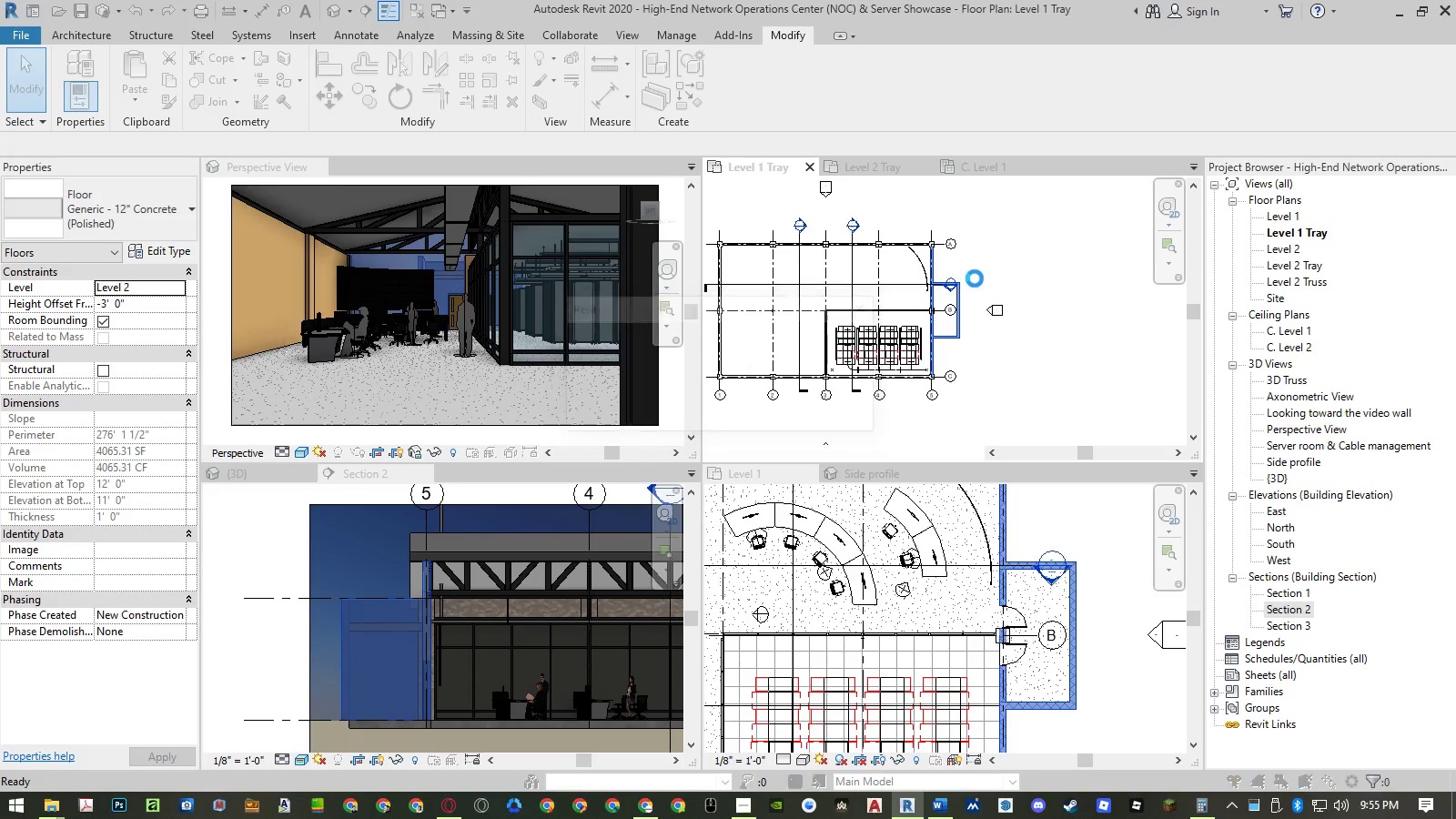 
key(Escape)
 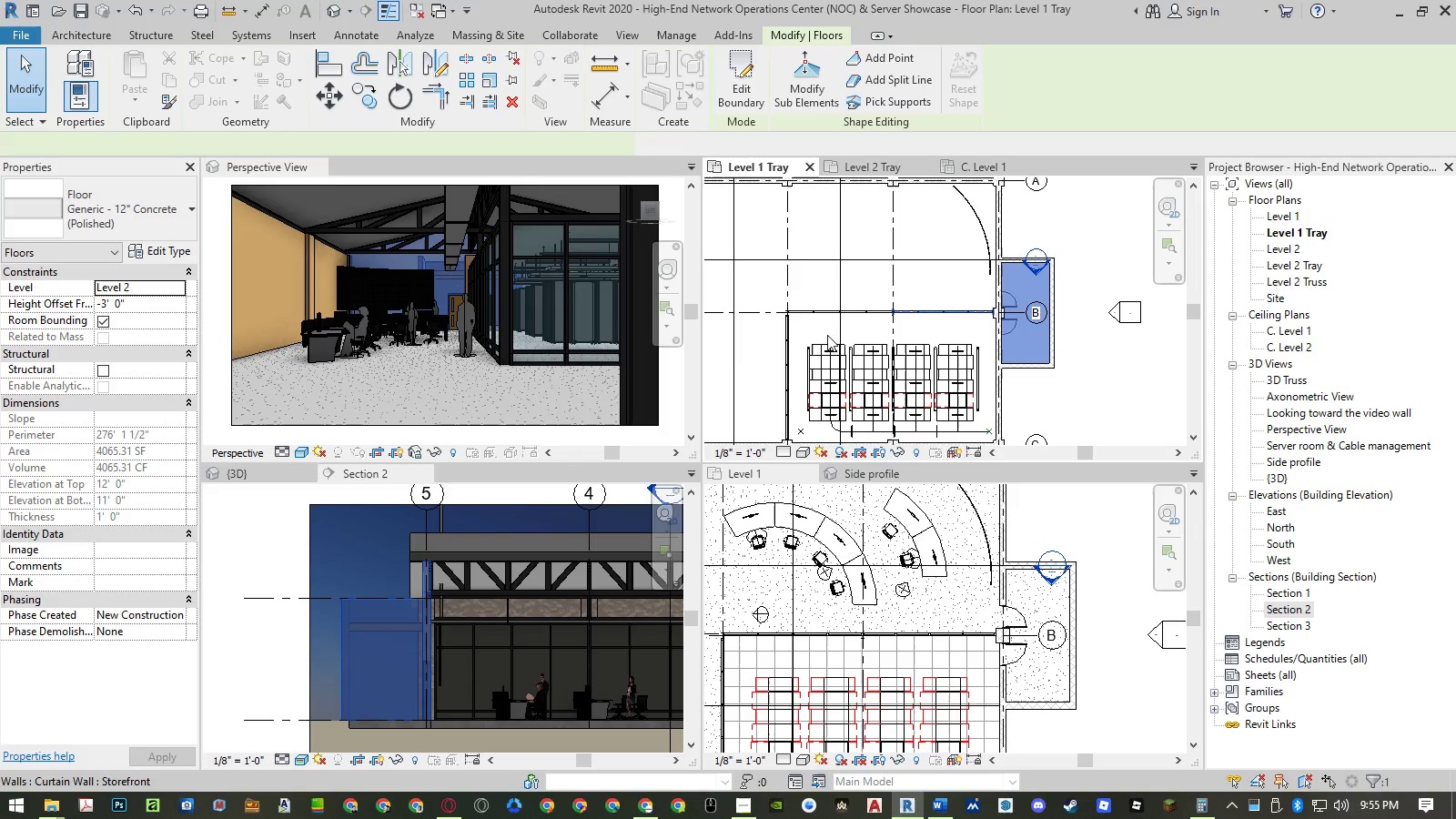 
key(Escape)
 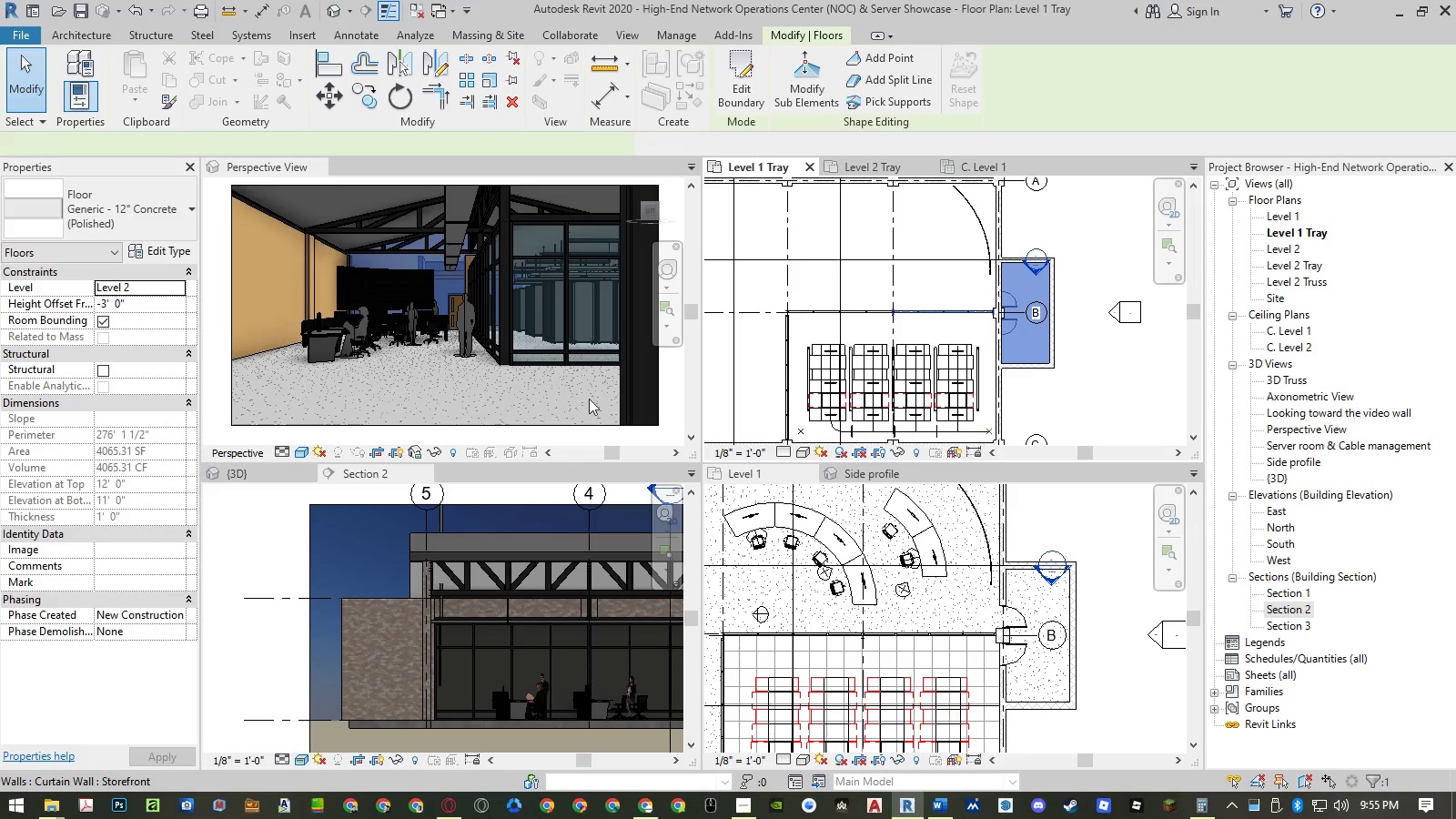 
key(Escape)
 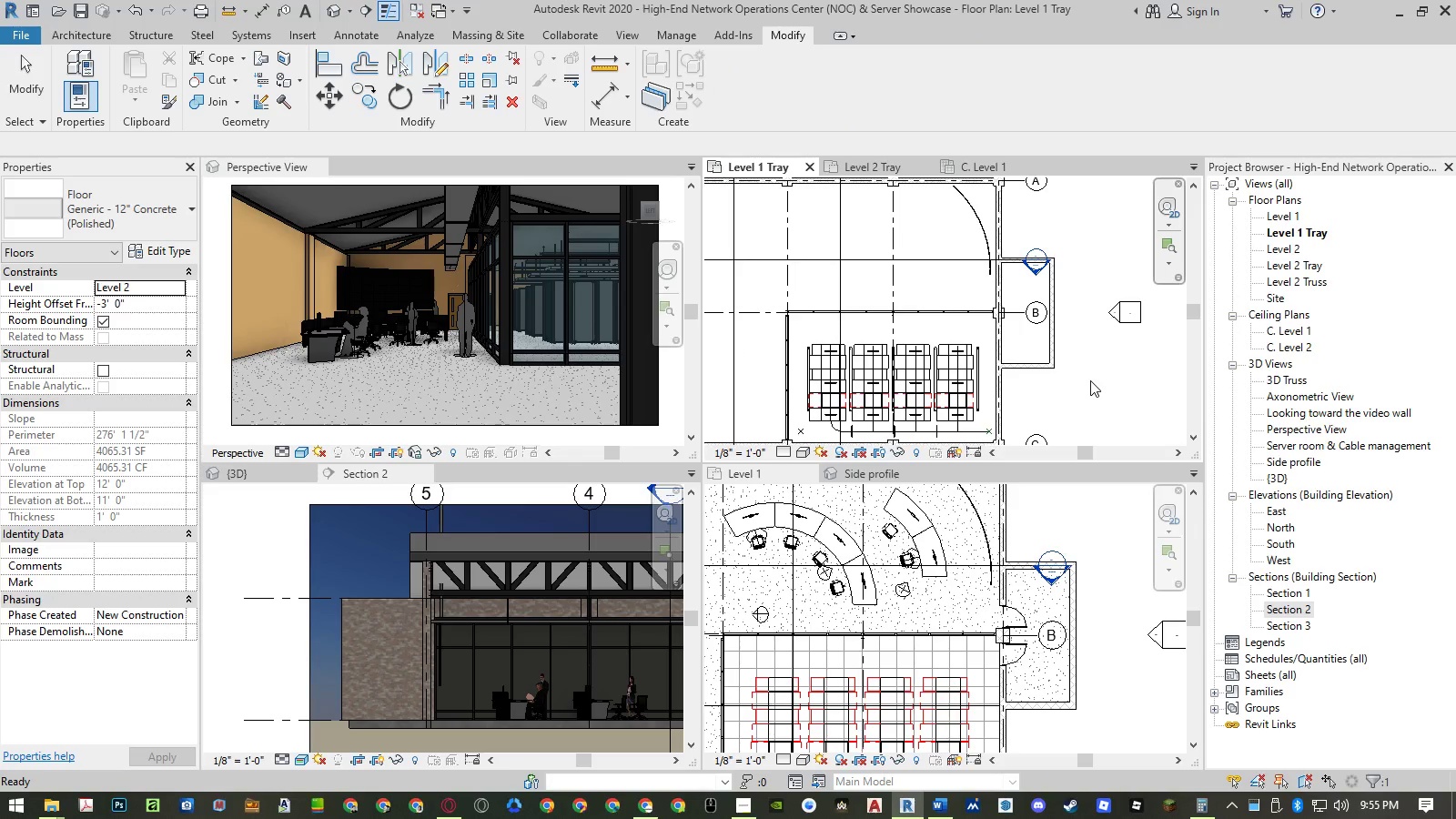 
left_click([1090, 380])
 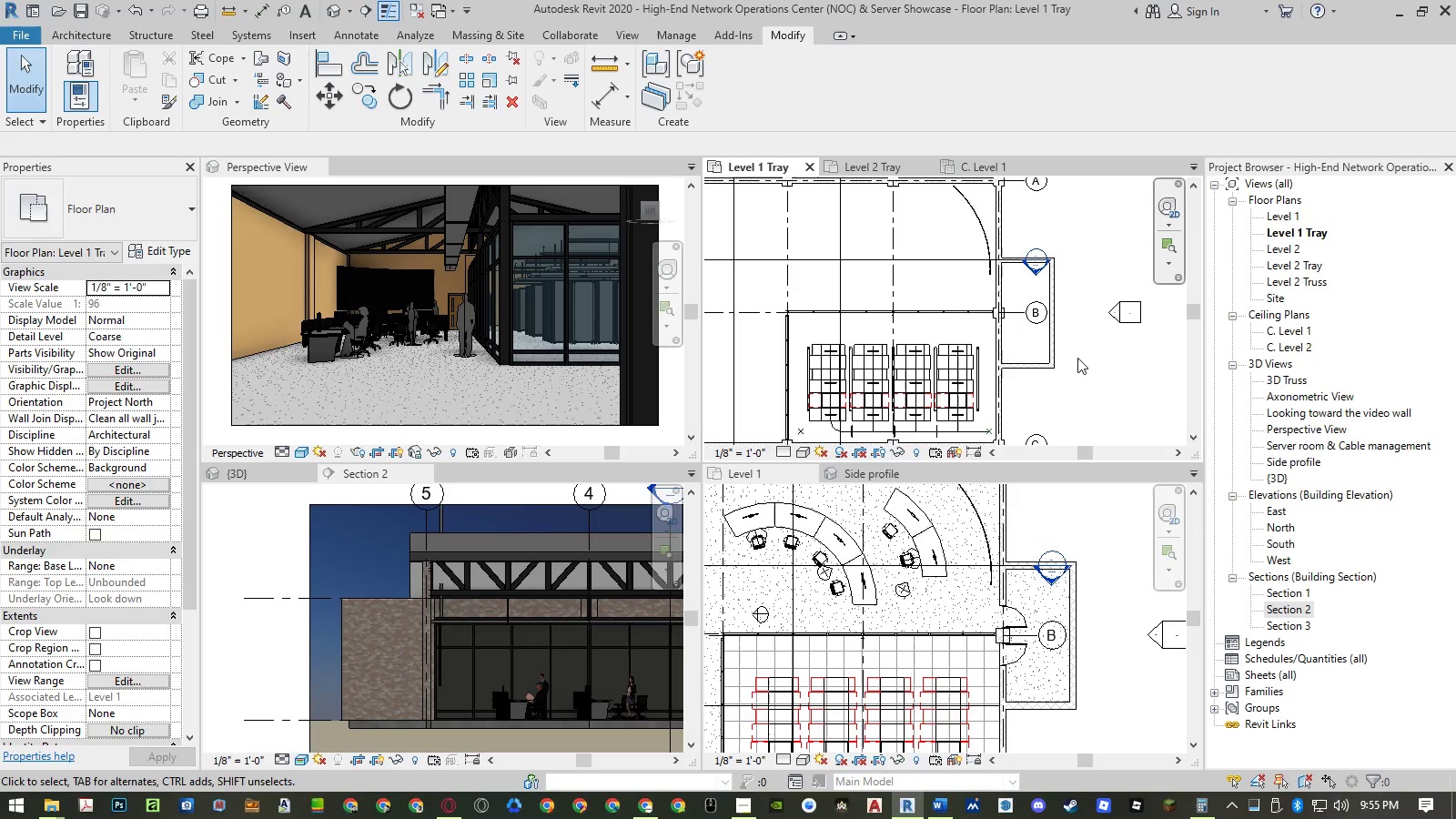 
wait(5.95)
 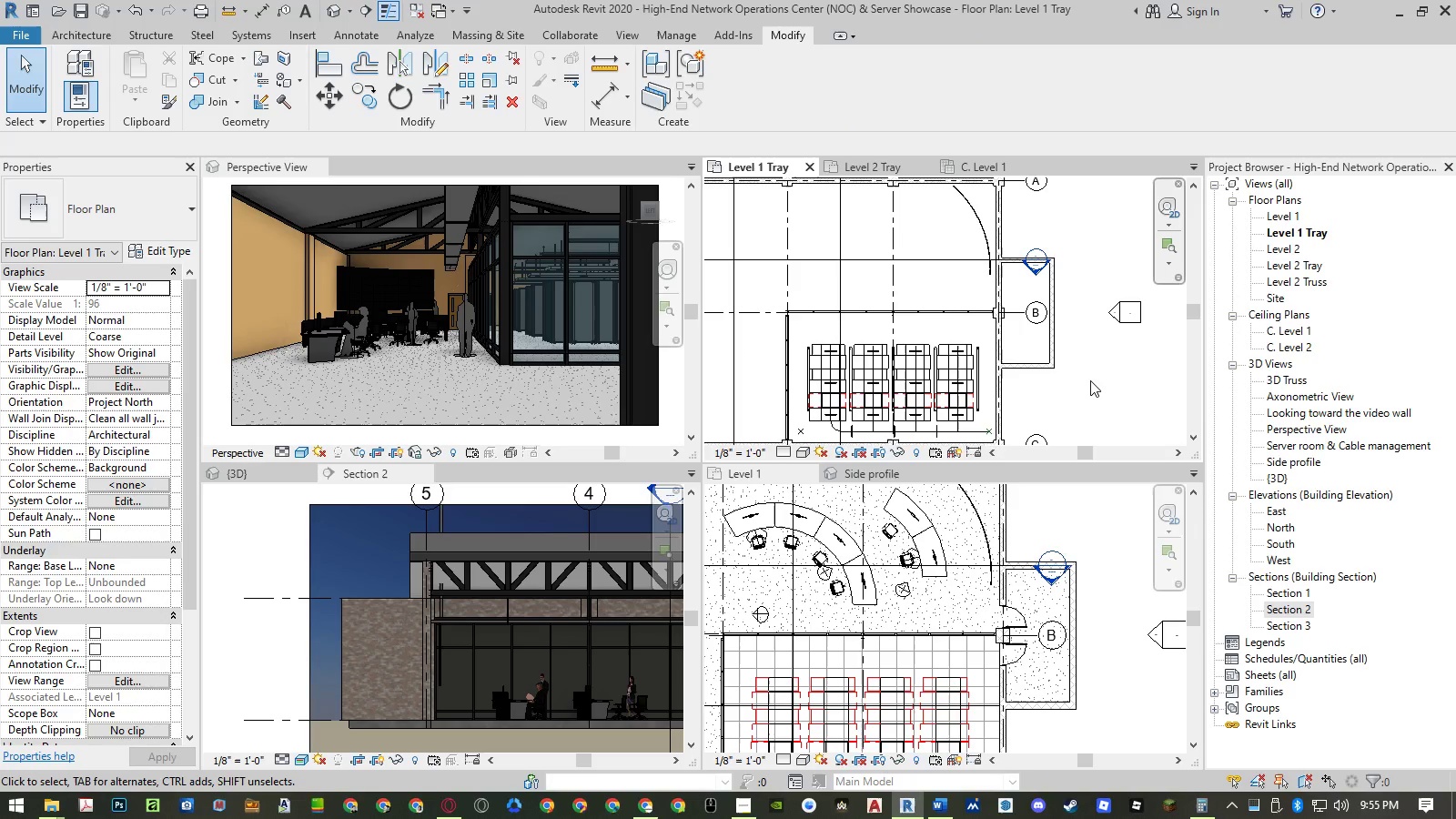 
scroll: coordinate [1026, 264], scroll_direction: up, amount: 4.0
 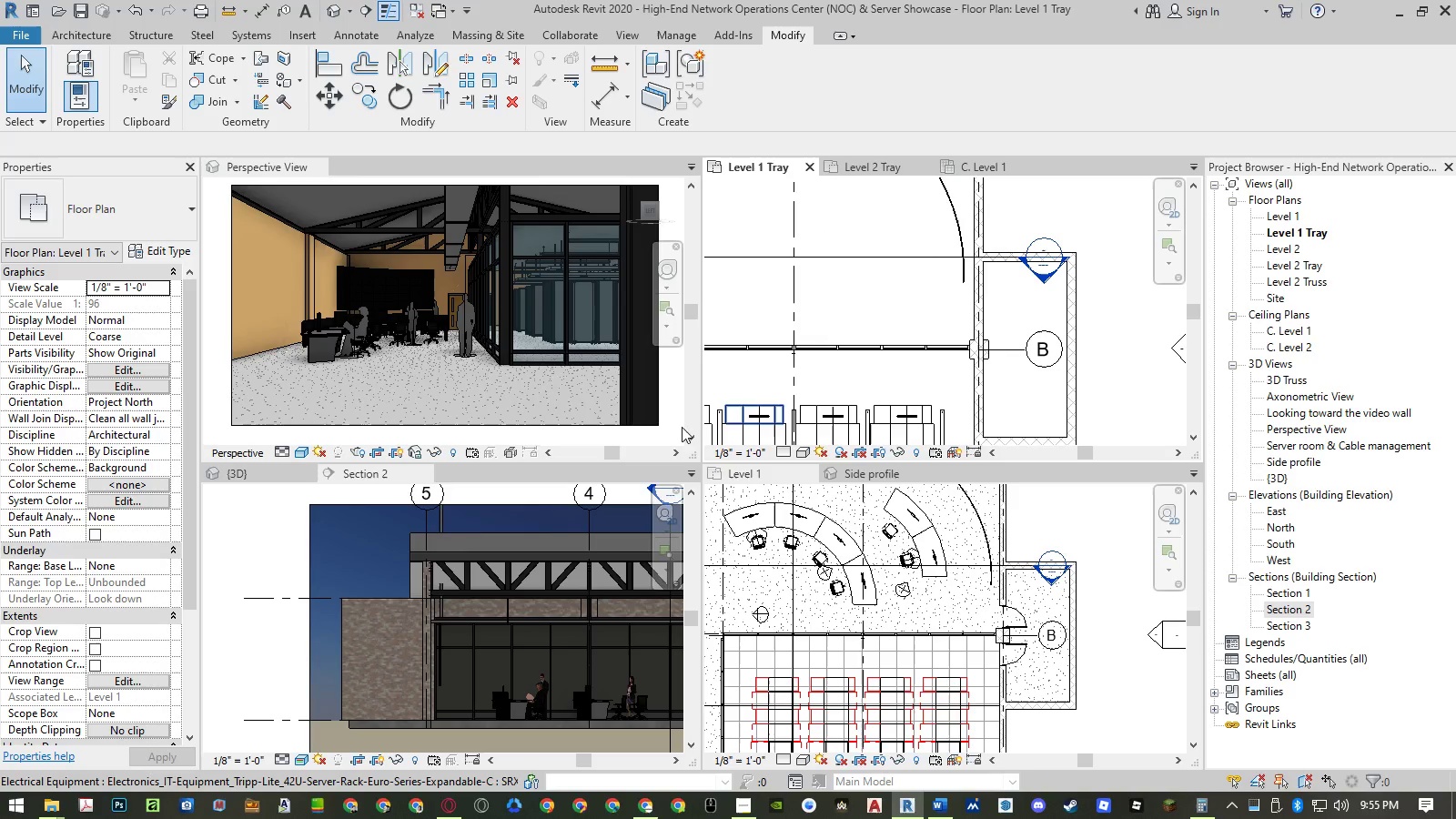 
left_click([429, 472])
 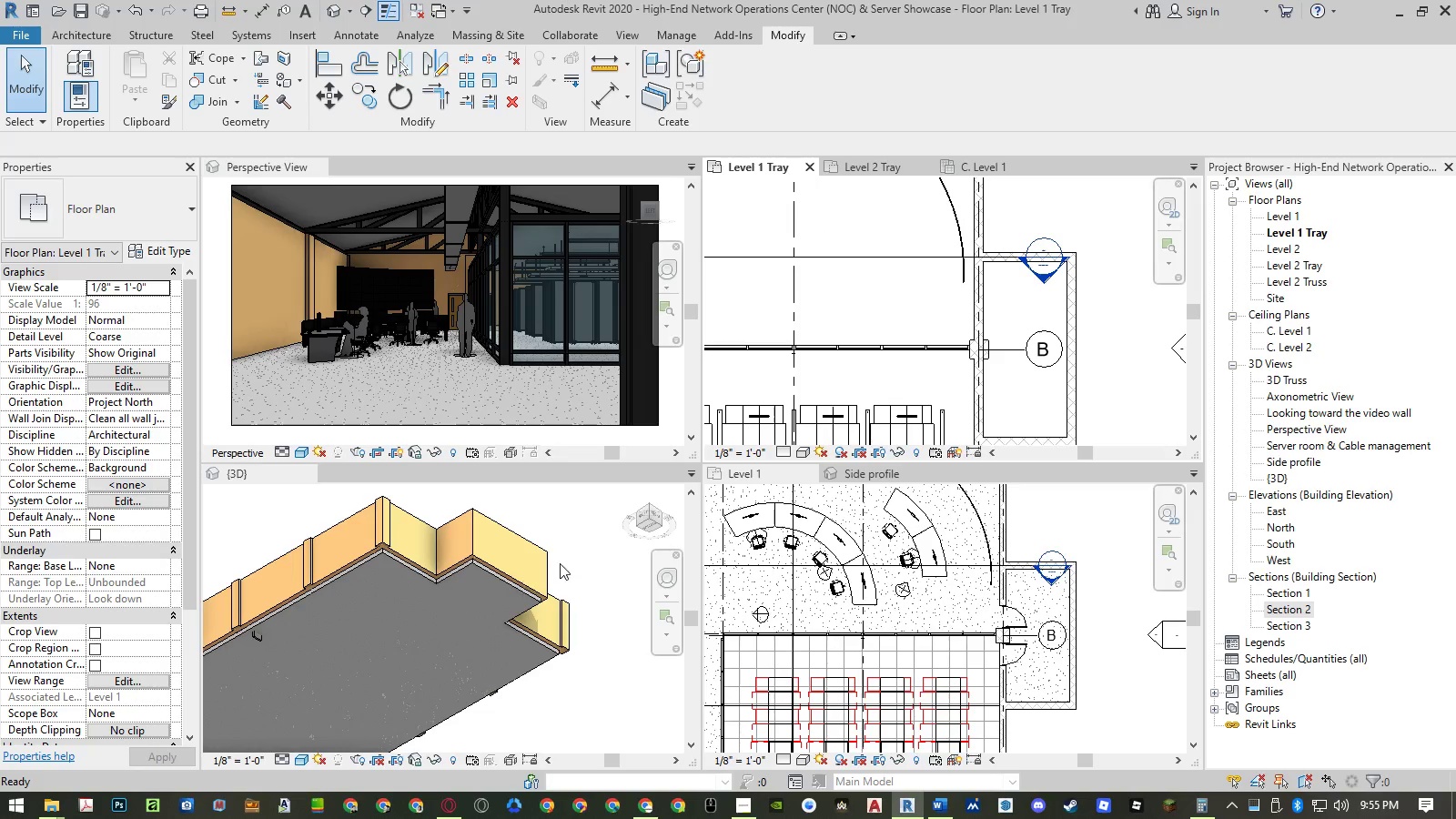 
left_click([649, 505])
 